 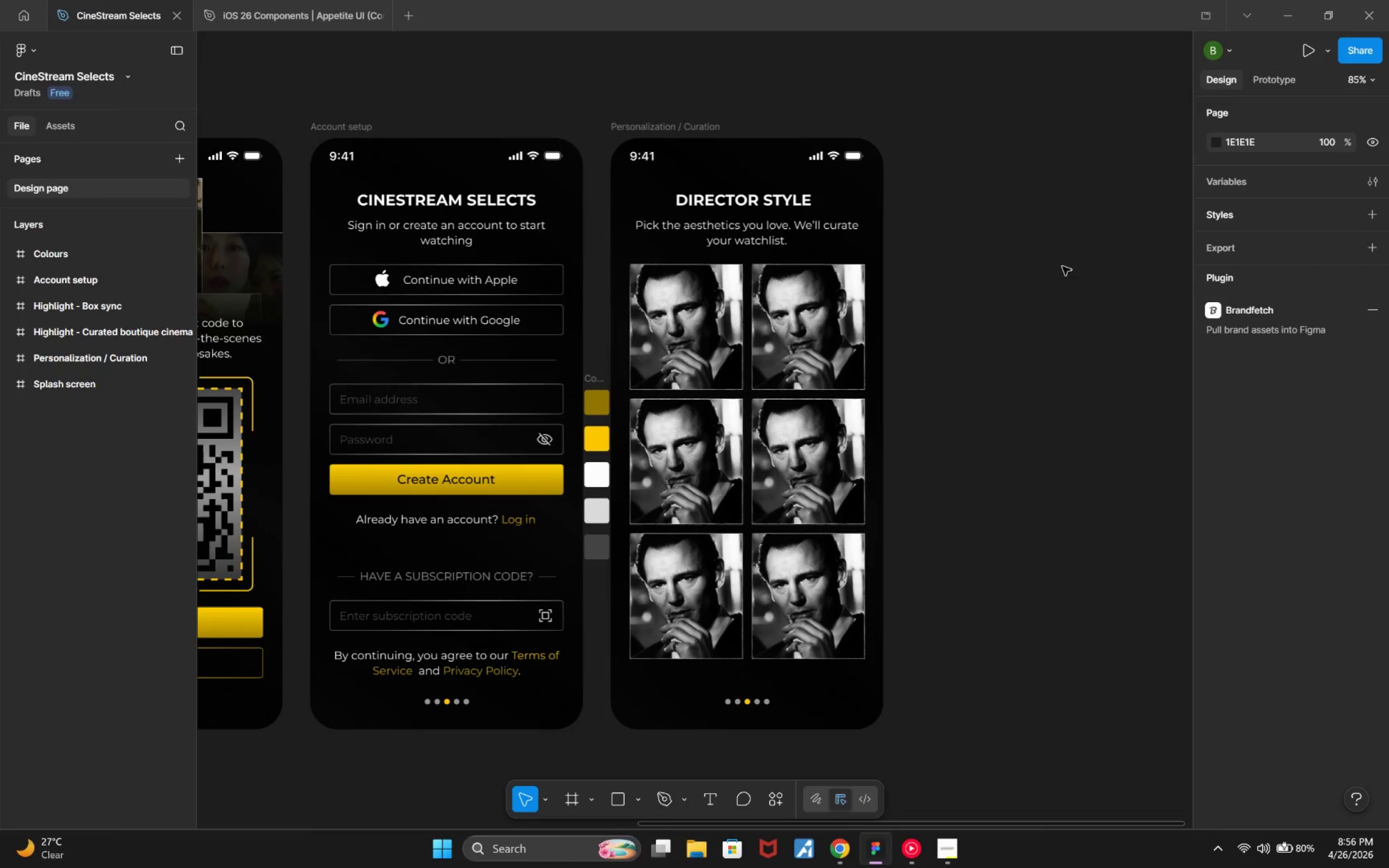 
left_click([445, 412])
 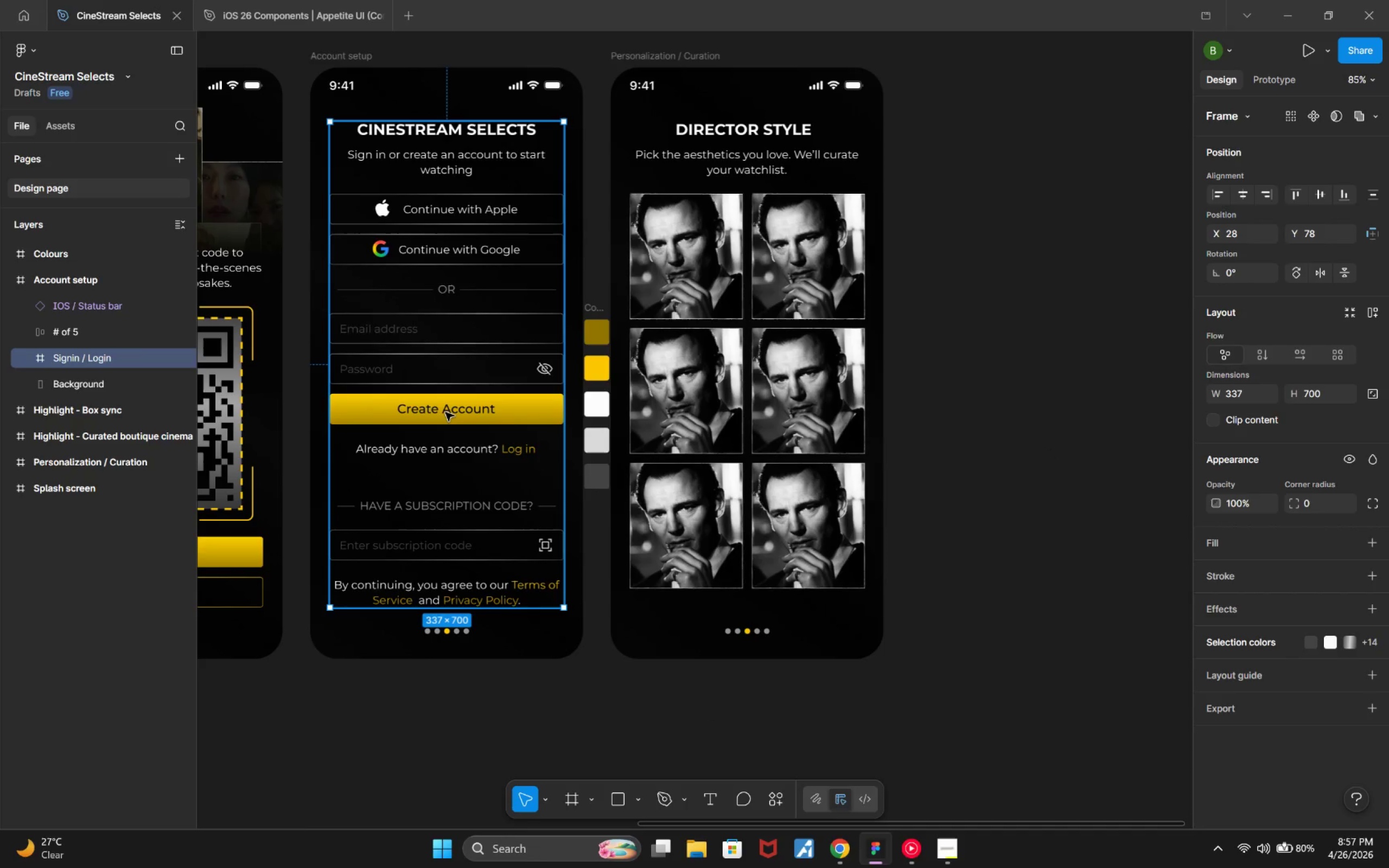 
double_click([445, 412])
 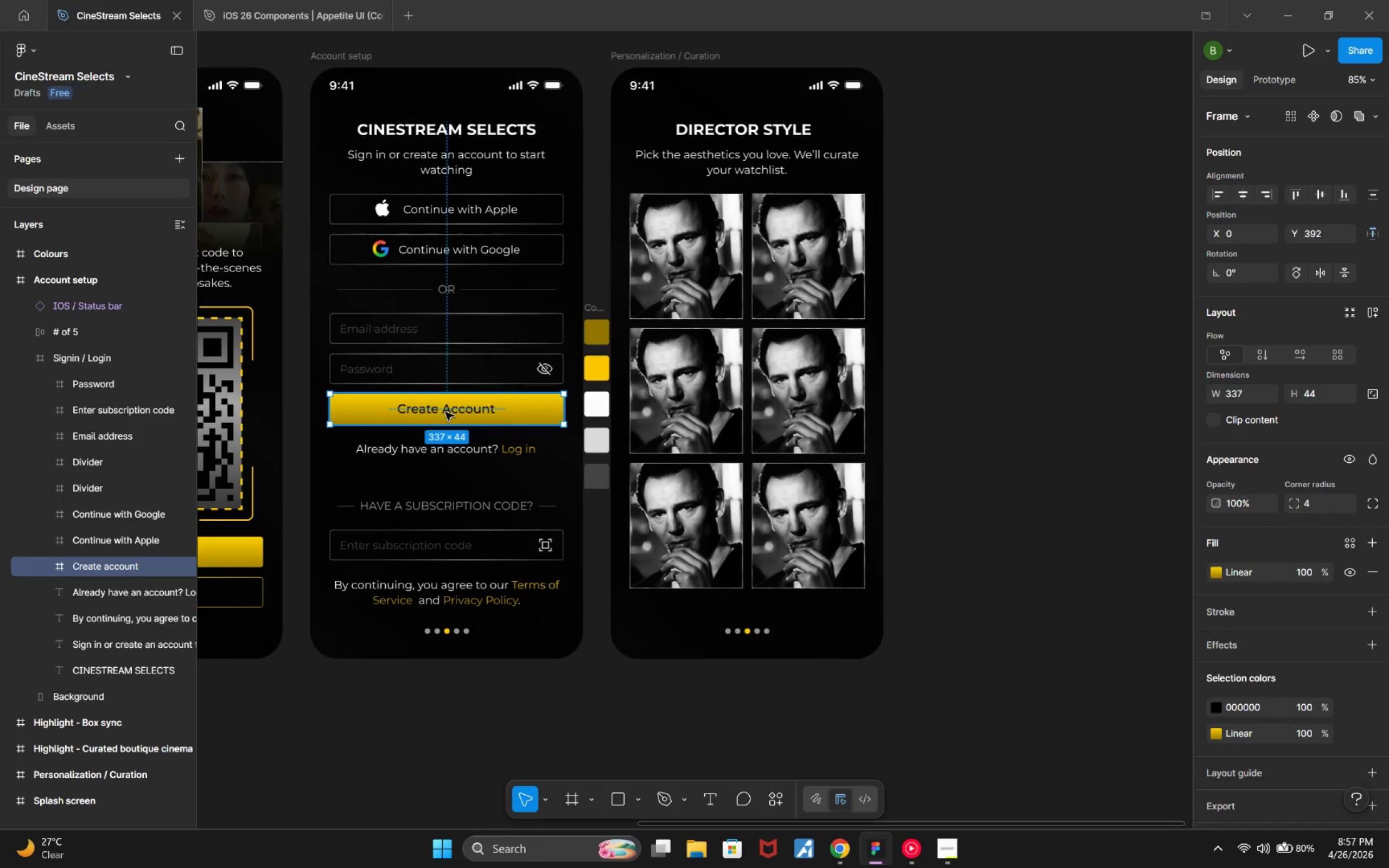 
hold_key(key=AltLeft, duration=3.68)
left_click_drag(start_coordinate=[445, 412], to_coordinate=[751, 596])
 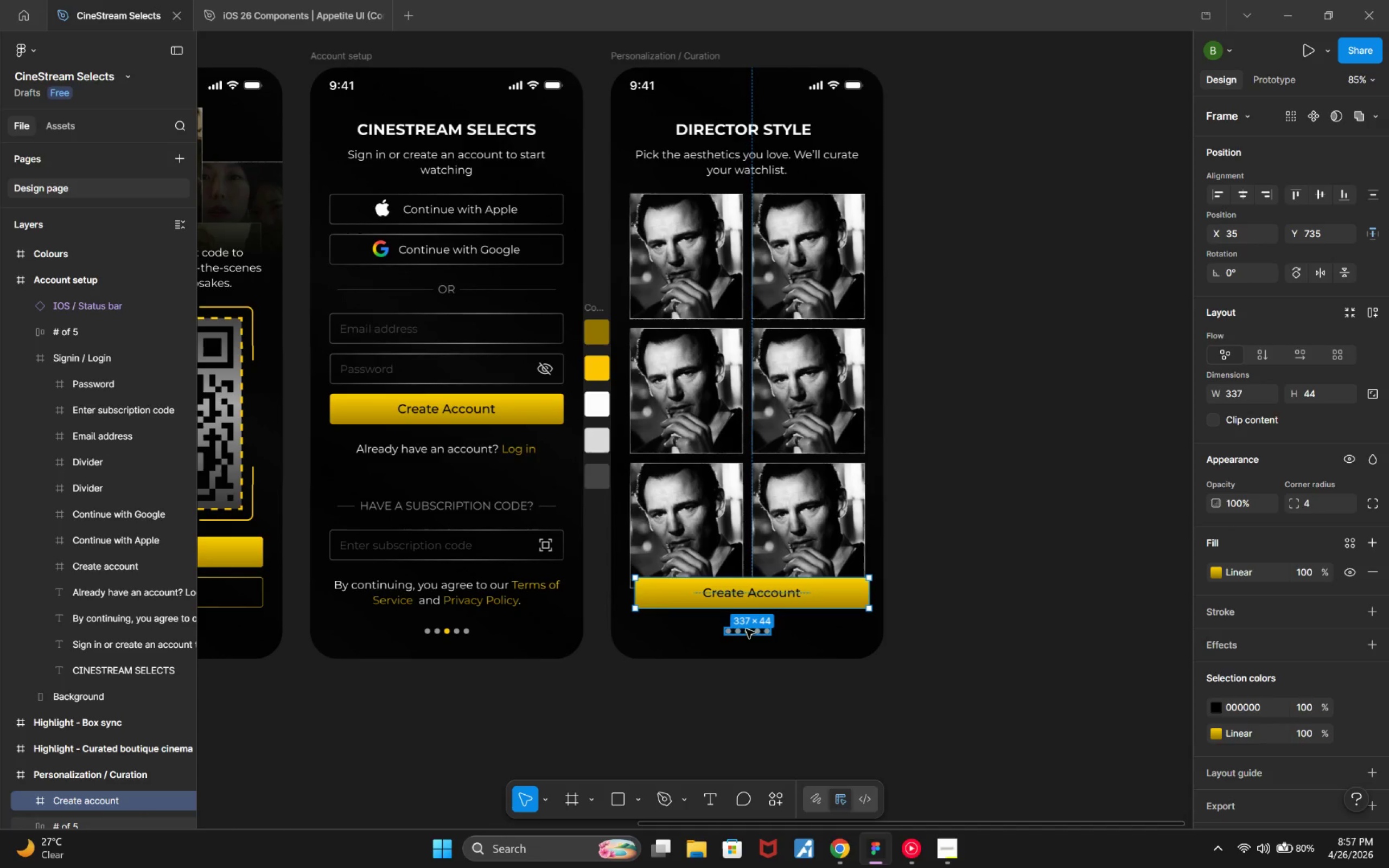 
hold_key(key=AltLeft, duration=1.4)
 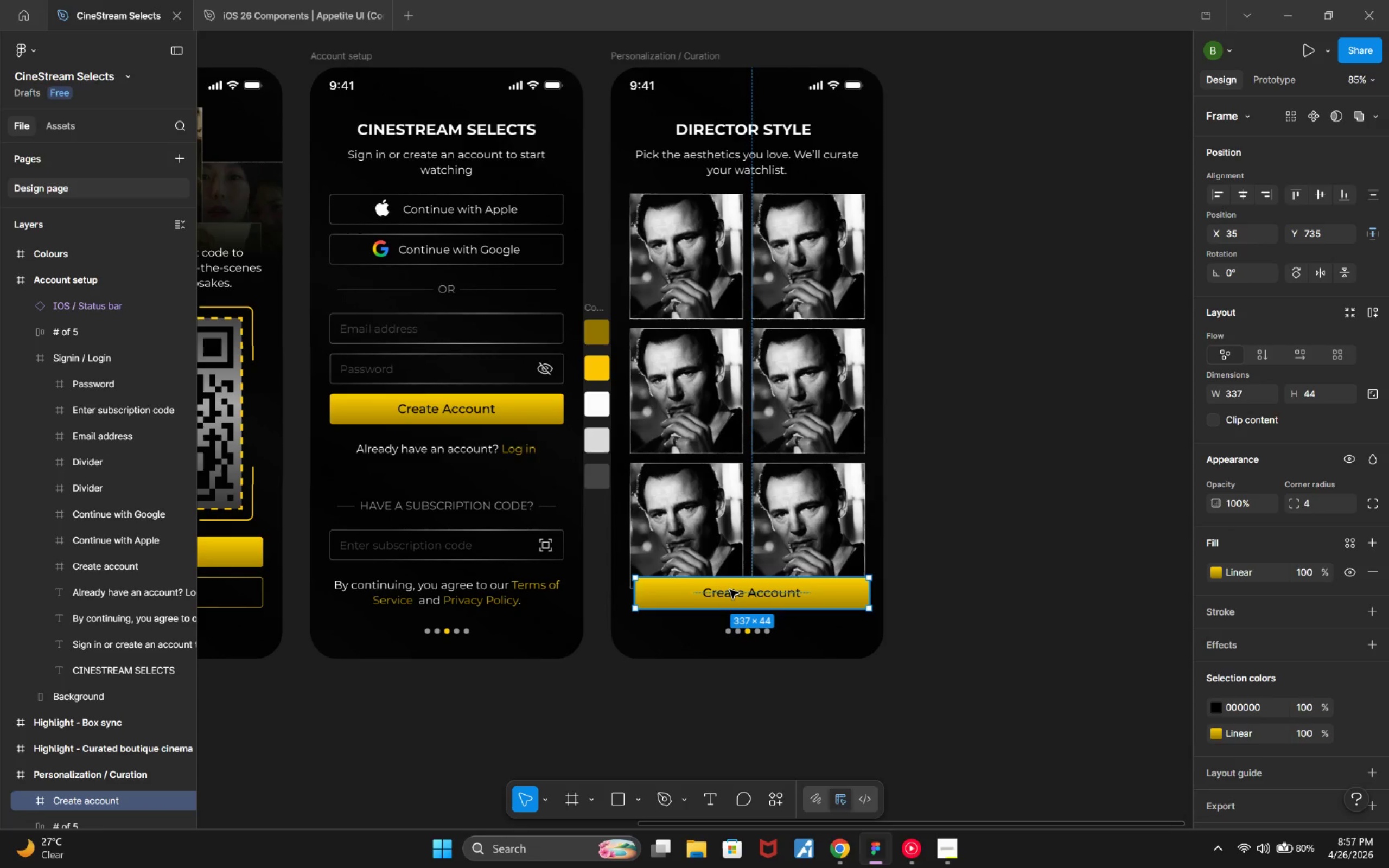 
key(Alt+AltLeft)
 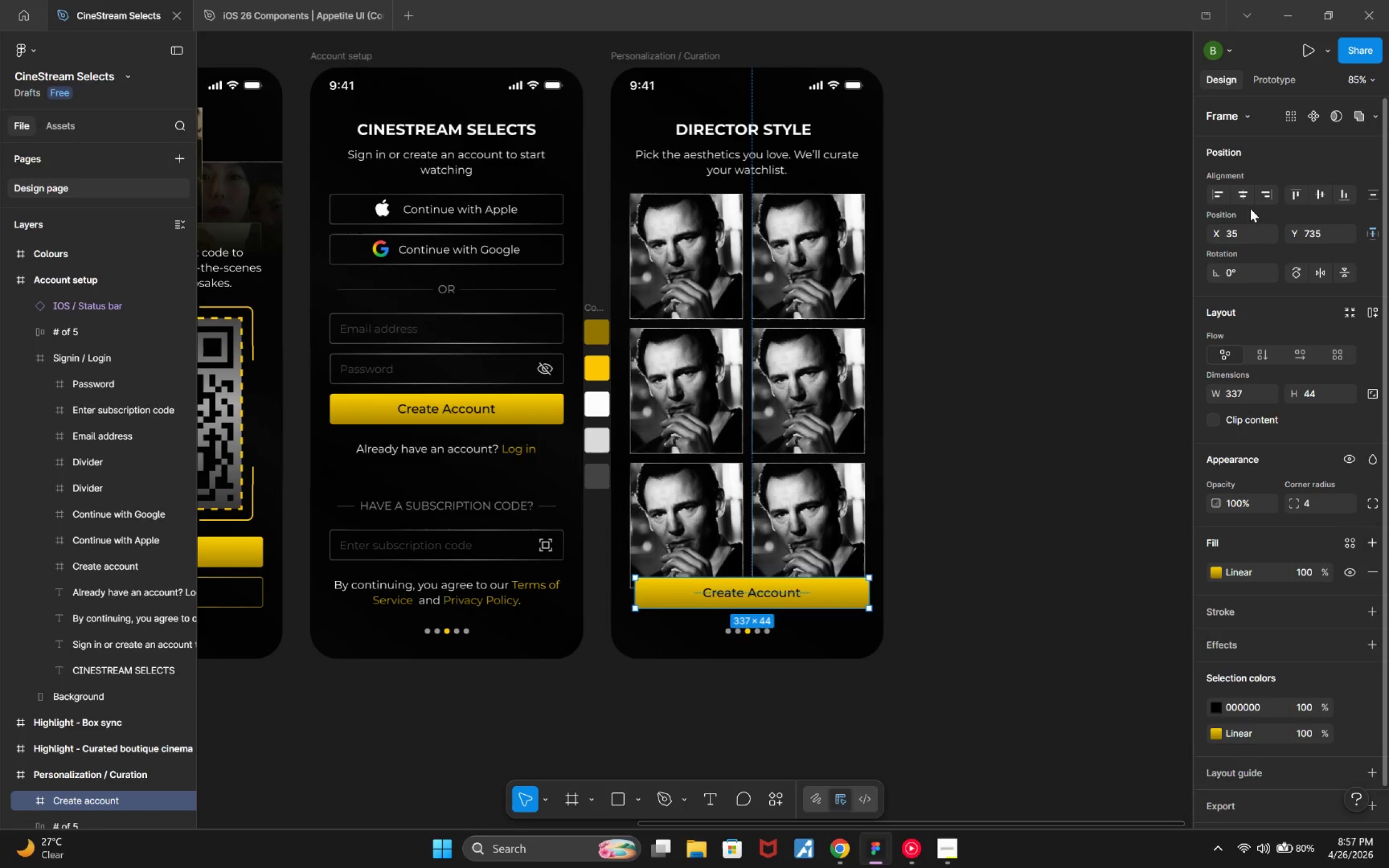 
left_click([1246, 193])
 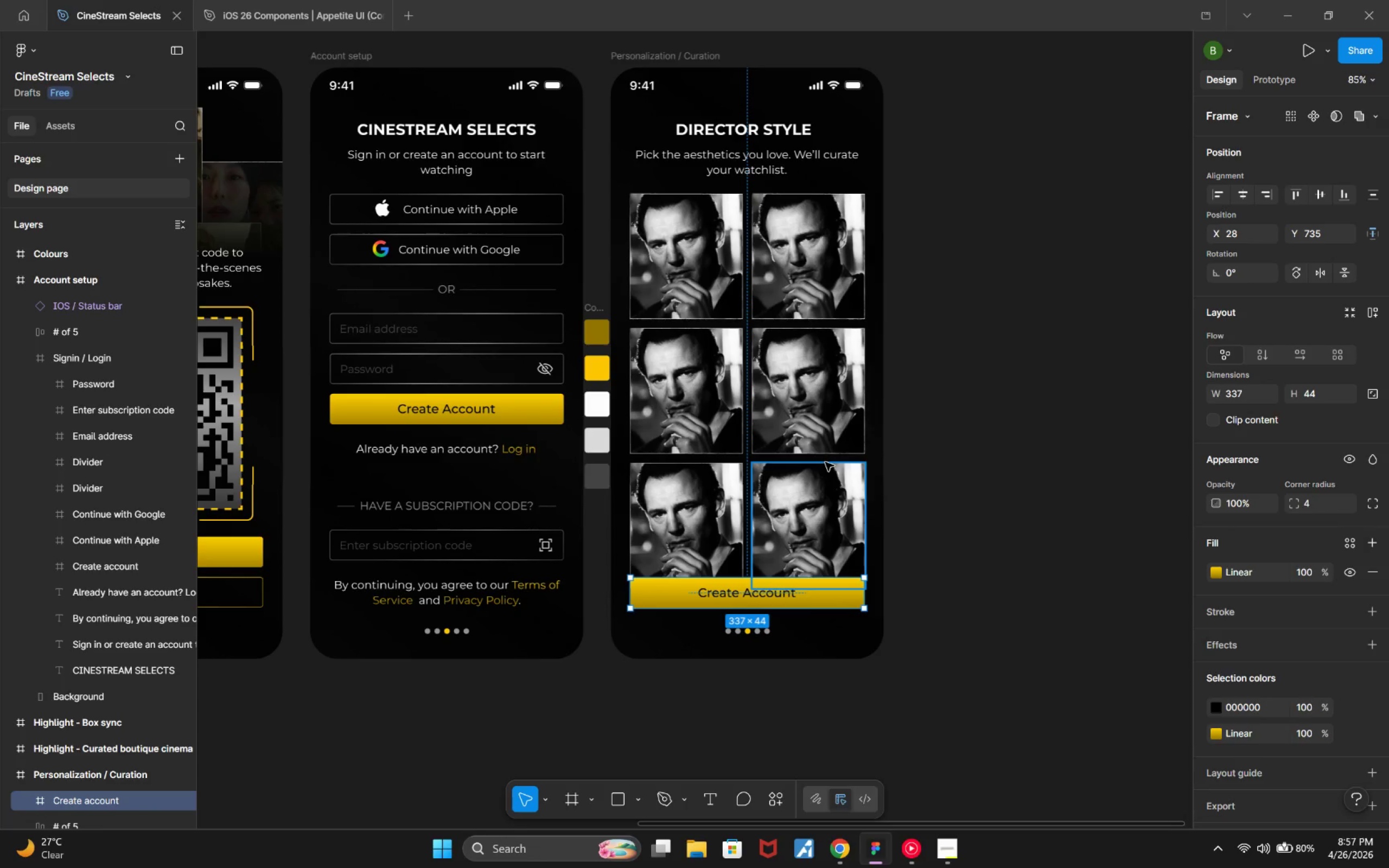 
key(ArrowUp)
 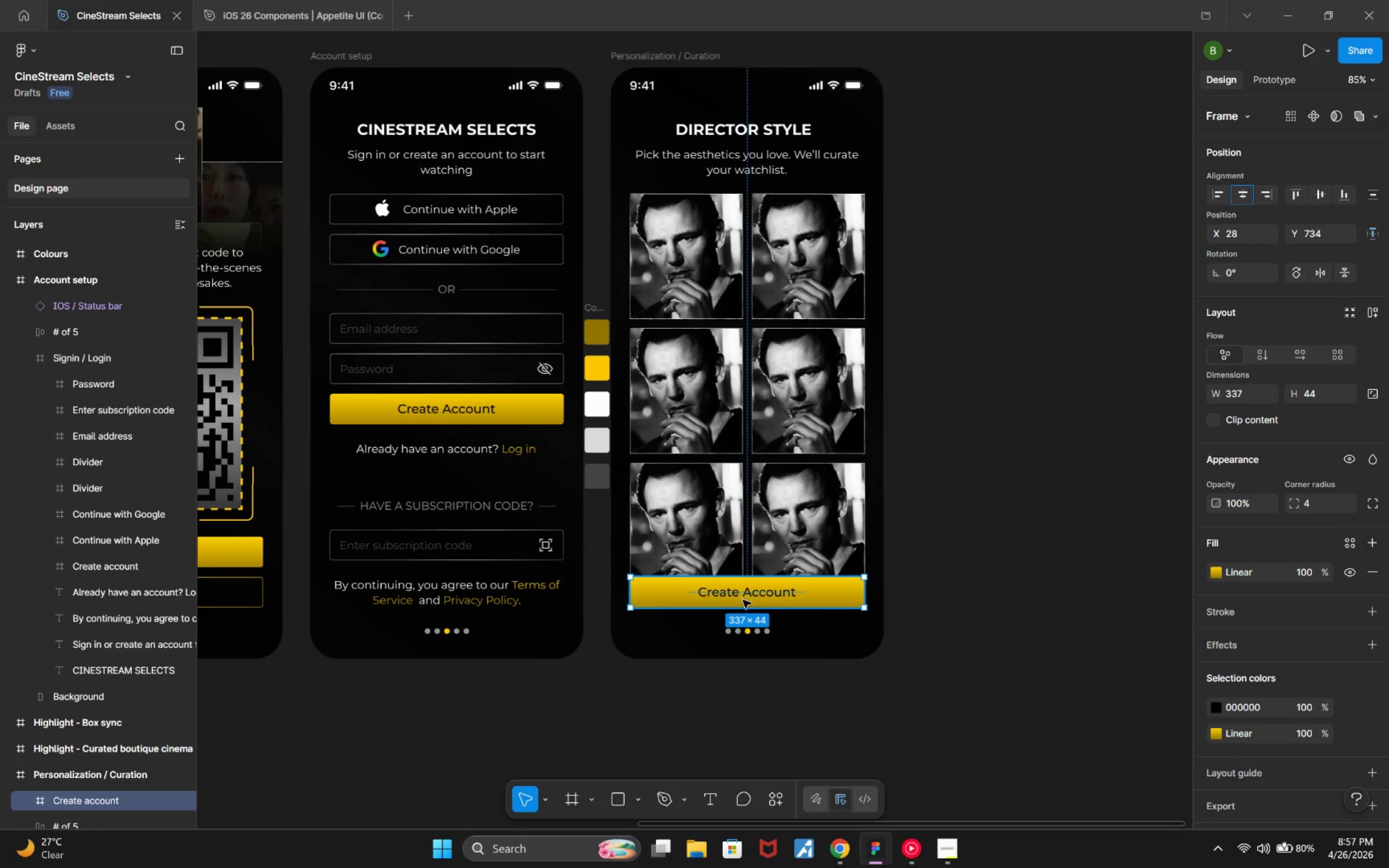 
hold_key(key=AltLeft, duration=0.53)
 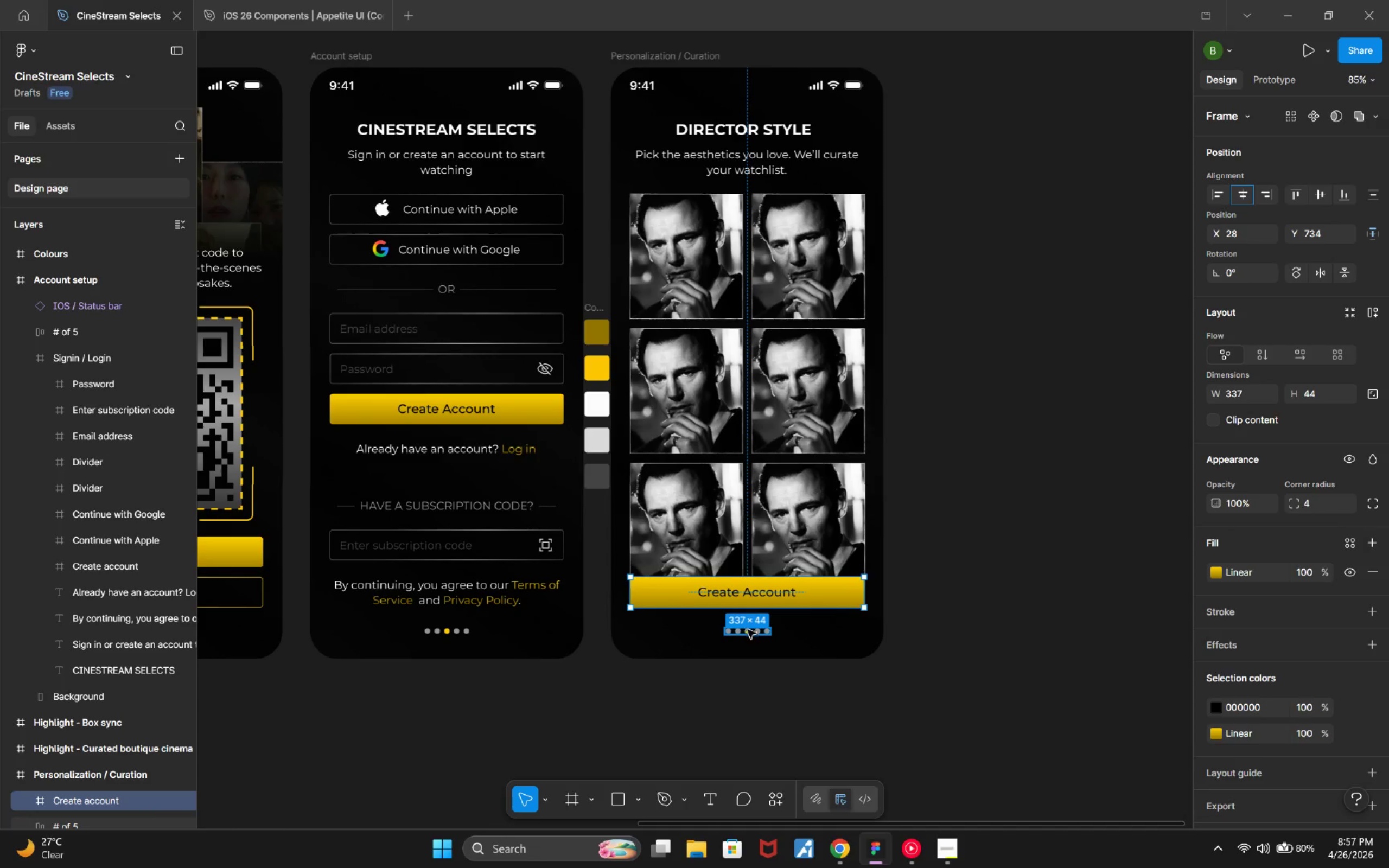 
hold_key(key=AltLeft, duration=0.51)
 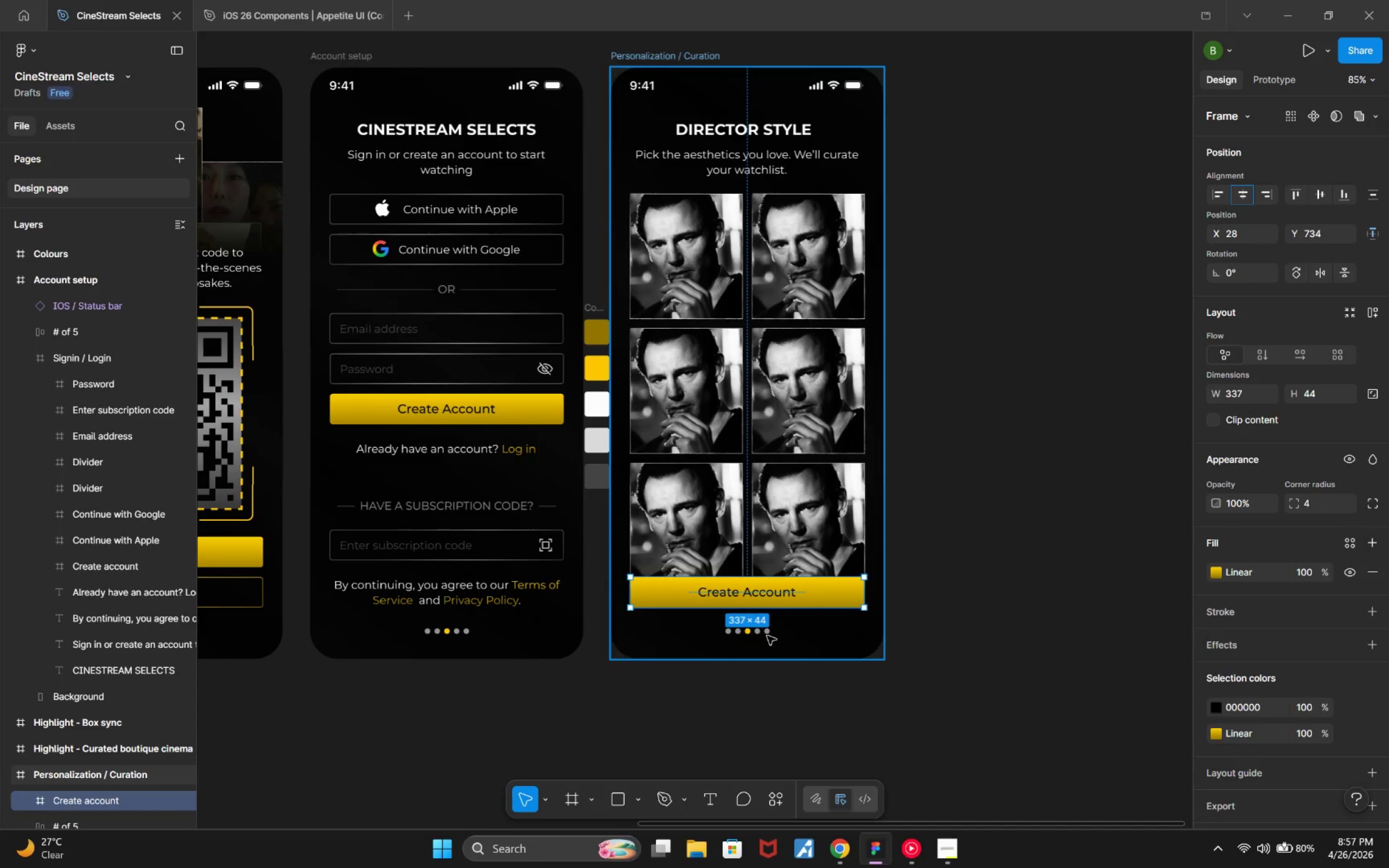 
hold_key(key=AltLeft, duration=0.53)
 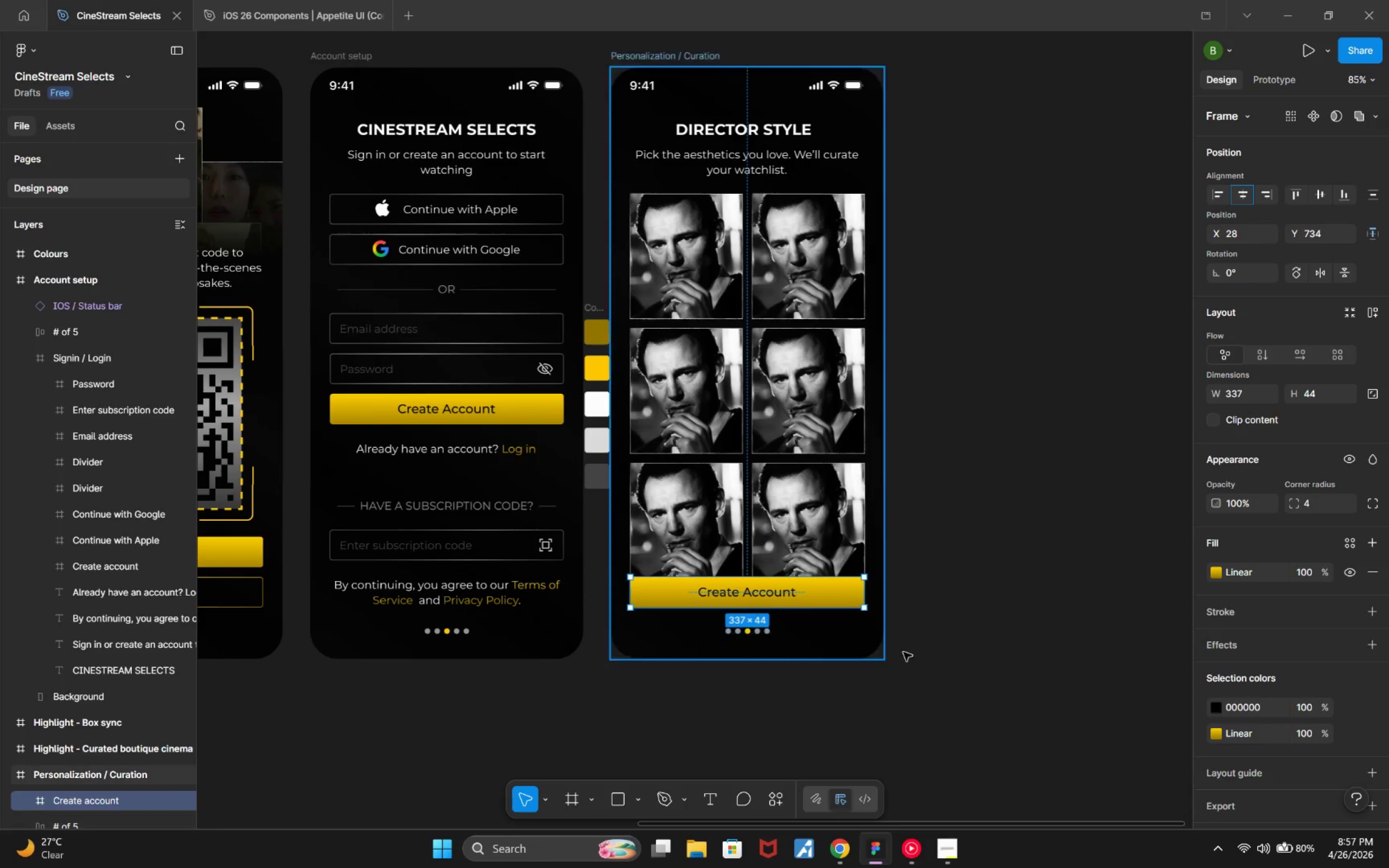 
hold_key(key=ControlLeft, duration=0.95)
scroll: coordinate [929, 648], scroll_direction: up, amount: 2.0
 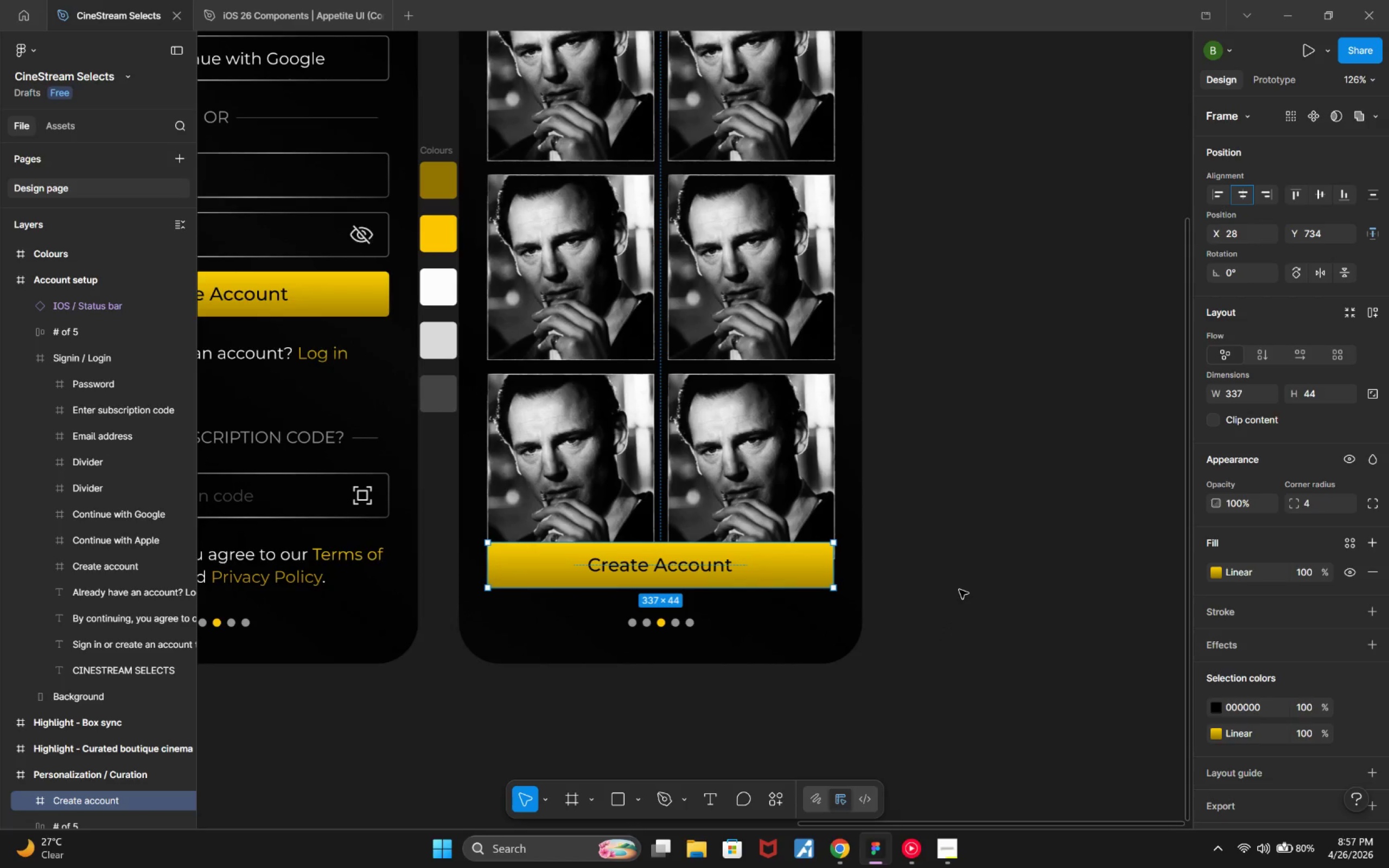 
wait(10.8)
 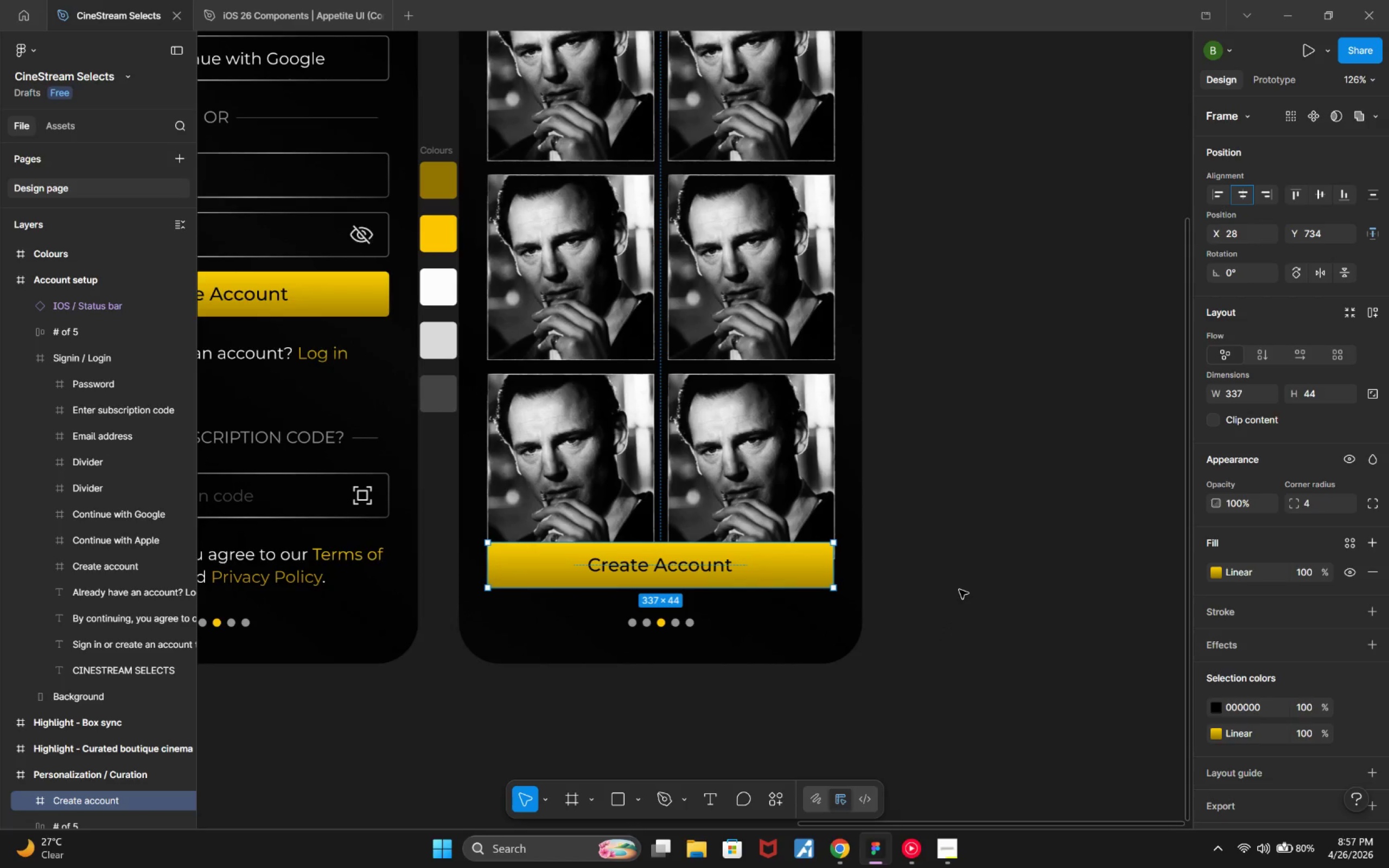 
mouse_move([571, 783])
 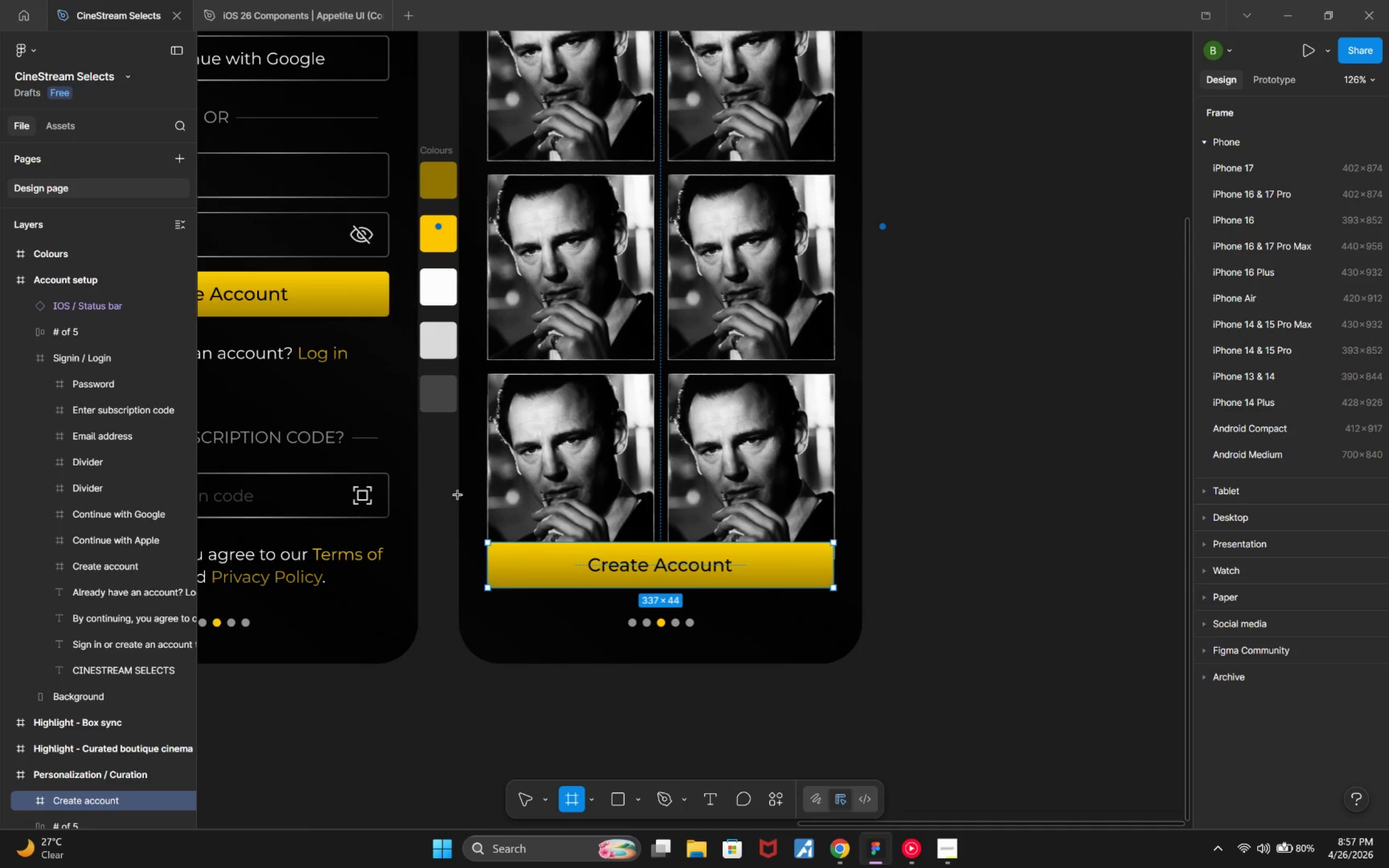 
left_click_drag(start_coordinate=[457, 495], to_coordinate=[862, 610])
 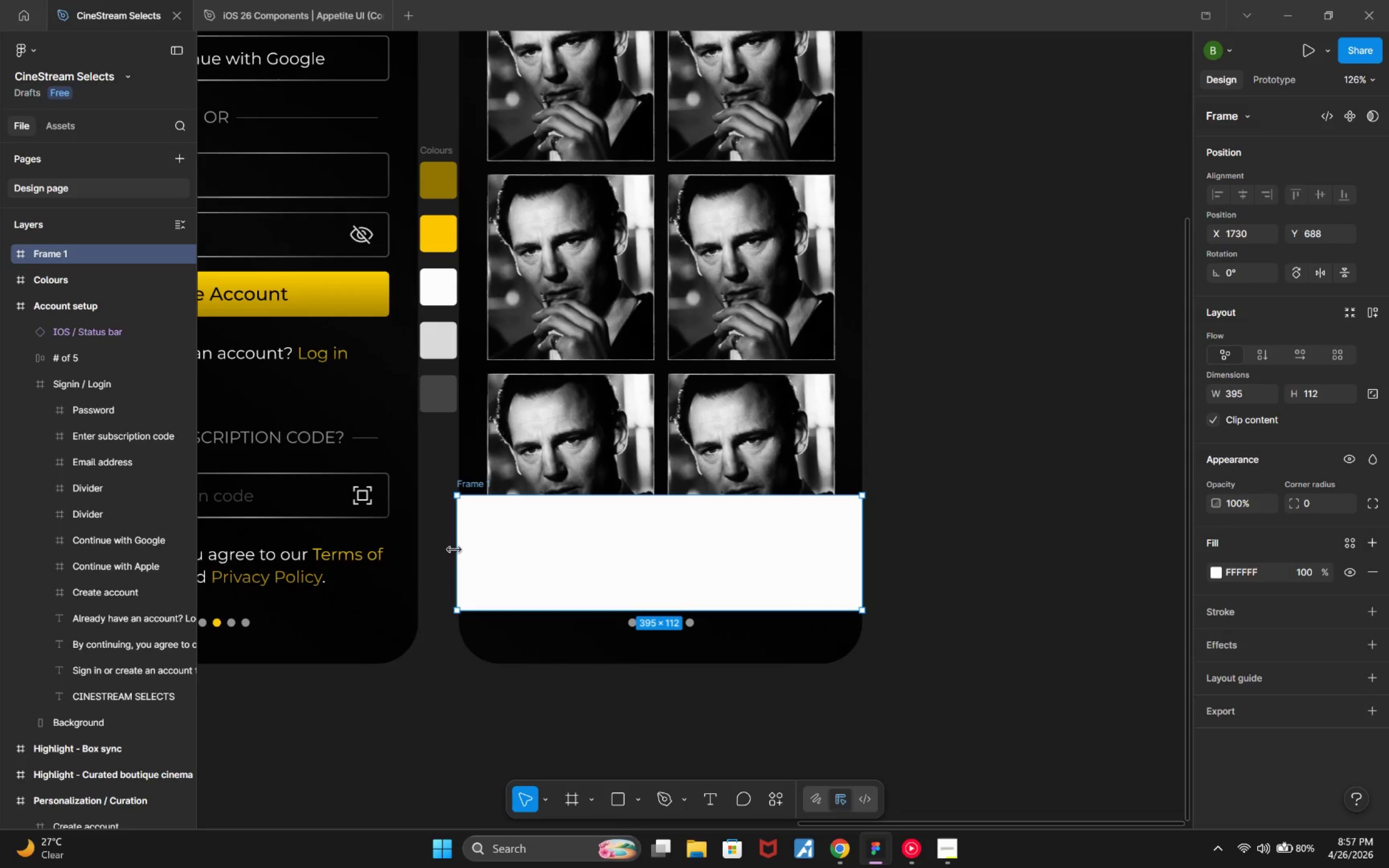 
left_click_drag(start_coordinate=[458, 549], to_coordinate=[459, 552])
 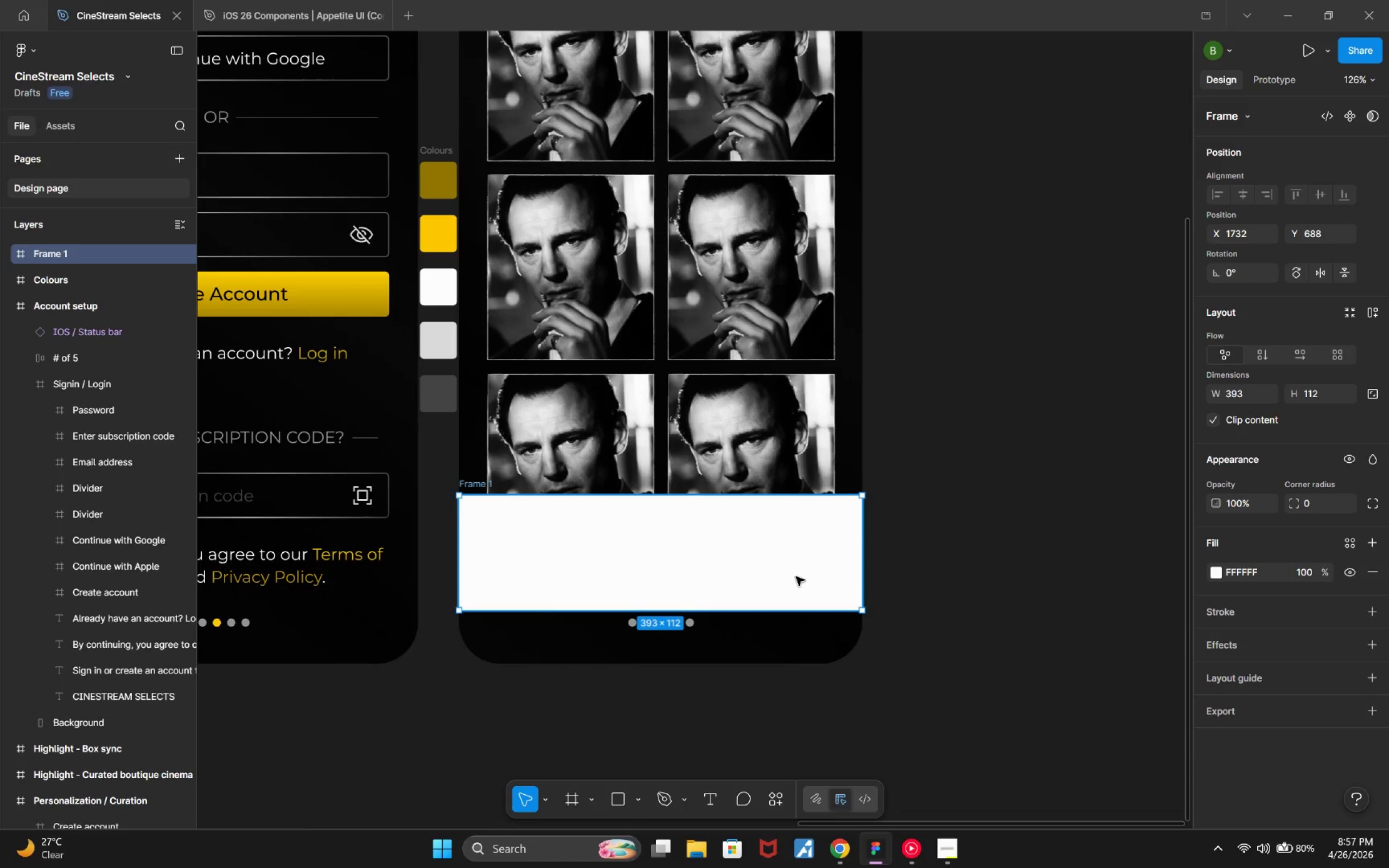 
wait(11.82)
 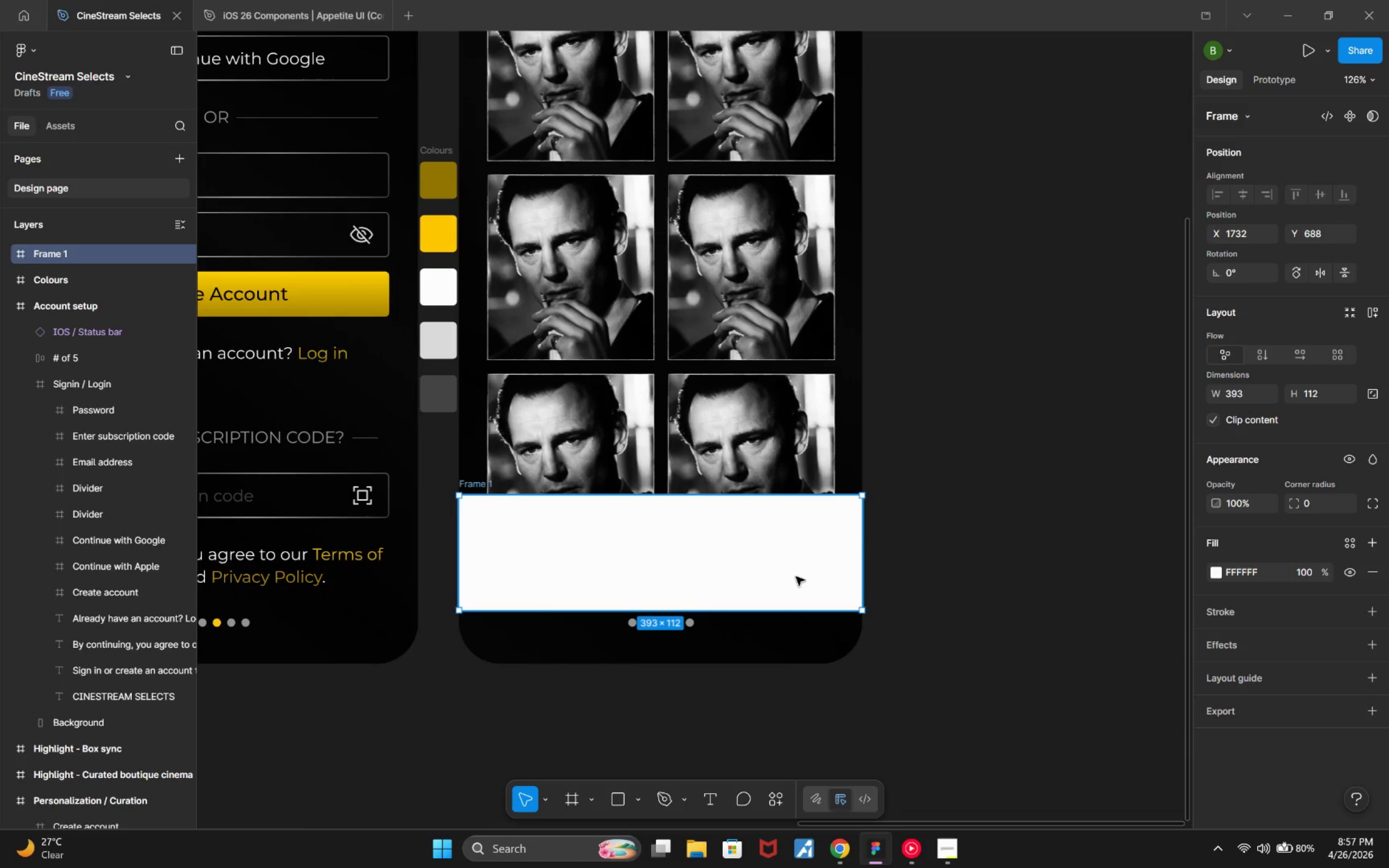 
left_click([6, 308])
 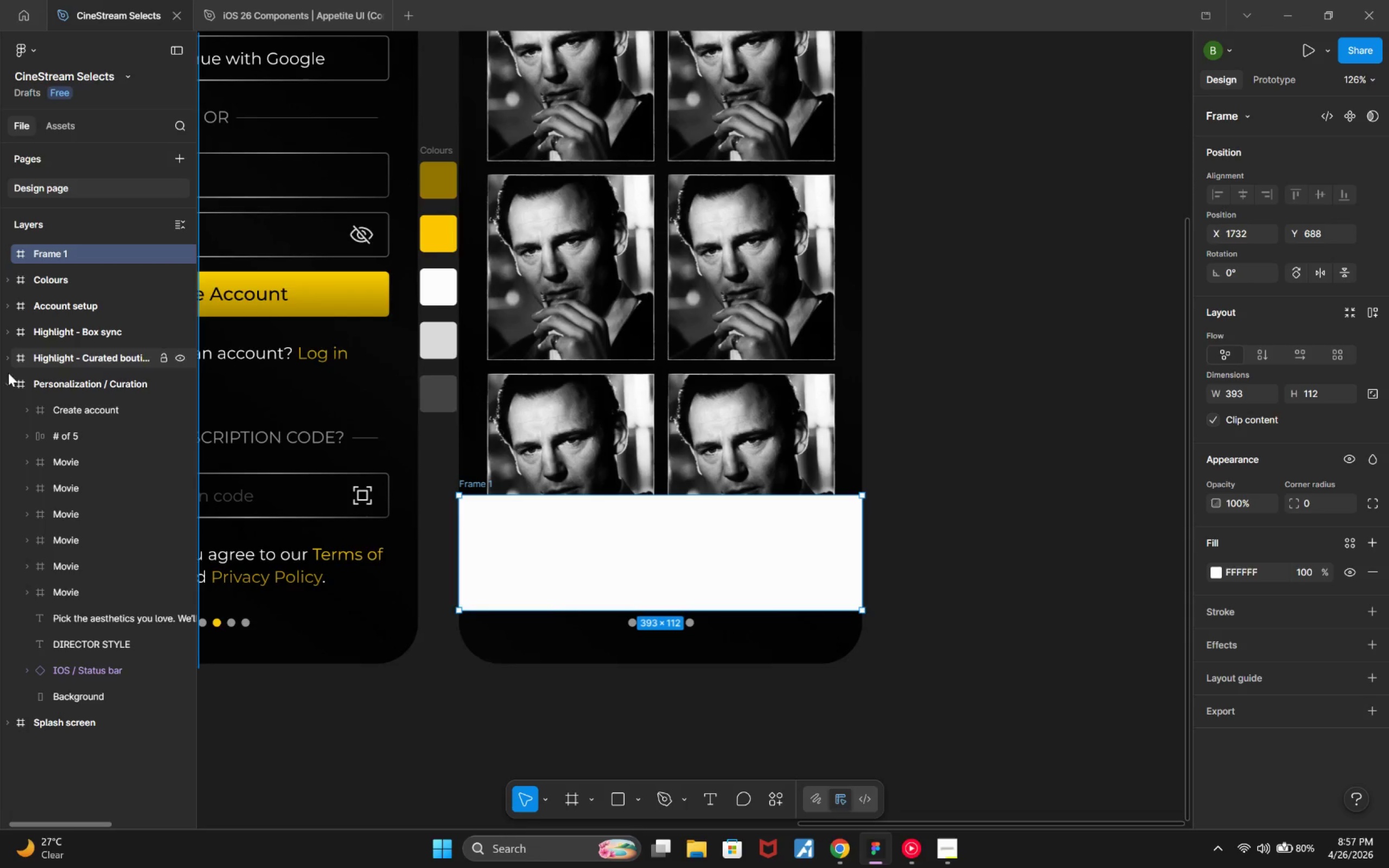 
left_click([7, 386])
 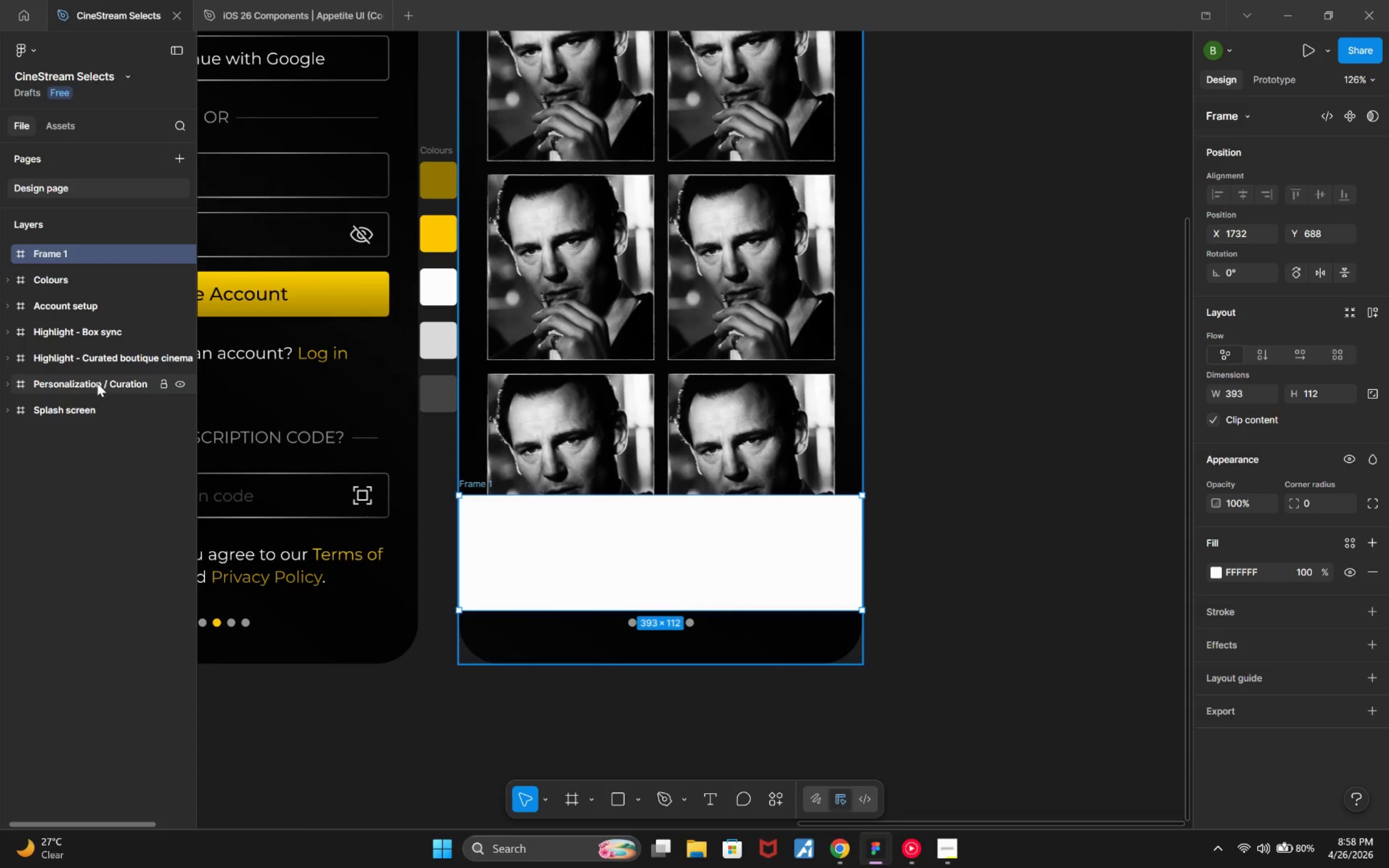 
wait(15.15)
 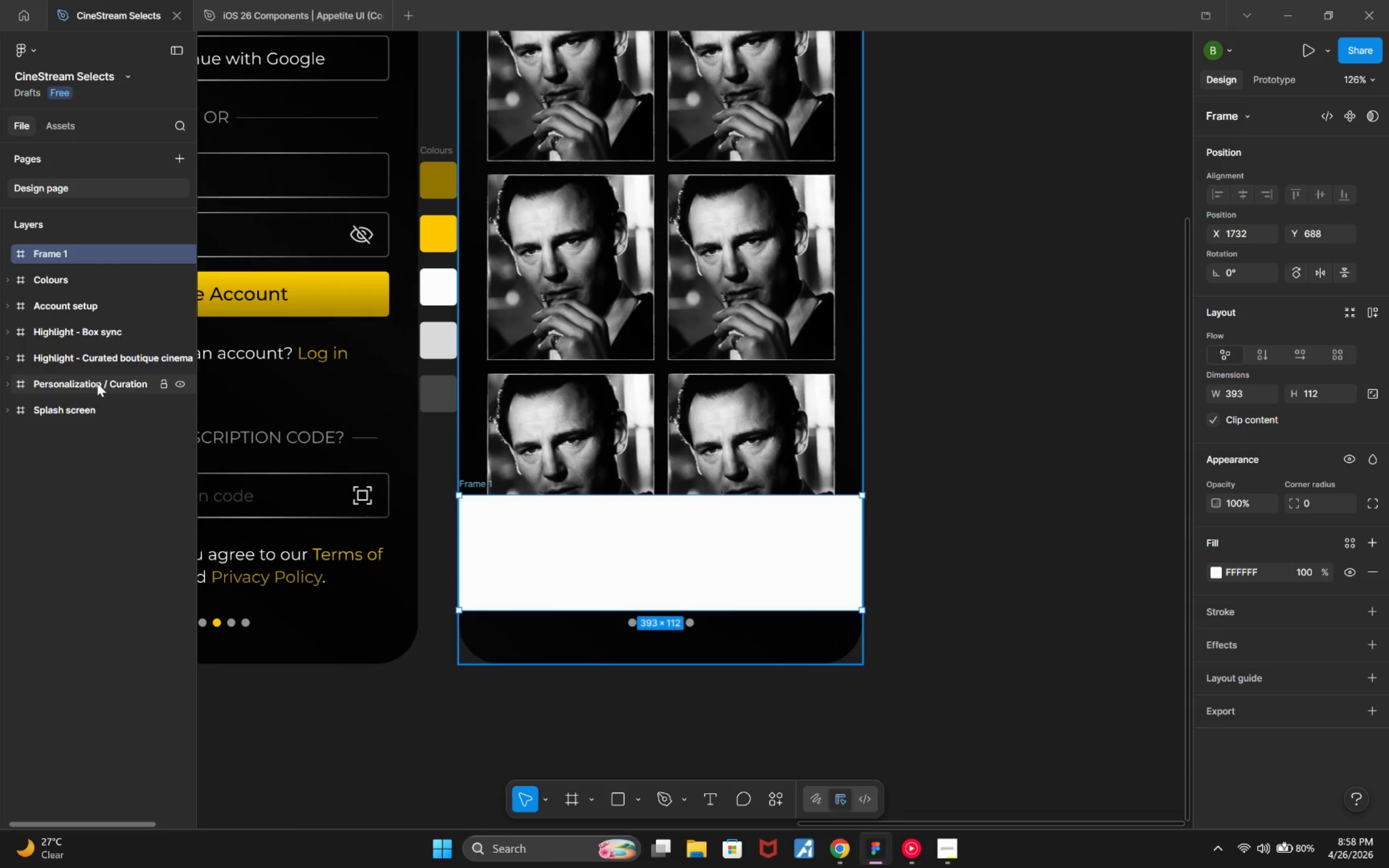 
left_click_drag(start_coordinate=[21, 385], to_coordinate=[16, 299])
 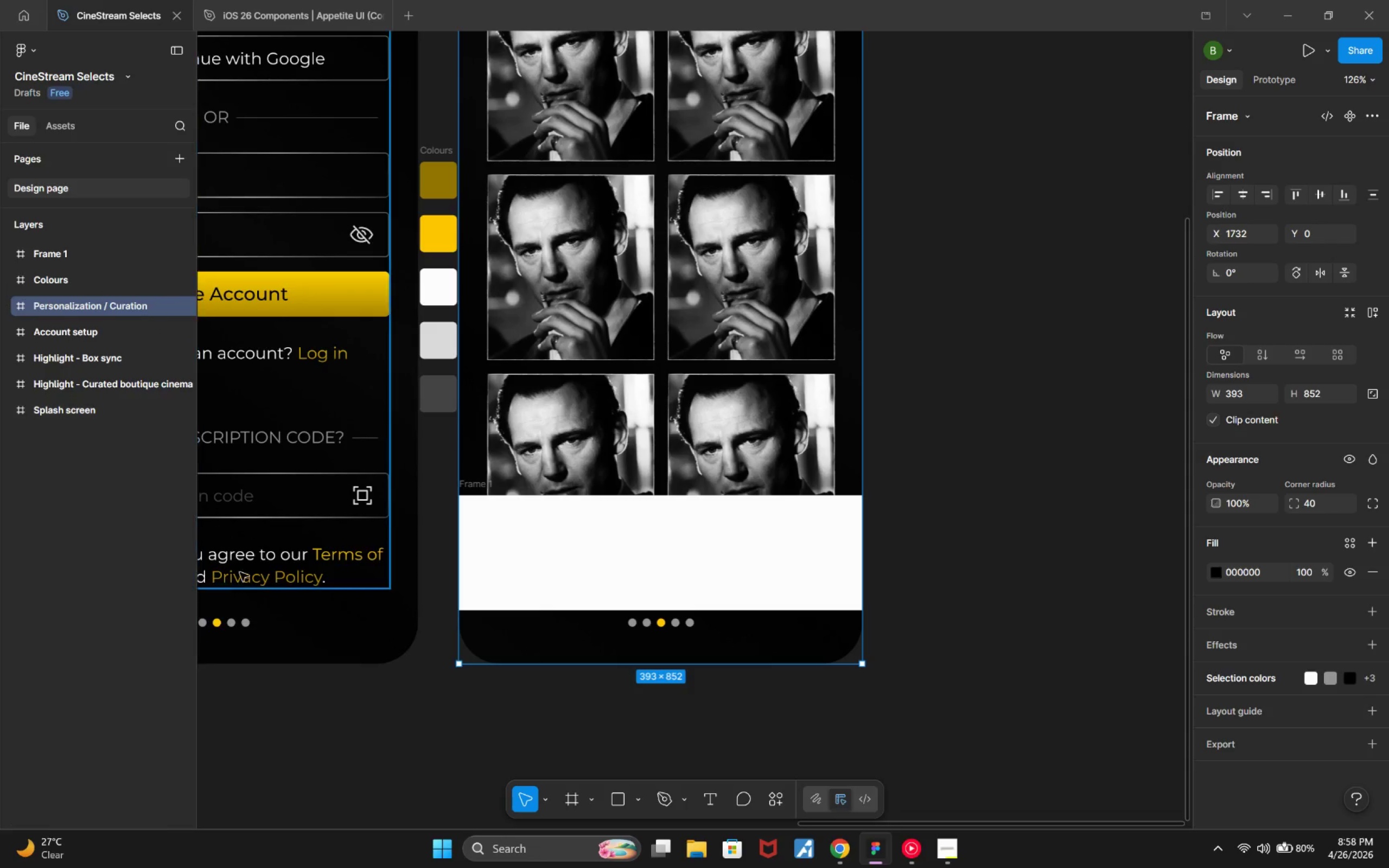 
hold_key(key=ControlLeft, duration=0.38)
scroll: coordinate [709, 525], scroll_direction: down, amount: 7.0
 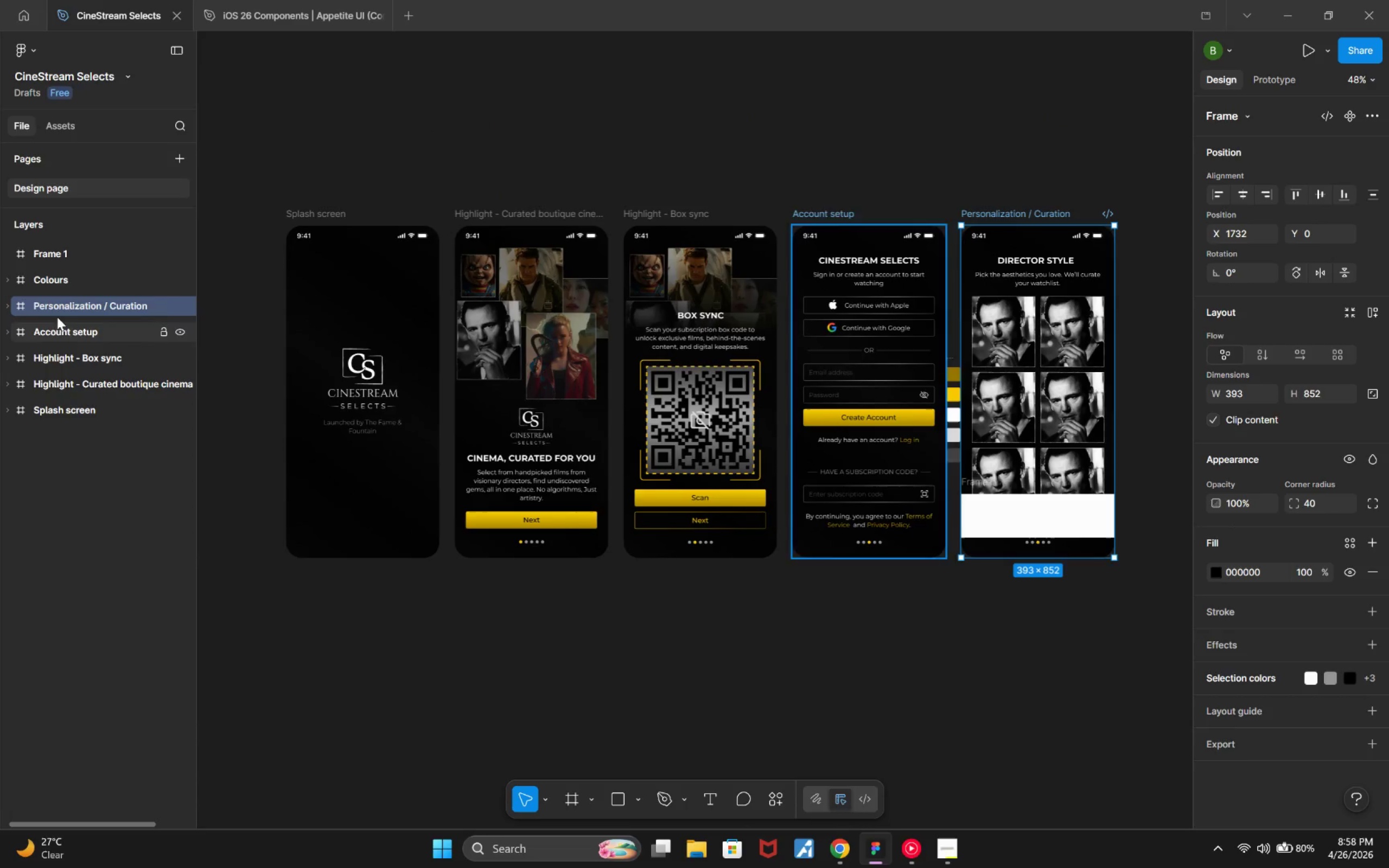 
hold_key(key=ControlLeft, duration=0.38)
scroll: coordinate [302, 566], scroll_direction: up, amount: 4.0
 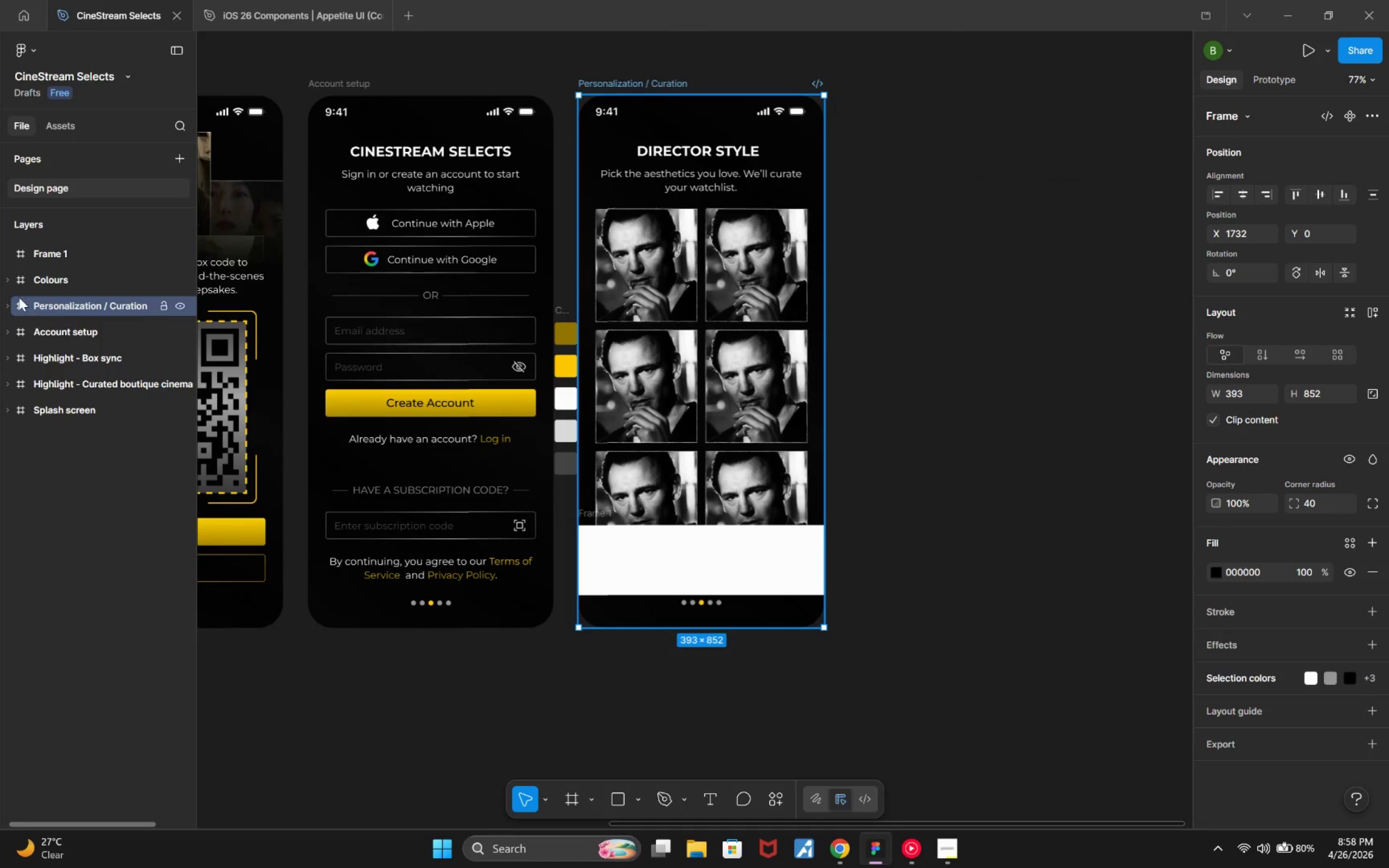 
left_click([2, 305])
 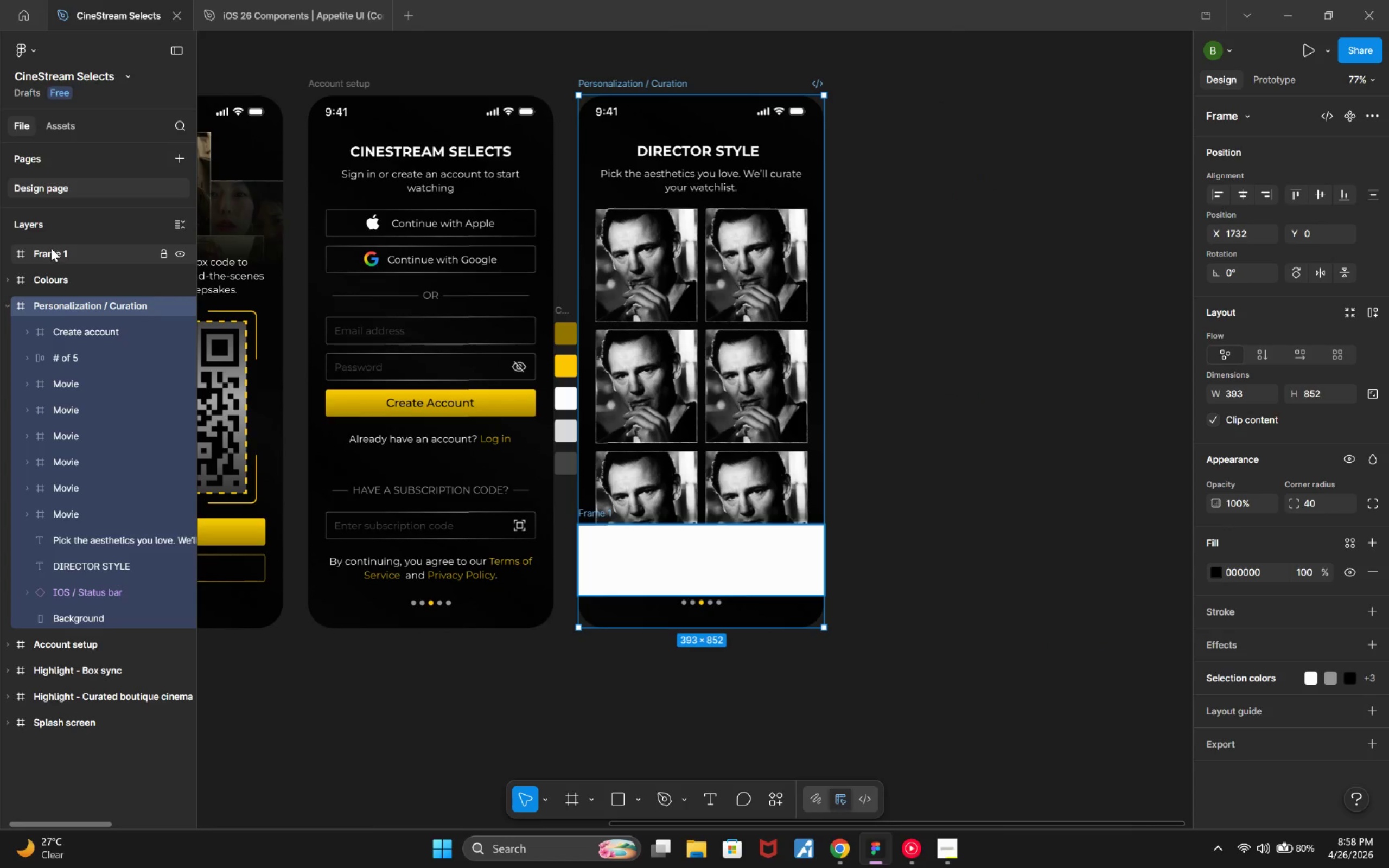 
left_click([51, 247])
 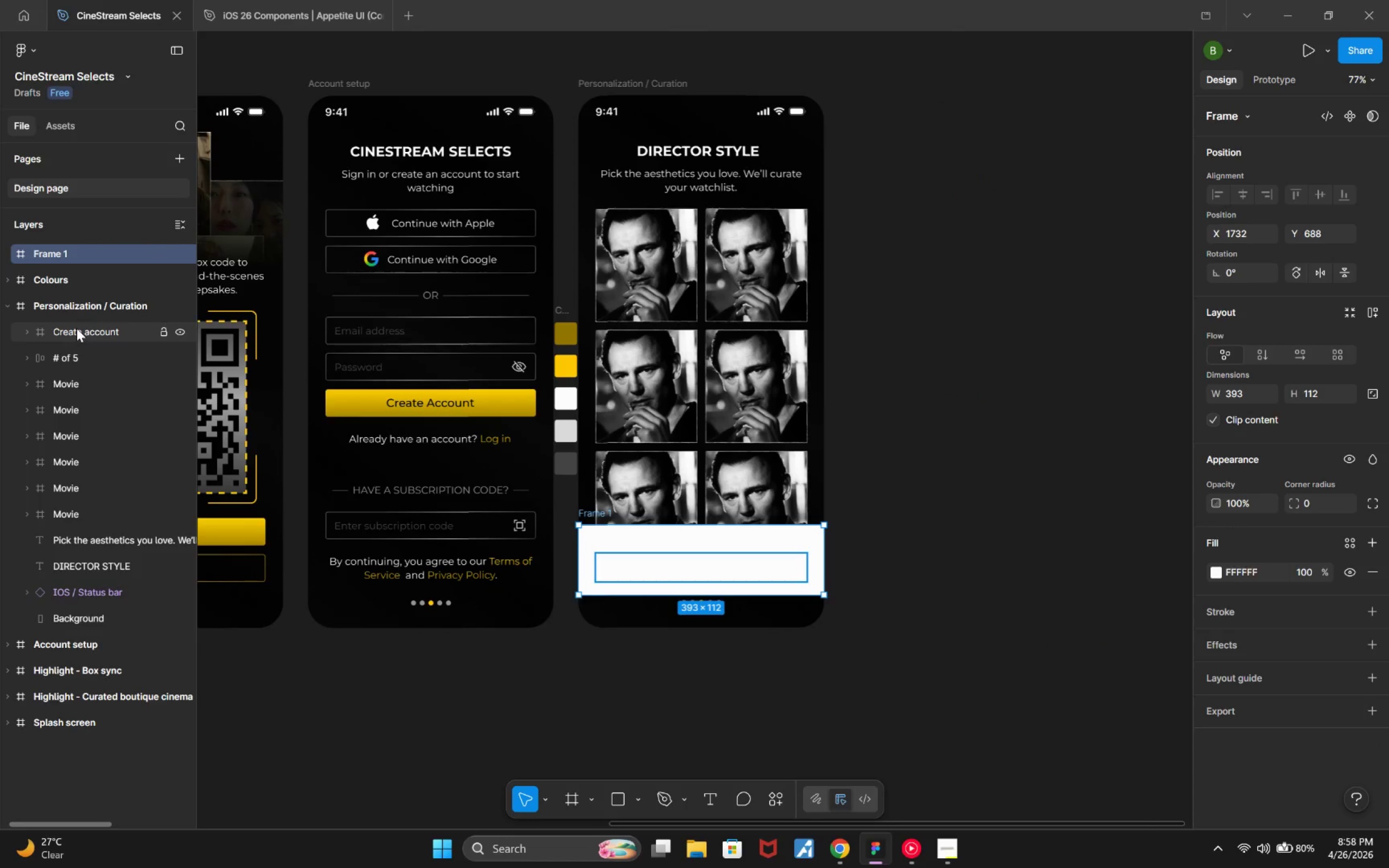 
wait(9.58)
 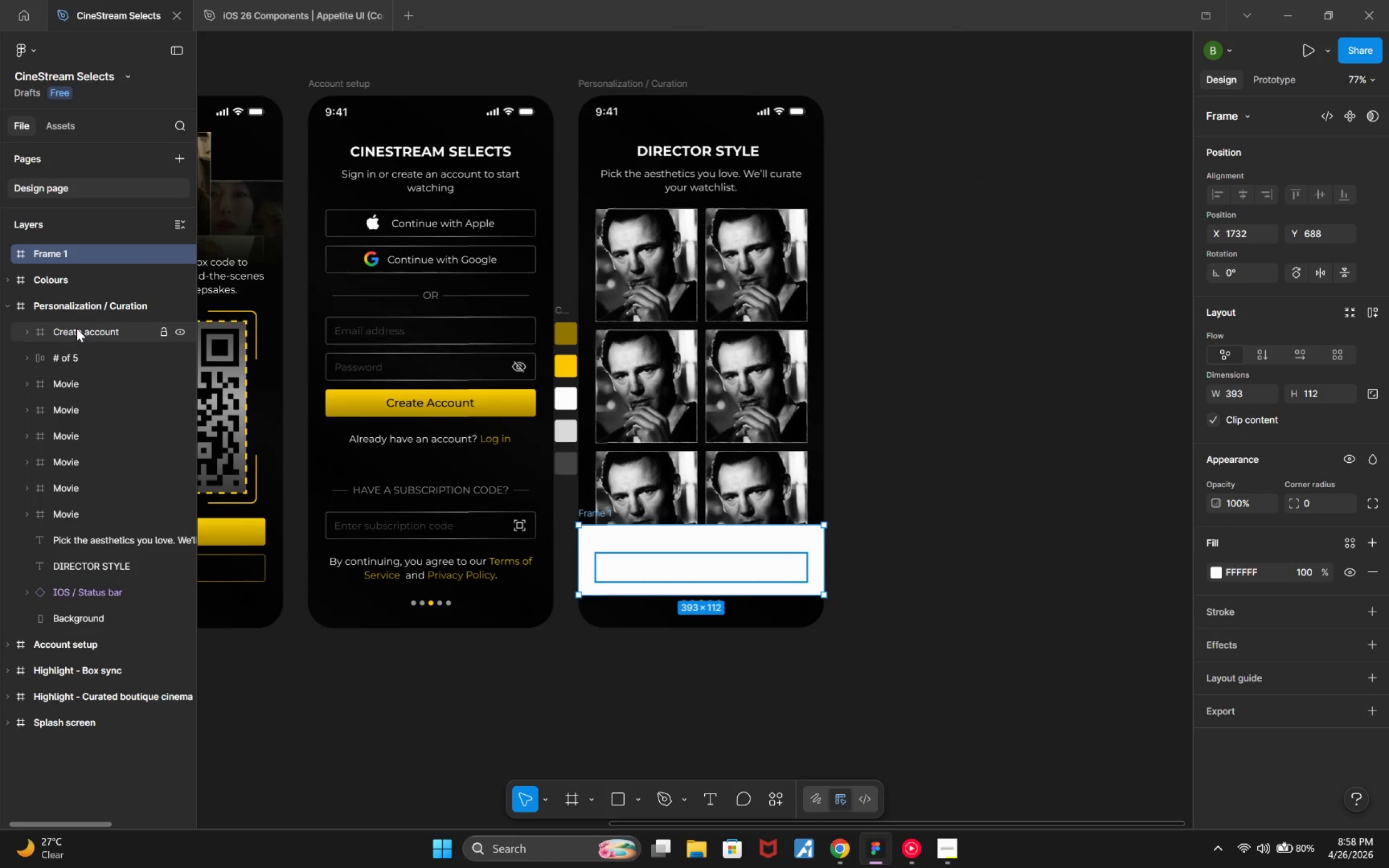 
double_click([77, 328])
 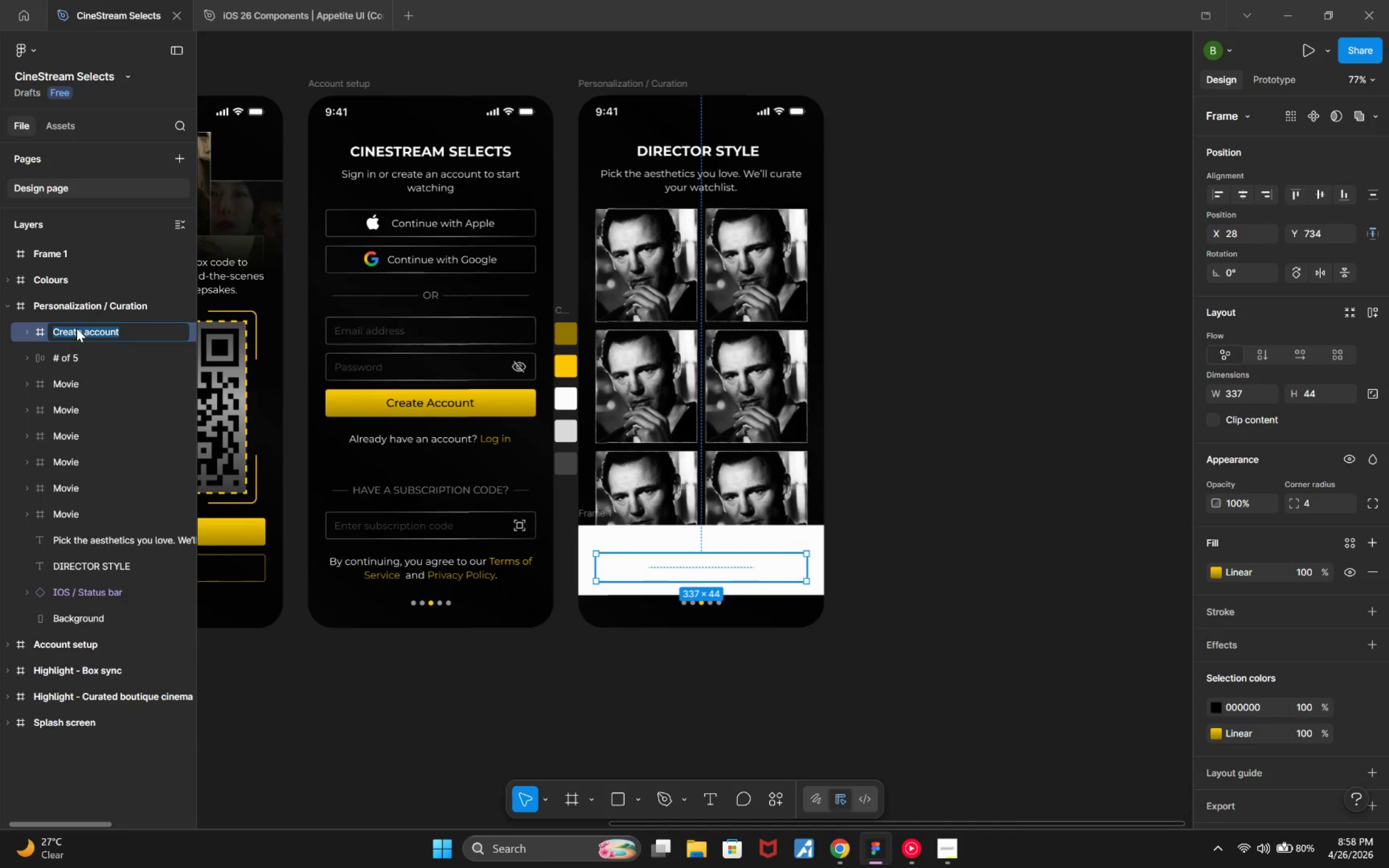 
type(Continue)
key(Backspace)
 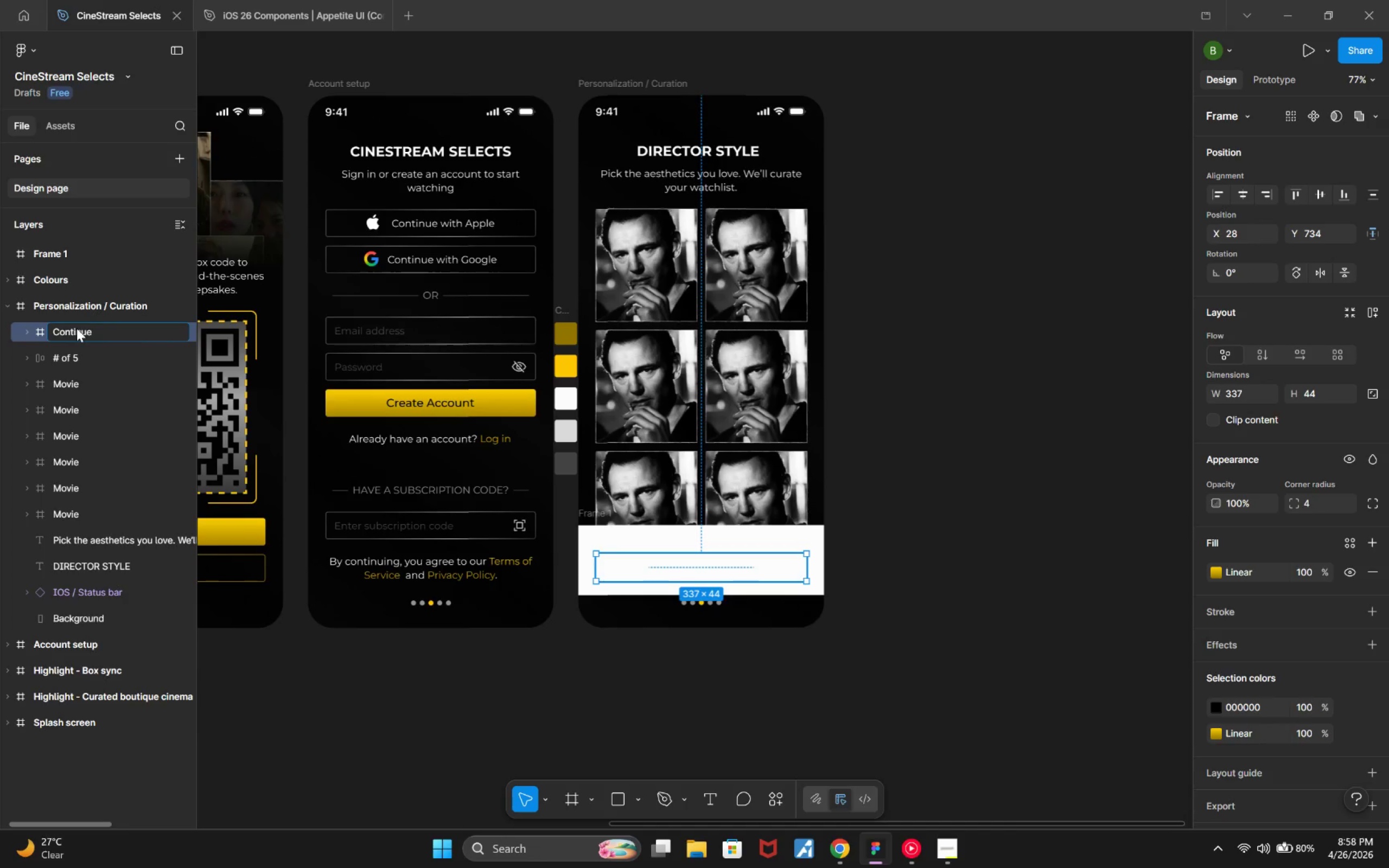 
double_click([487, 494])
 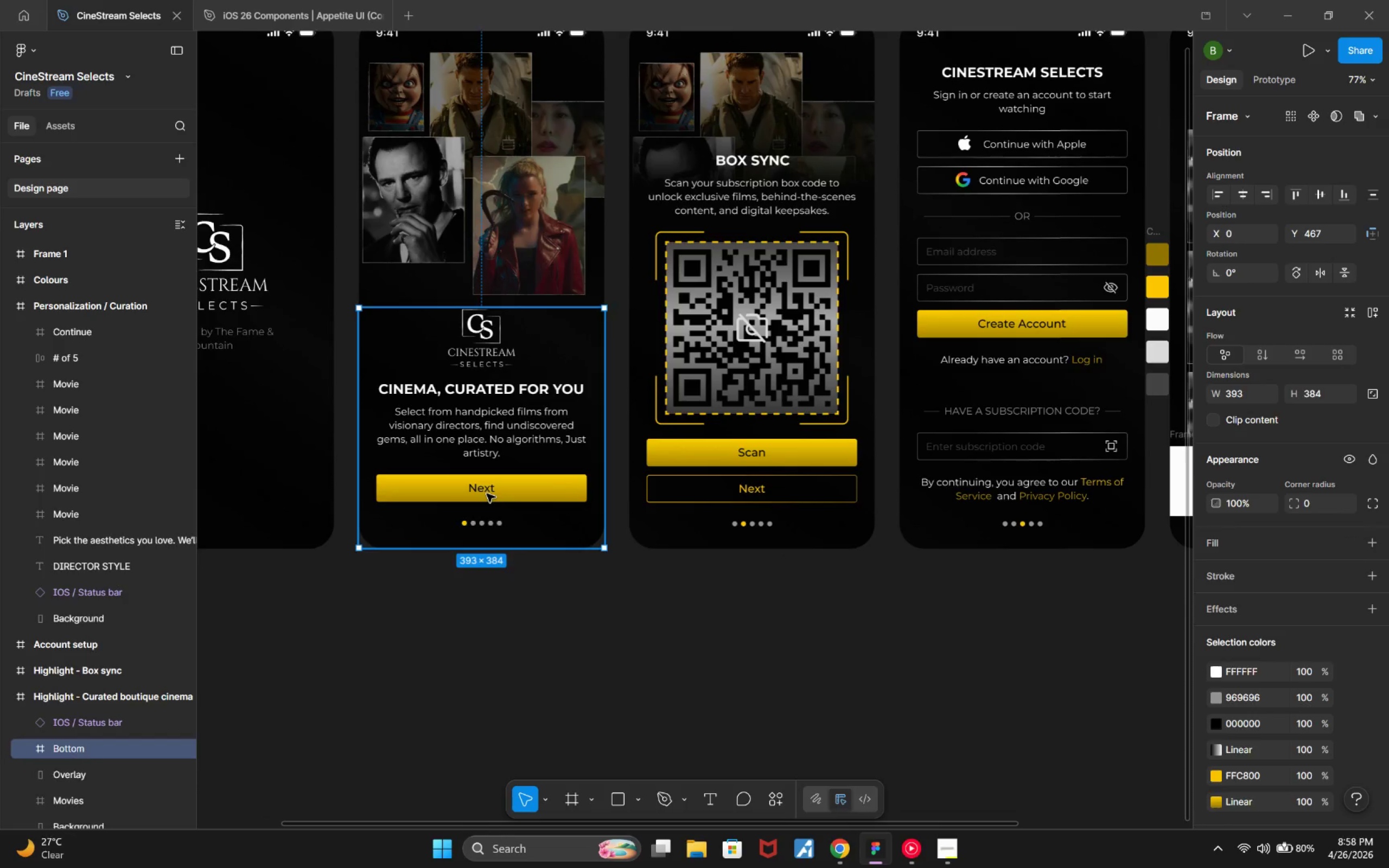 
triple_click([487, 494])
 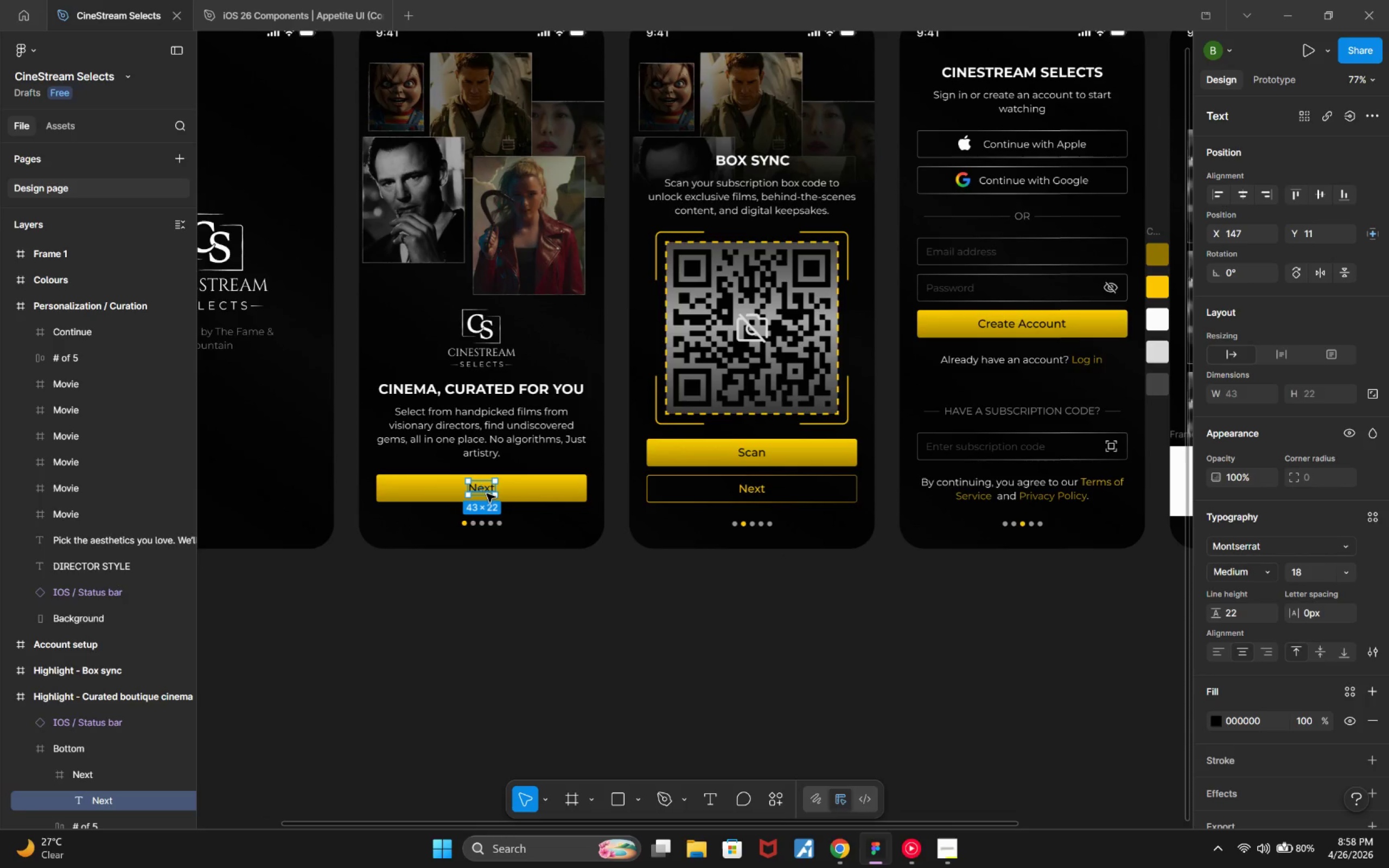 
left_click([487, 494])
 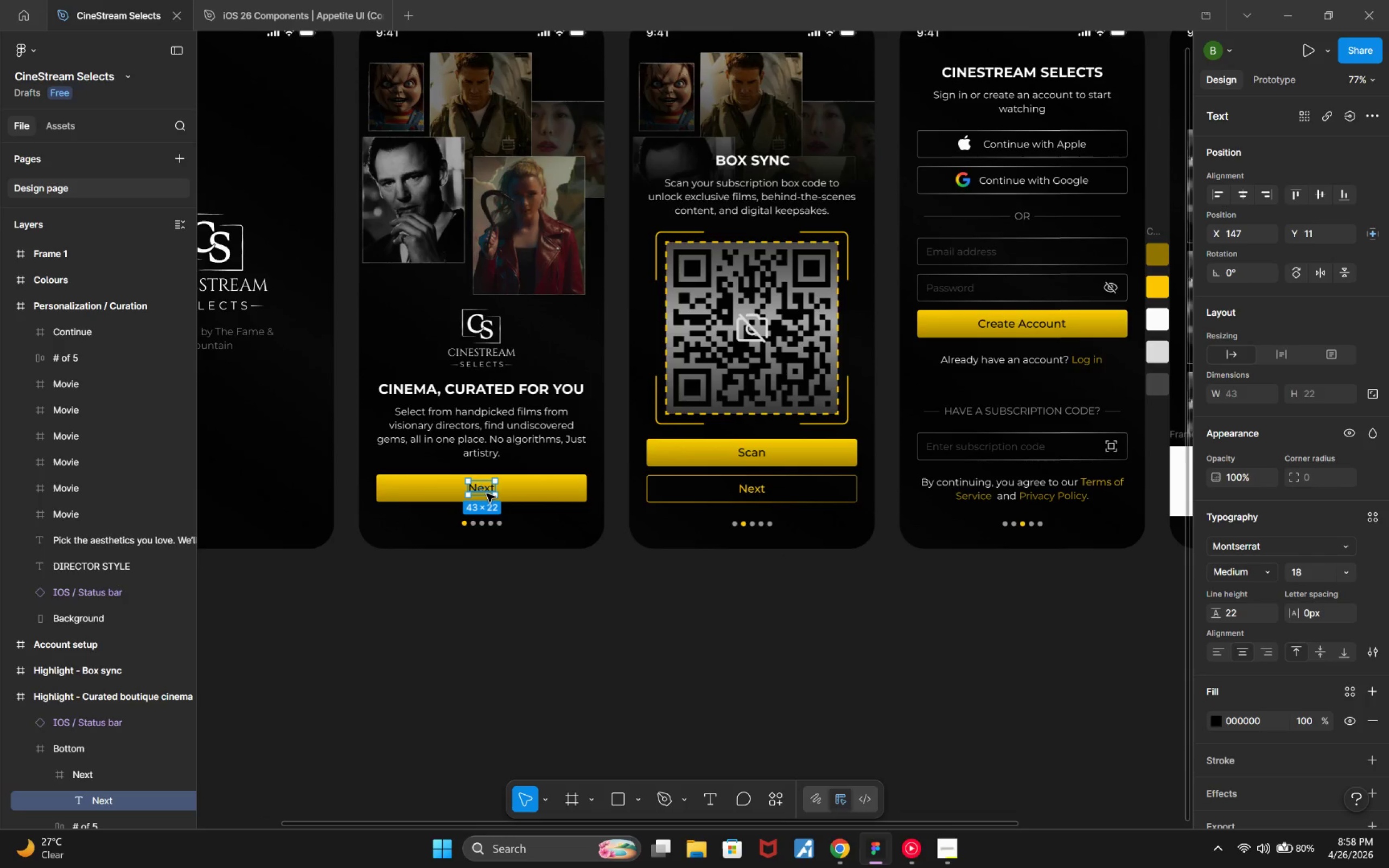 
double_click([487, 494])
 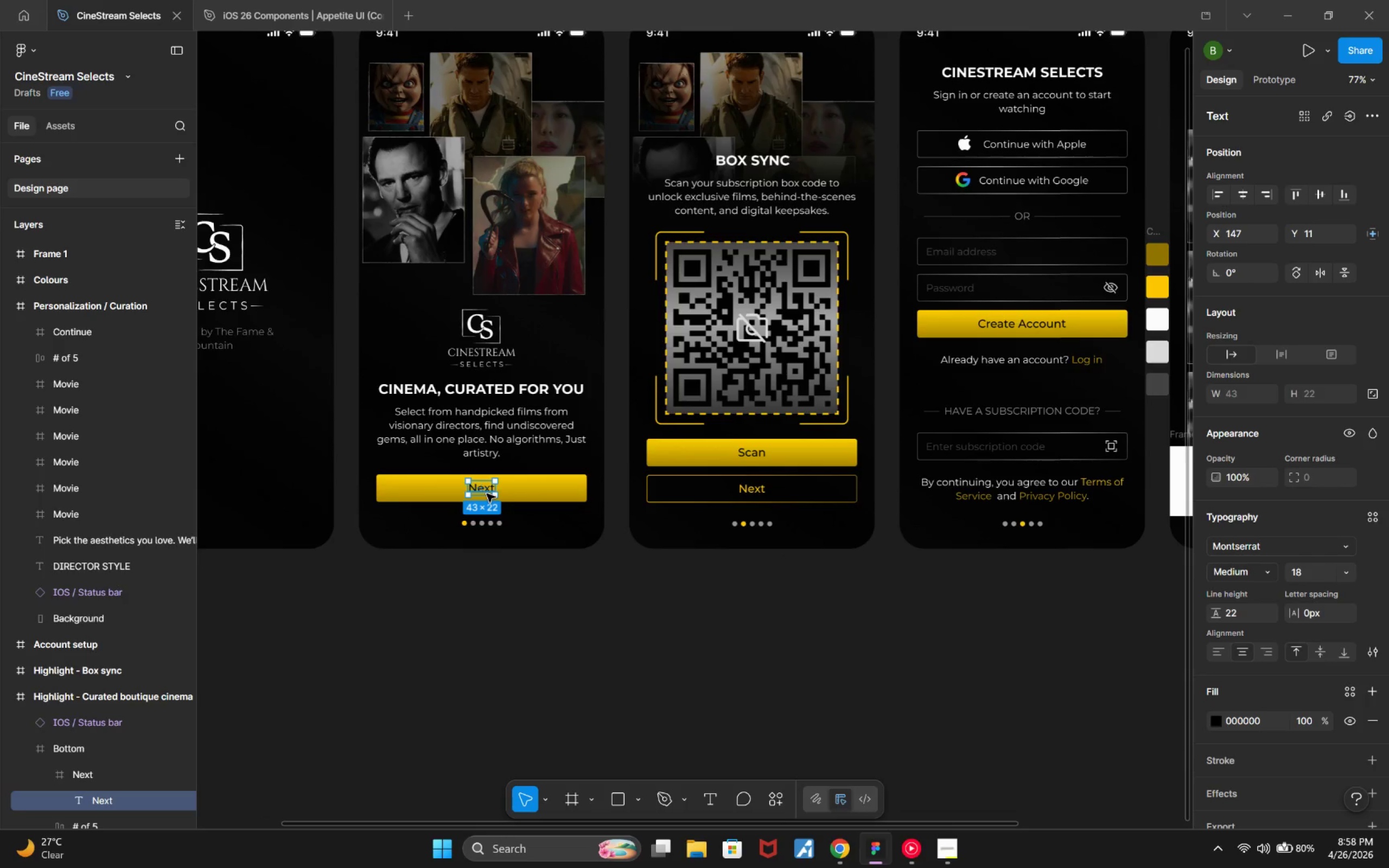 
triple_click([487, 494])
 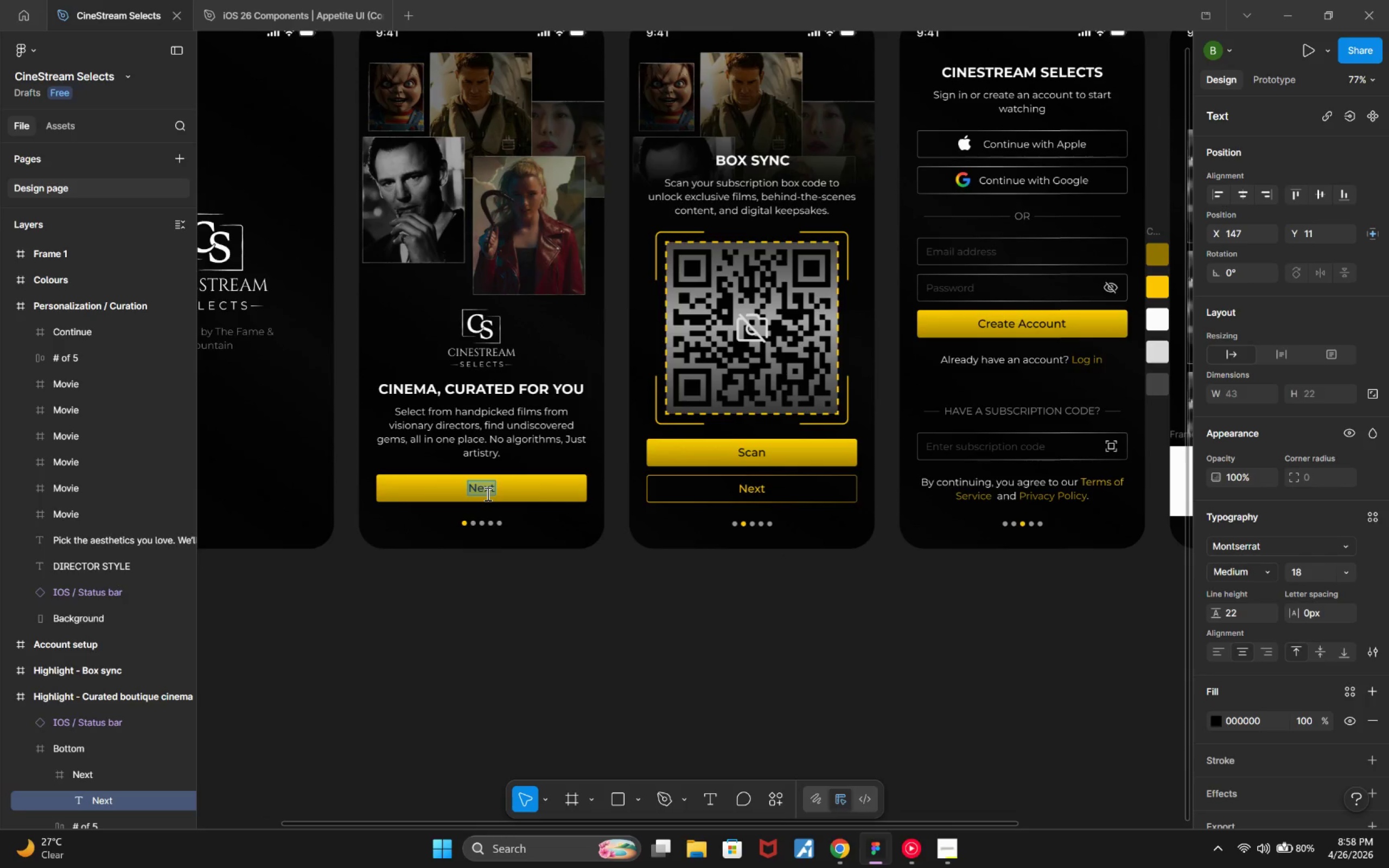 
type(Continue)
 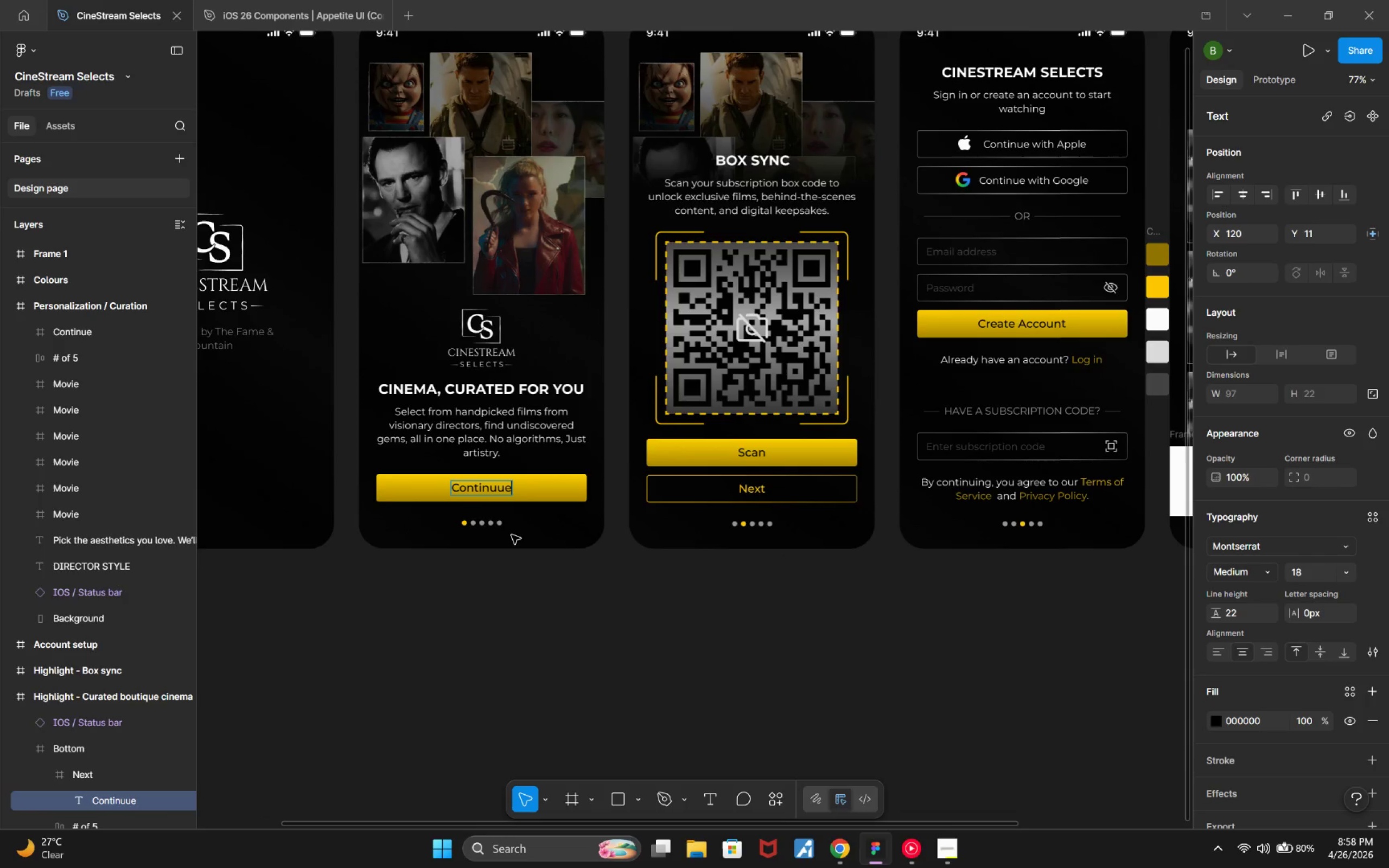 
scroll: coordinate [260, 690], scroll_direction: down, amount: 1.0
 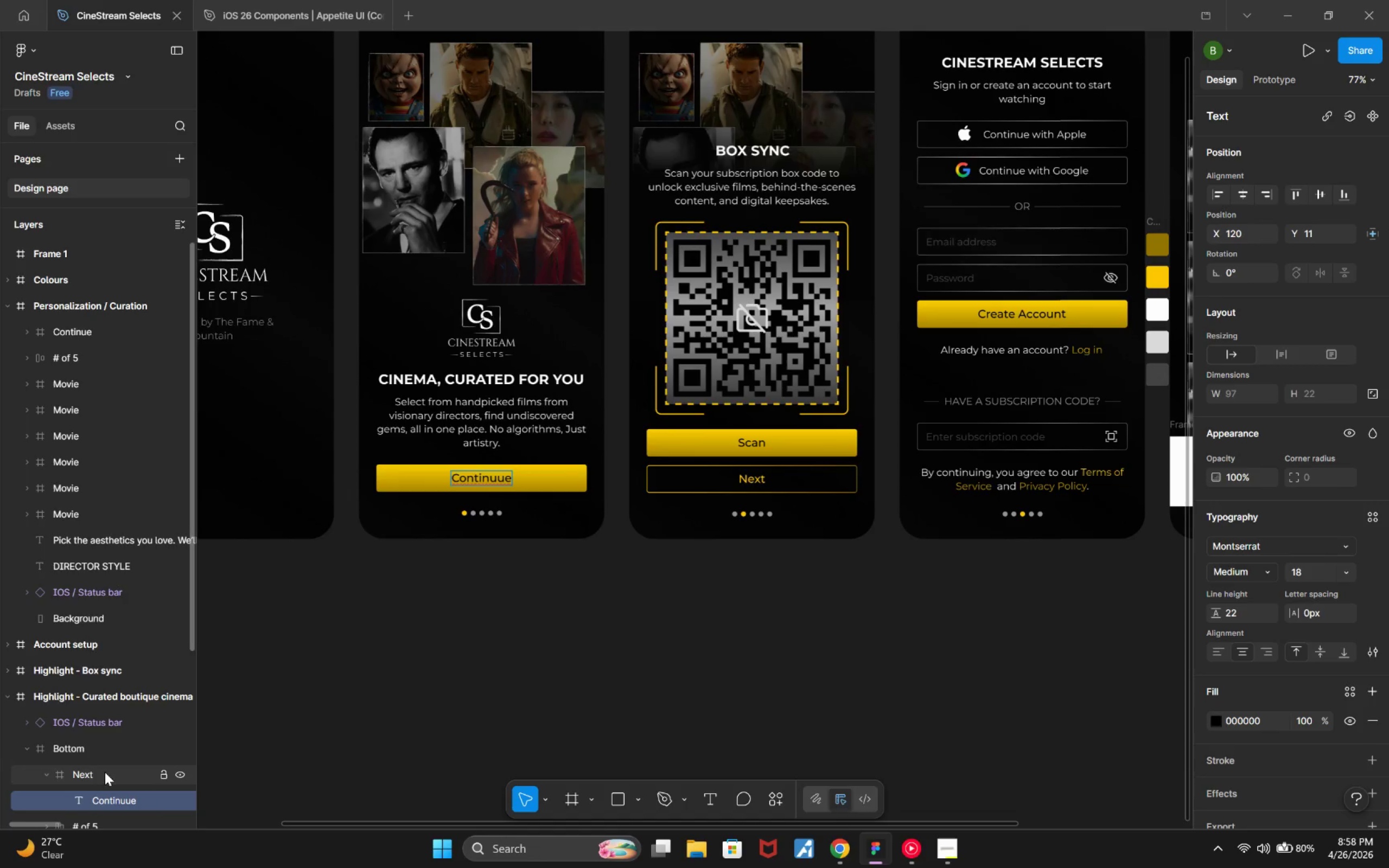 
double_click([97, 771])
 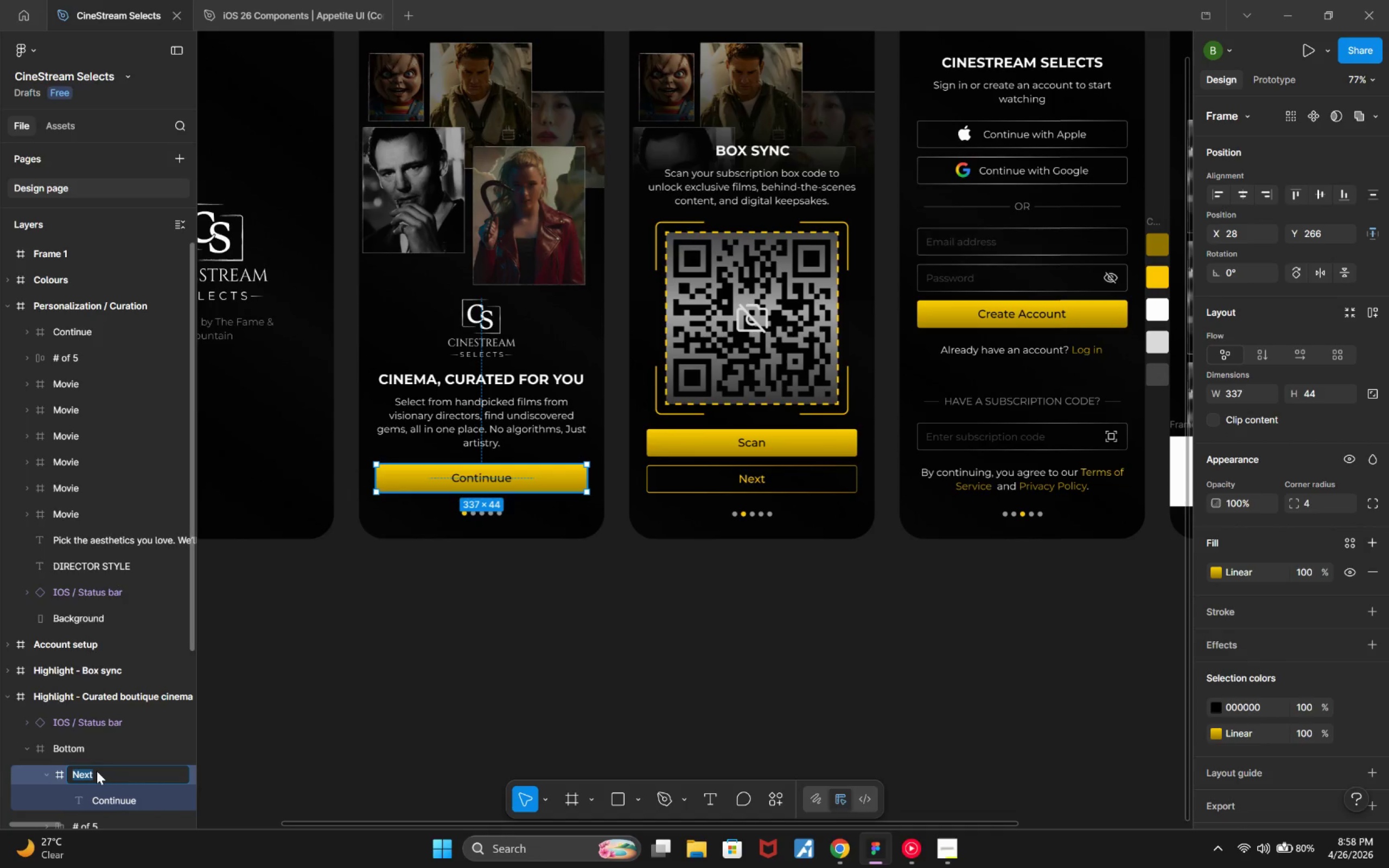 
type(Continue)
 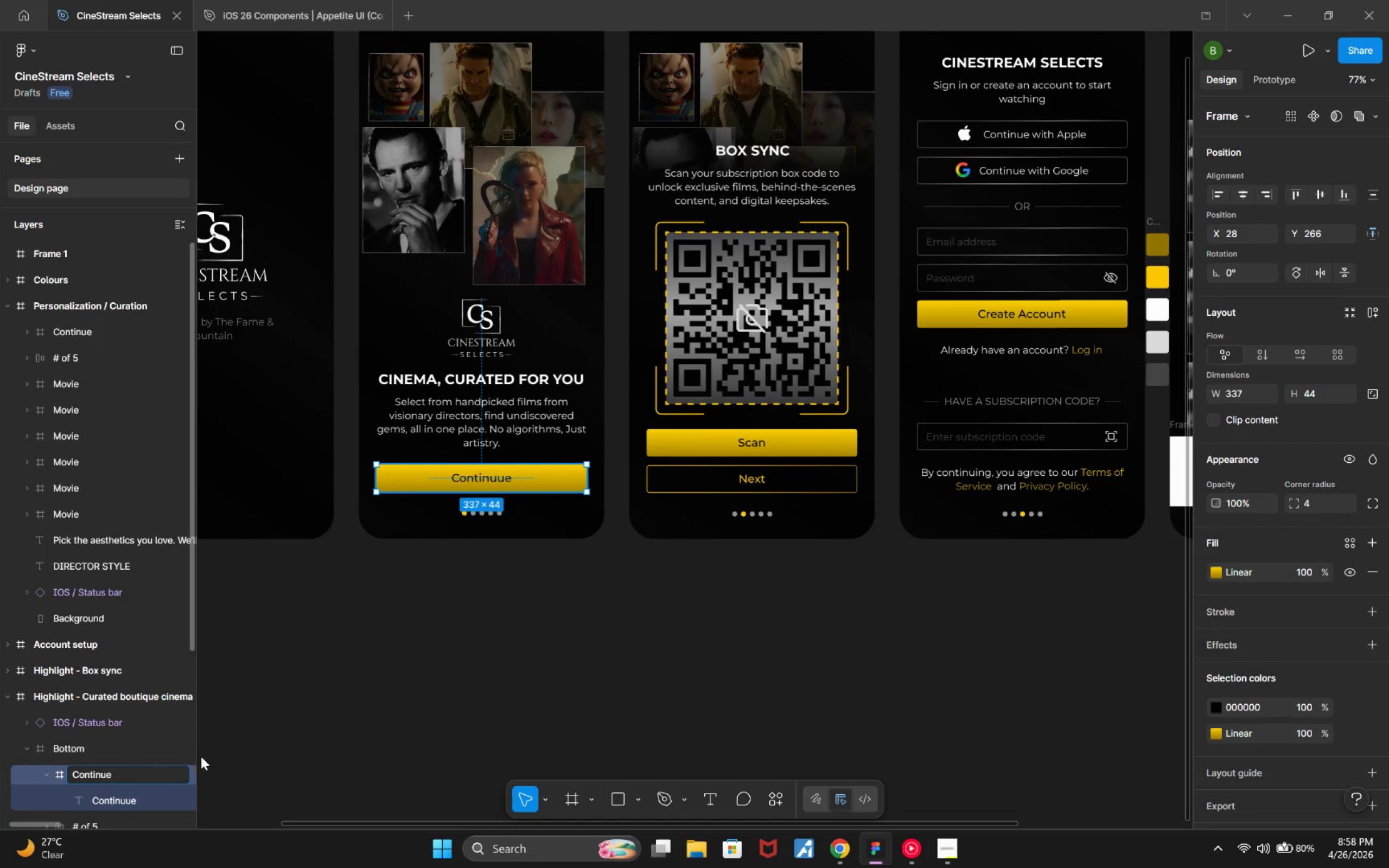 
left_click([355, 686])
 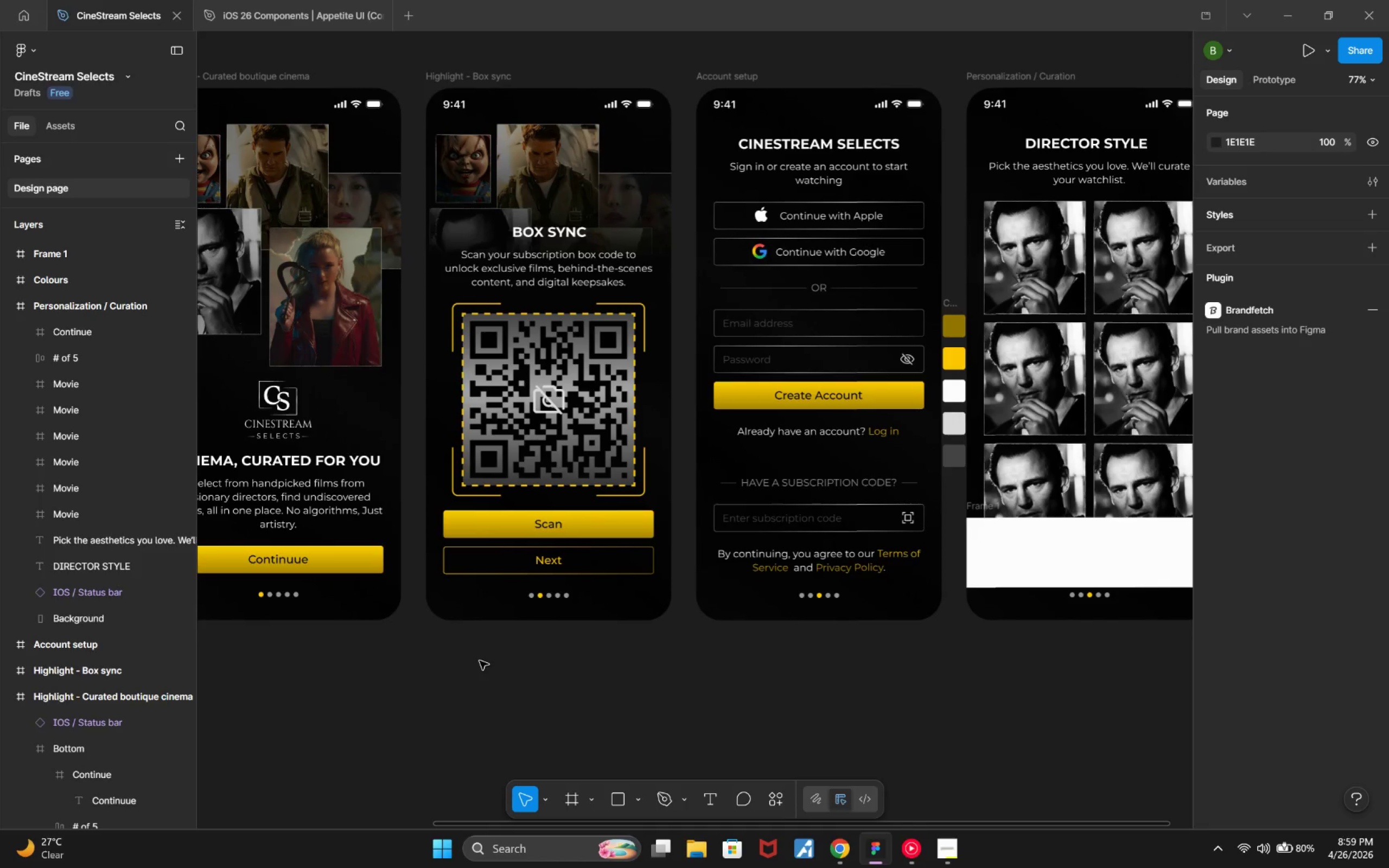 
wait(15.33)
 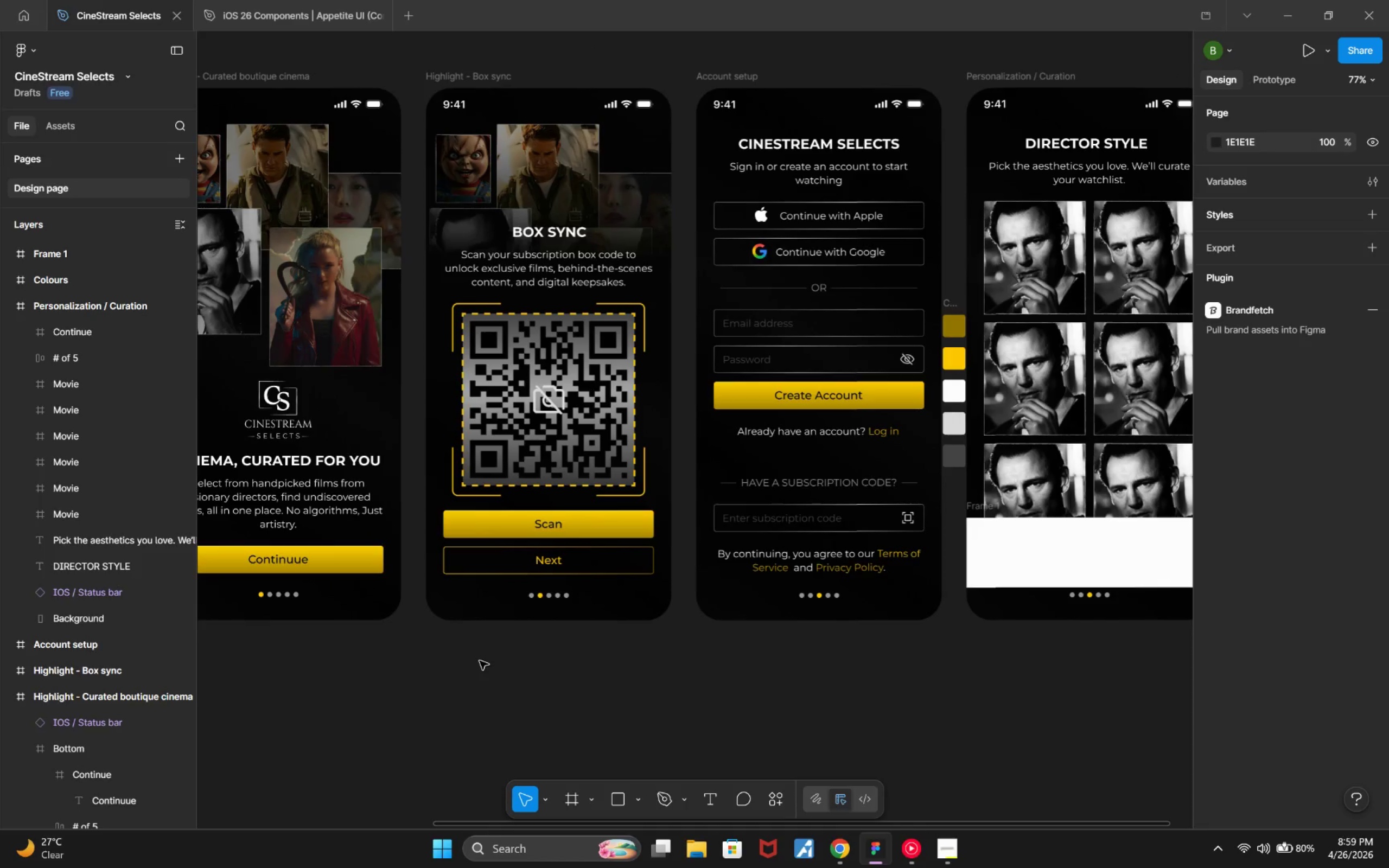 
left_click([114, 810])
 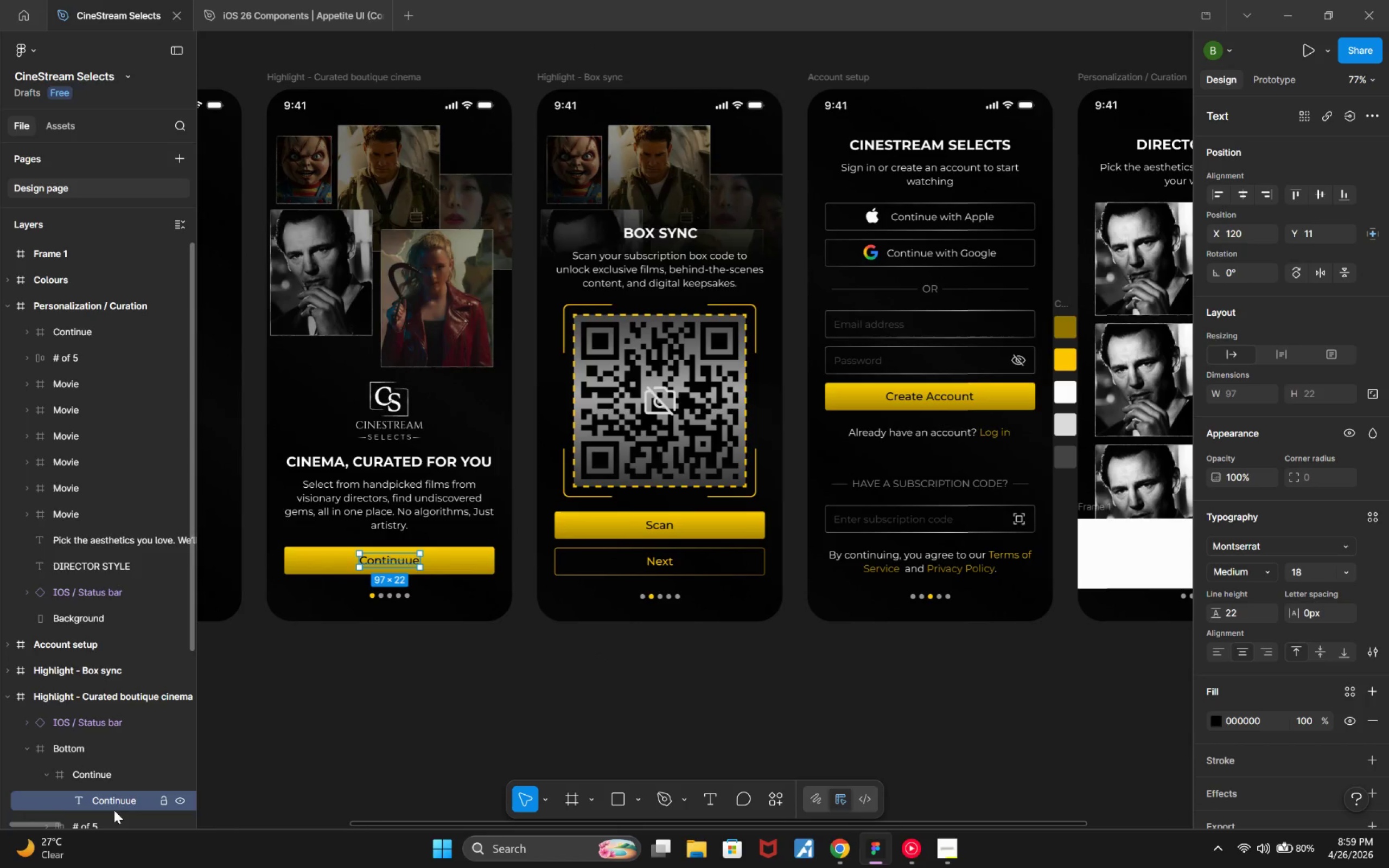 
key(Enter)
 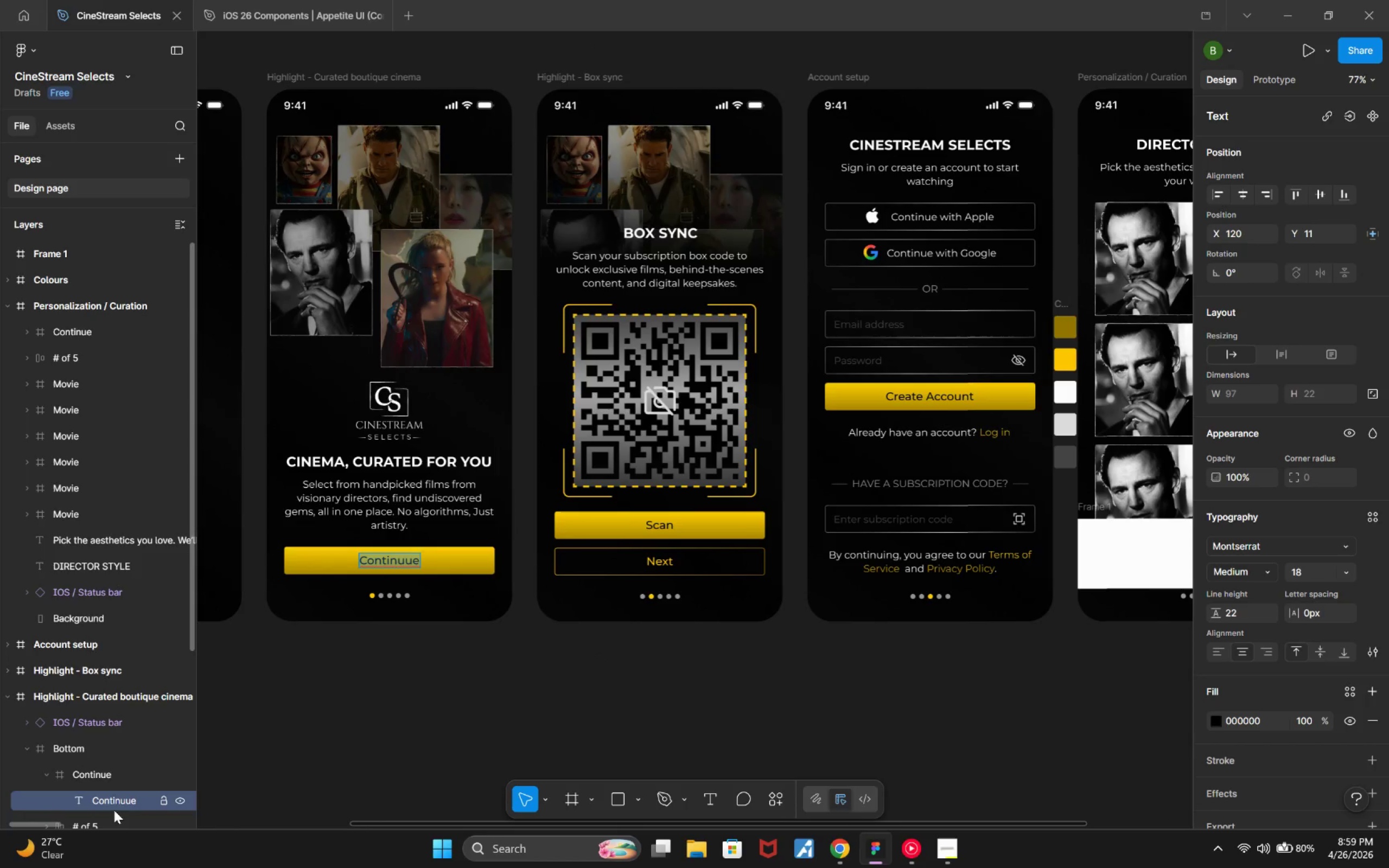 
key(ArrowRight)
 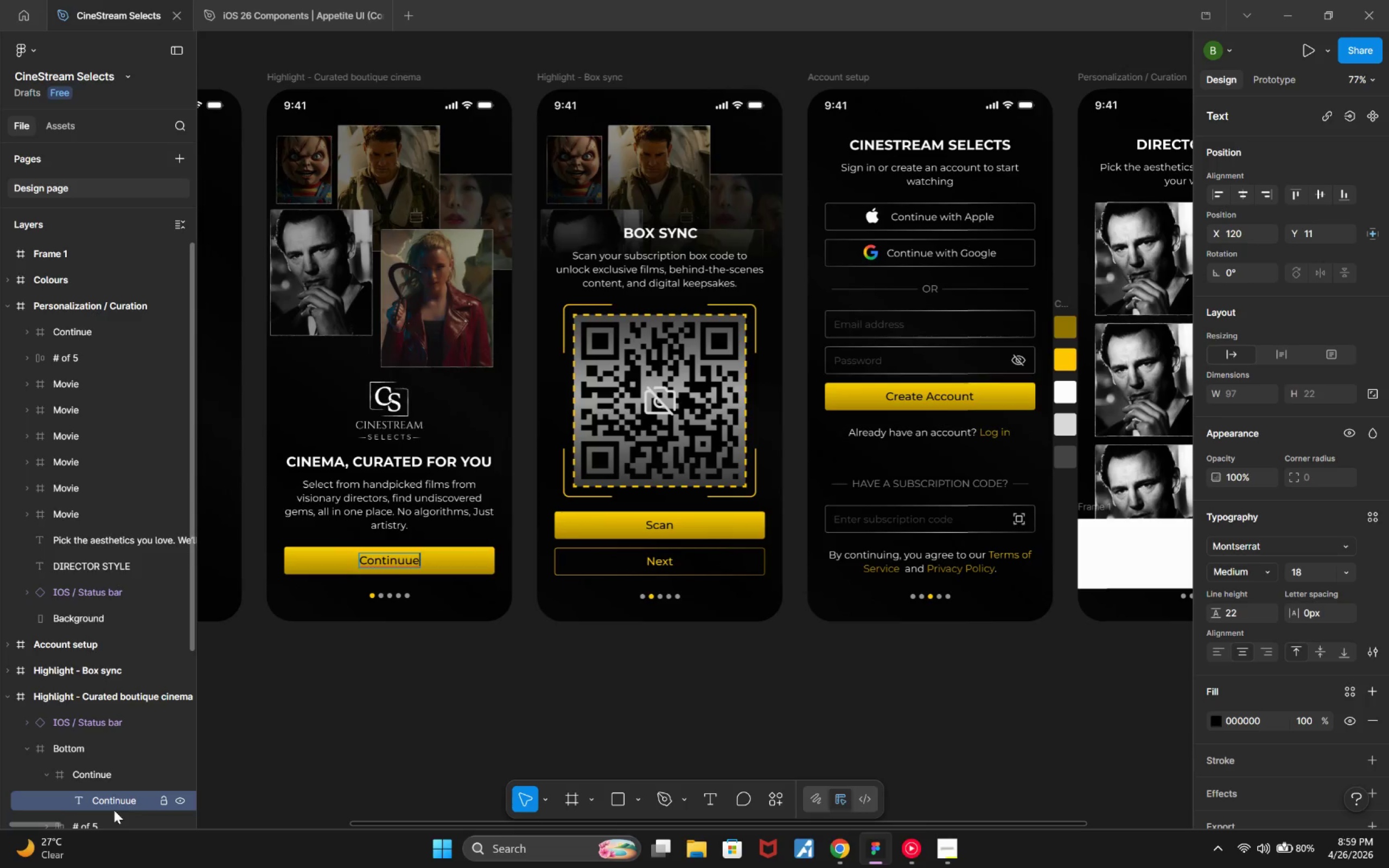 
key(ArrowLeft)
 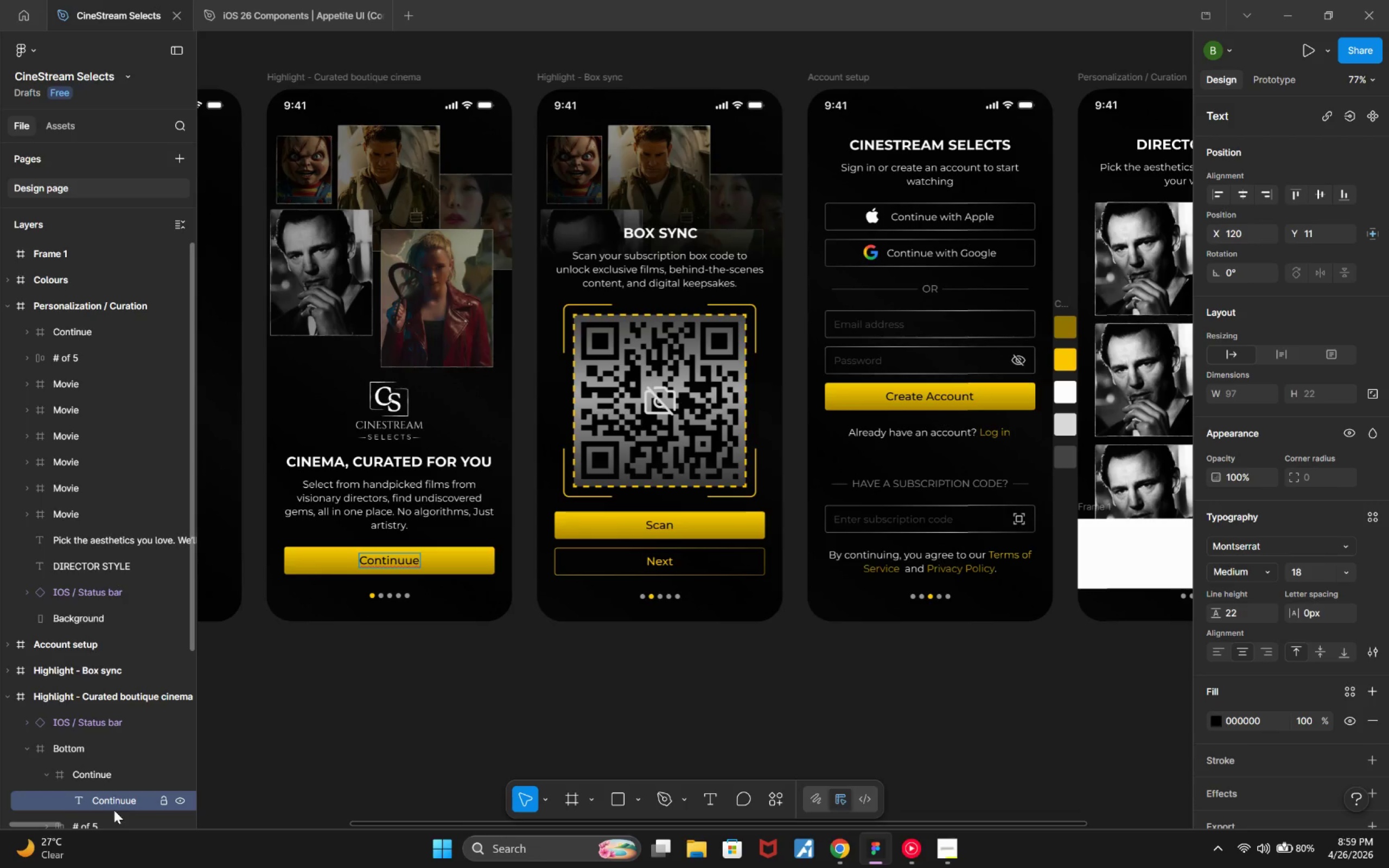 
key(Backspace)
 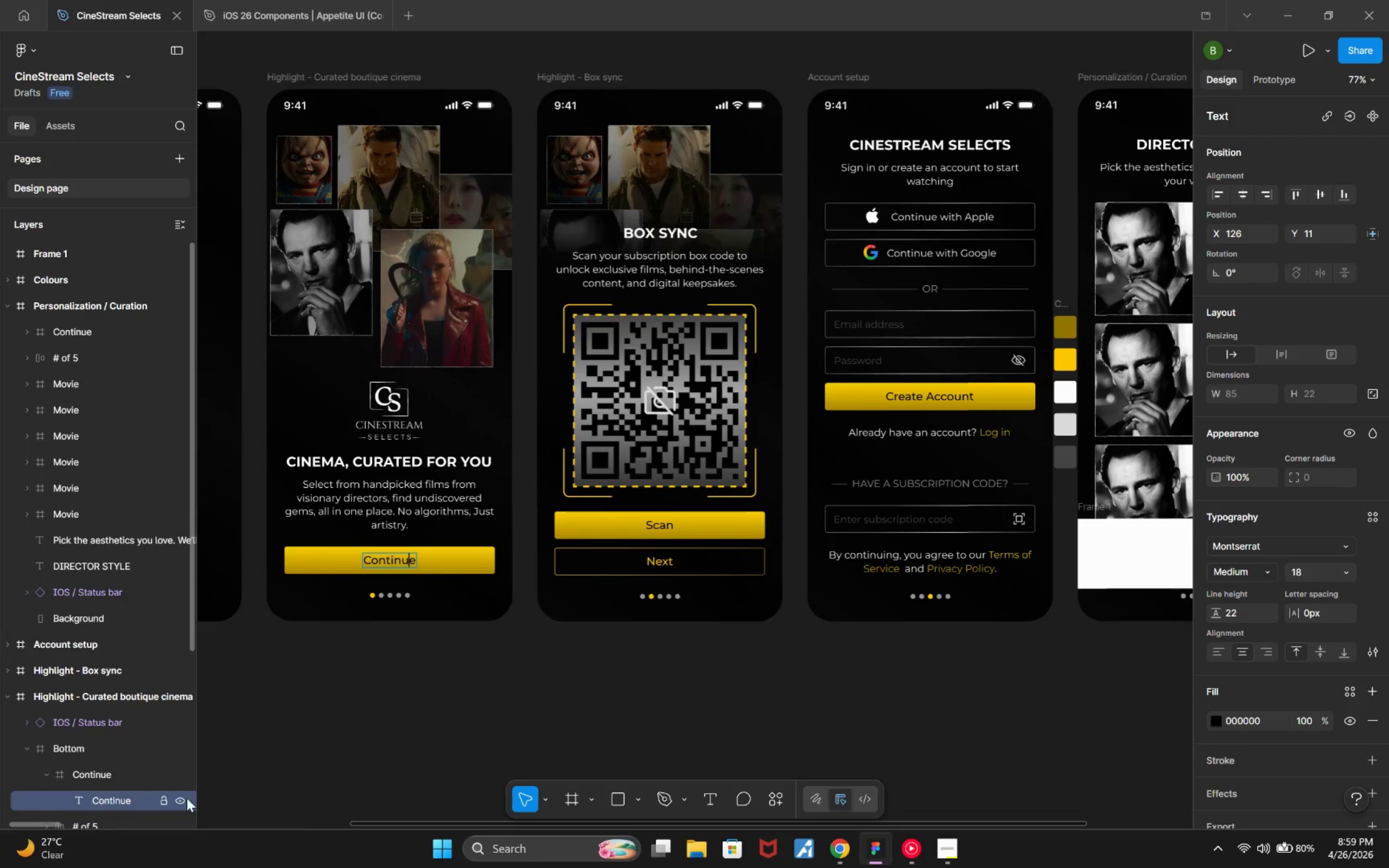 
left_click([398, 735])
 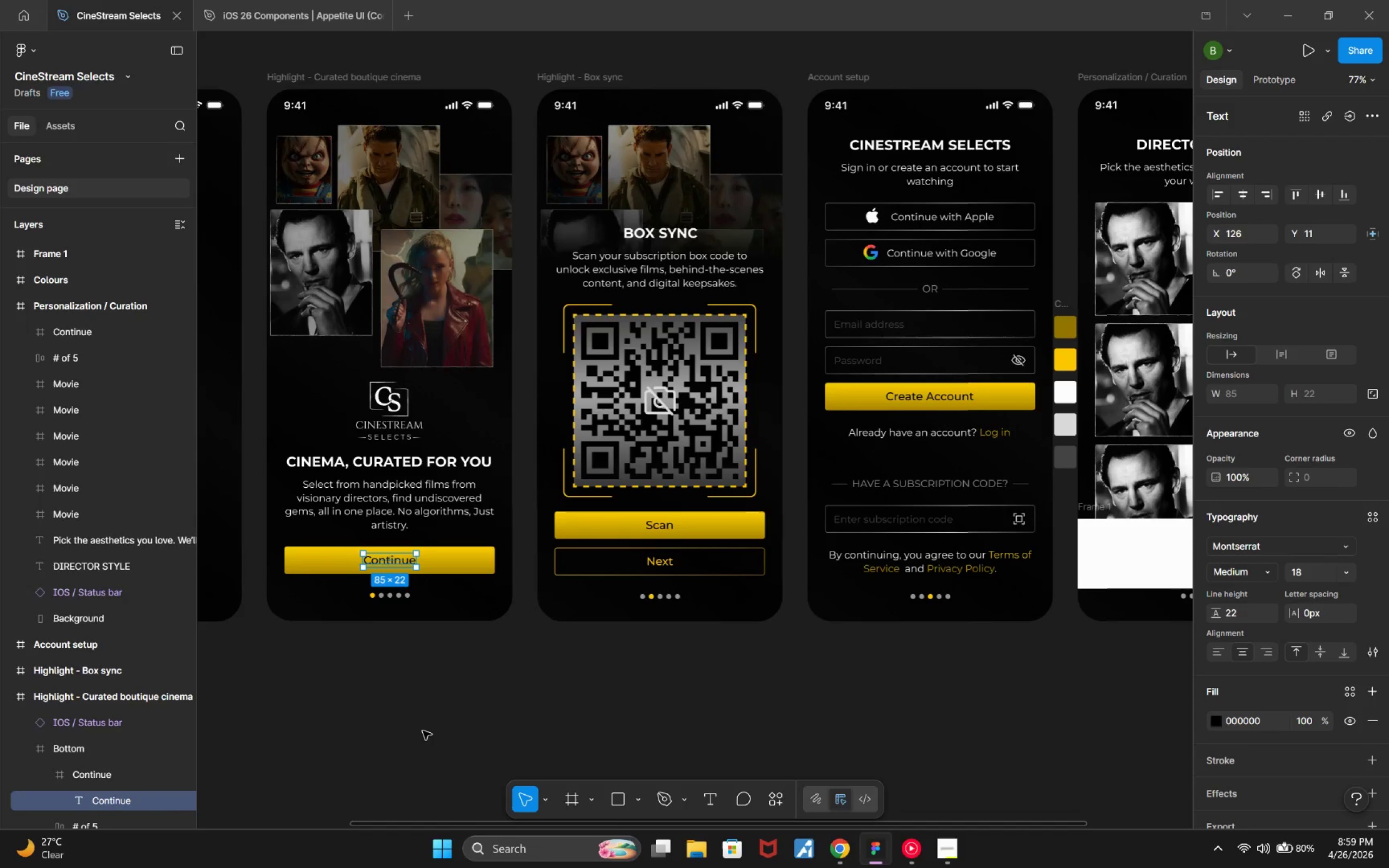 
left_click([423, 730])
 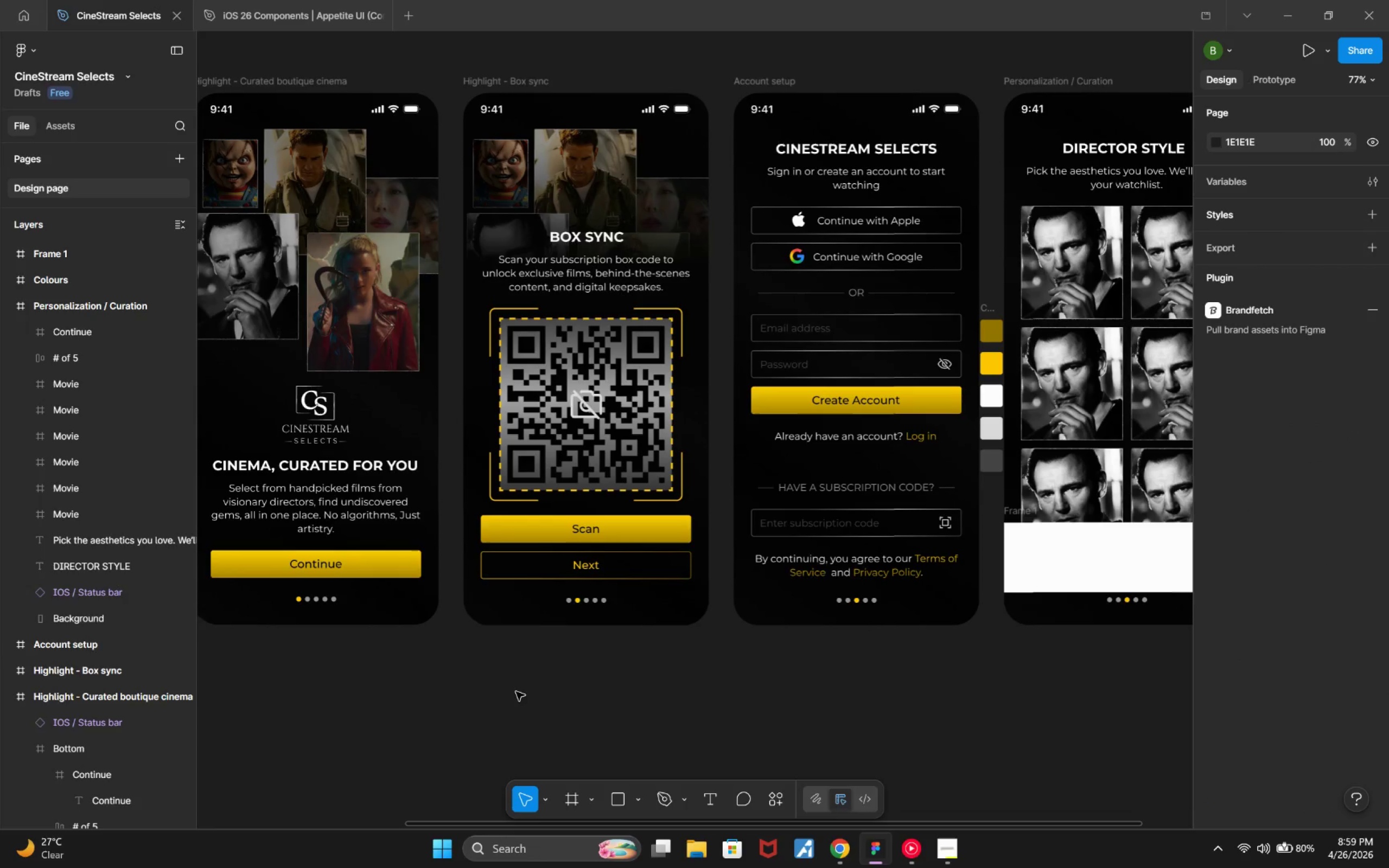 
wait(6.68)
 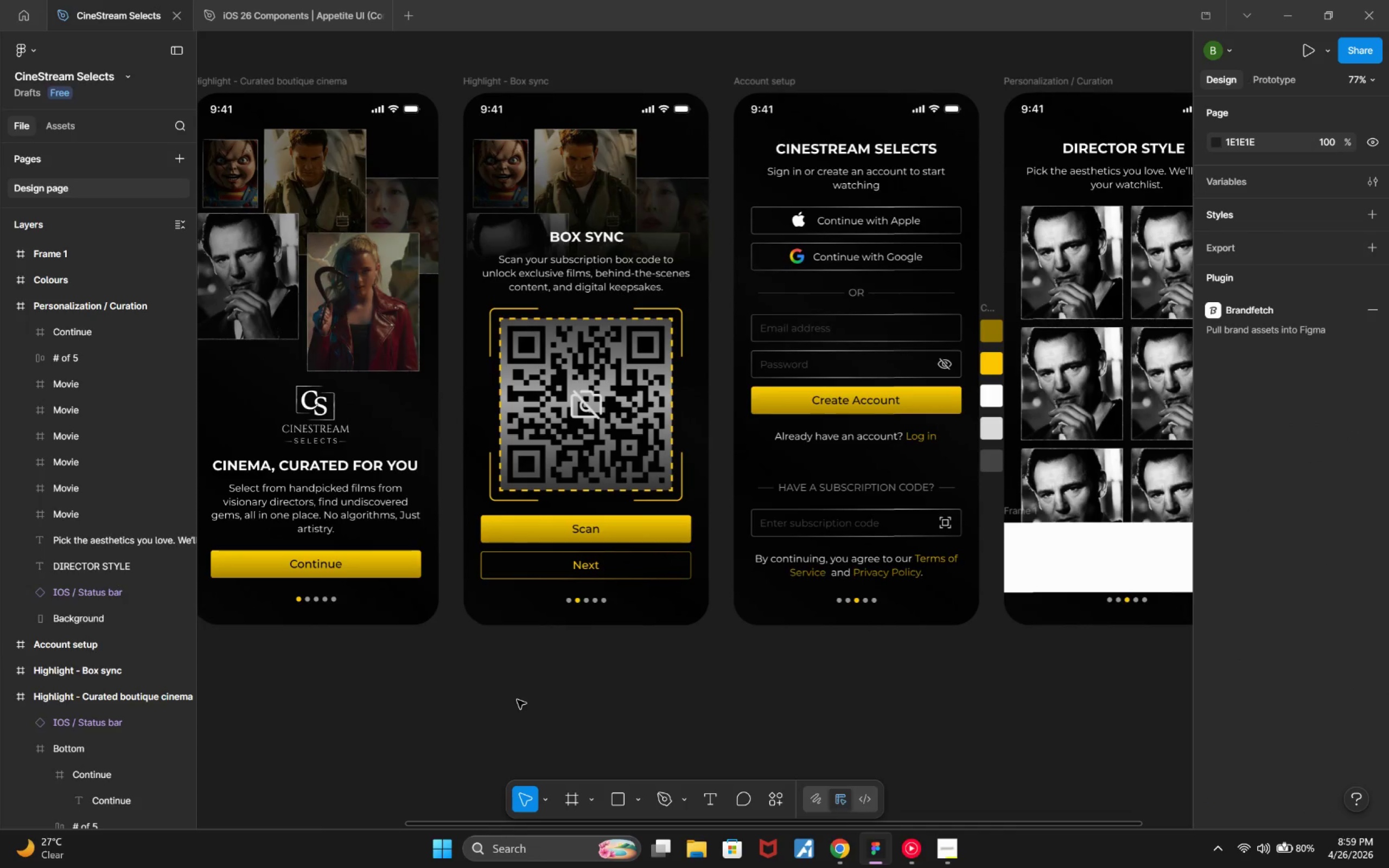 
double_click([579, 574])
 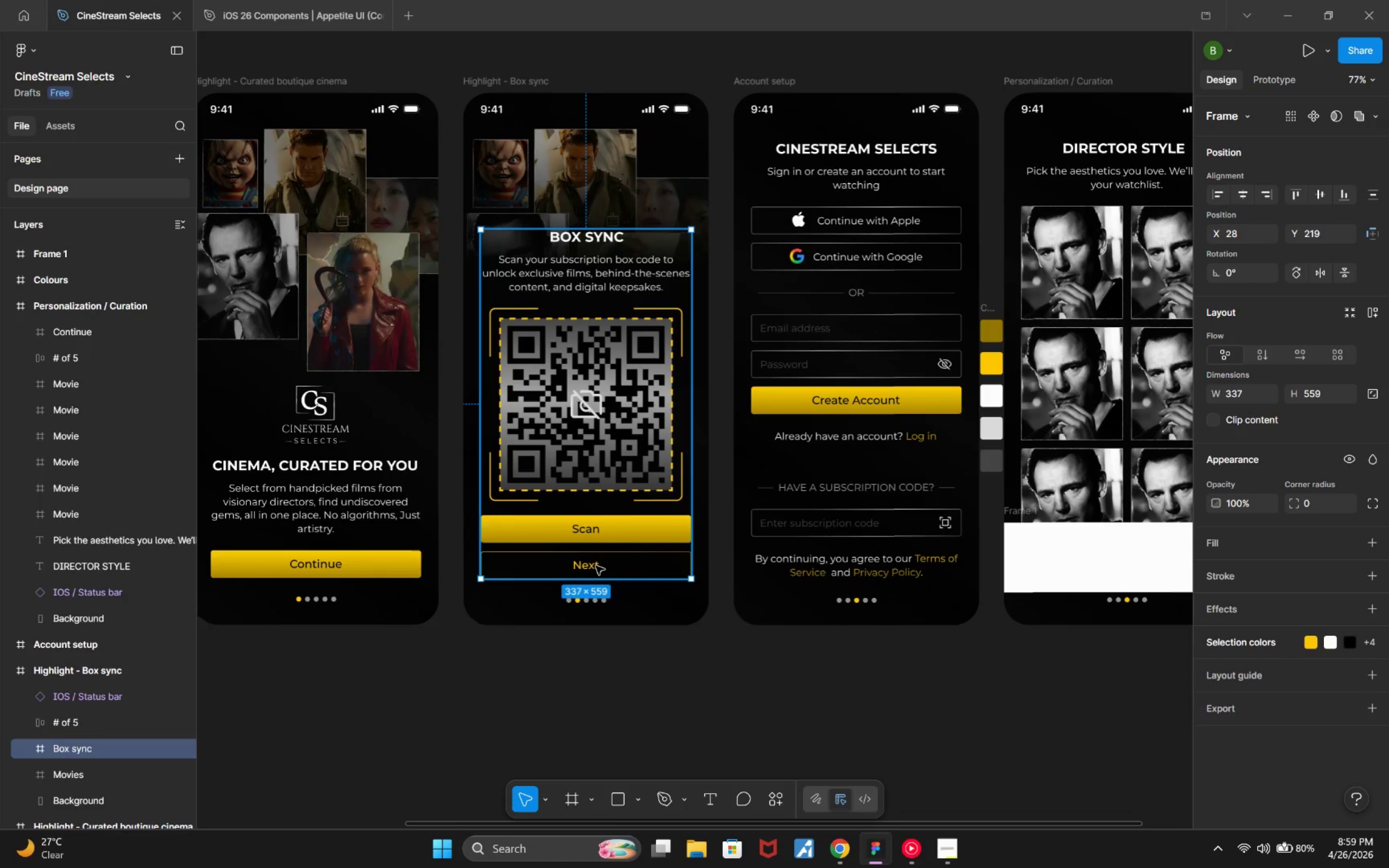 
double_click([596, 565])
 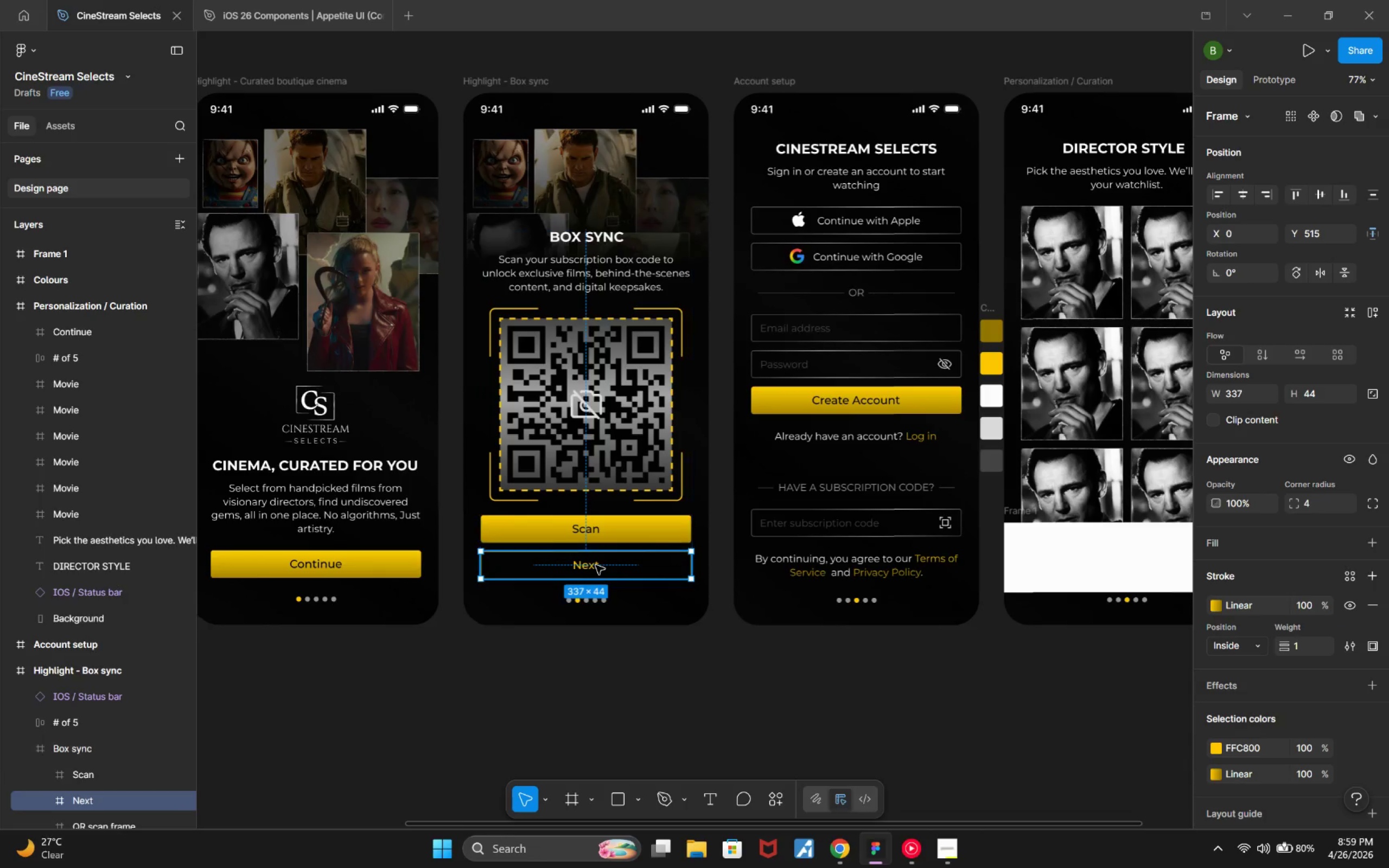 
triple_click([596, 565])
 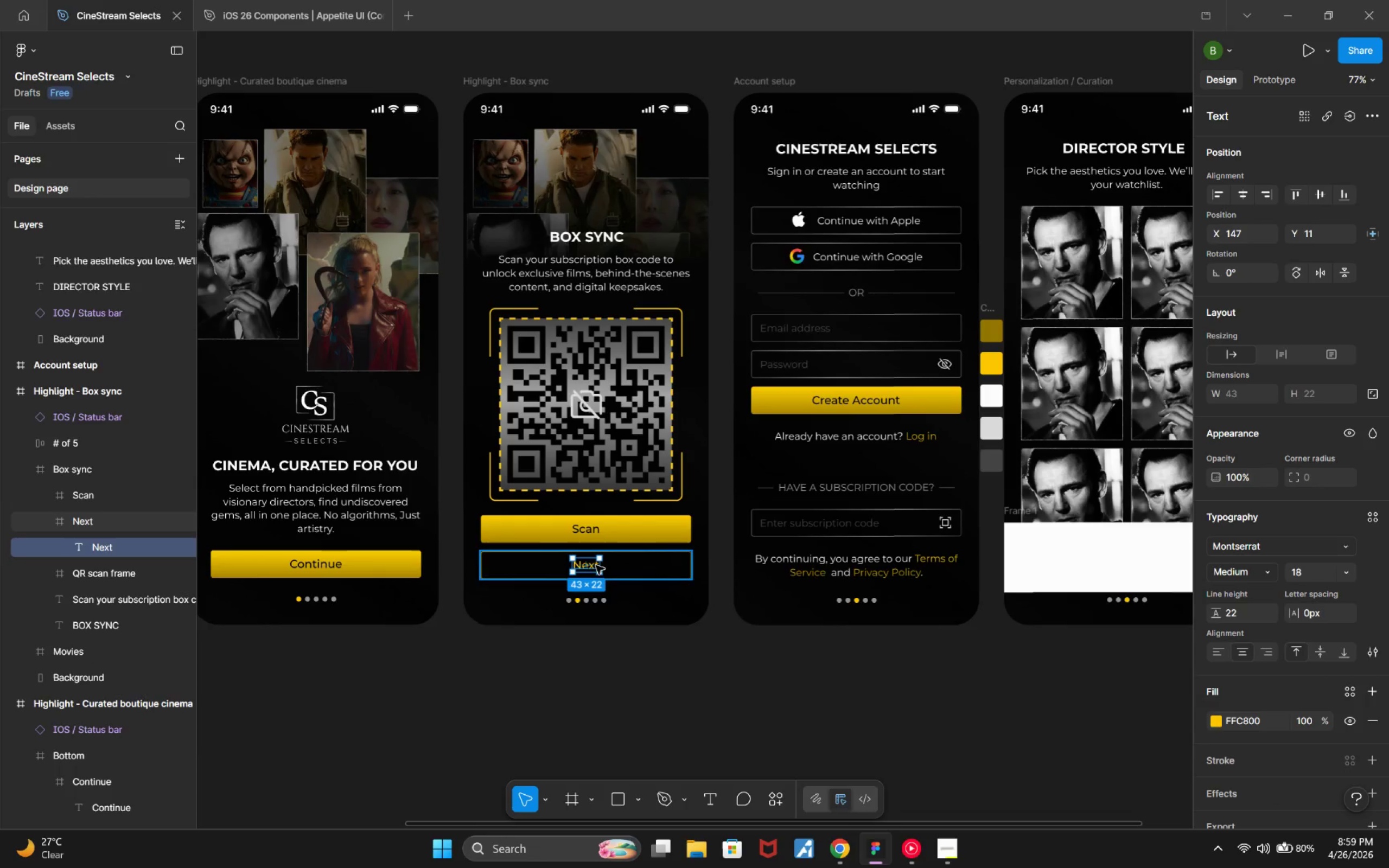 
triple_click([596, 565])
 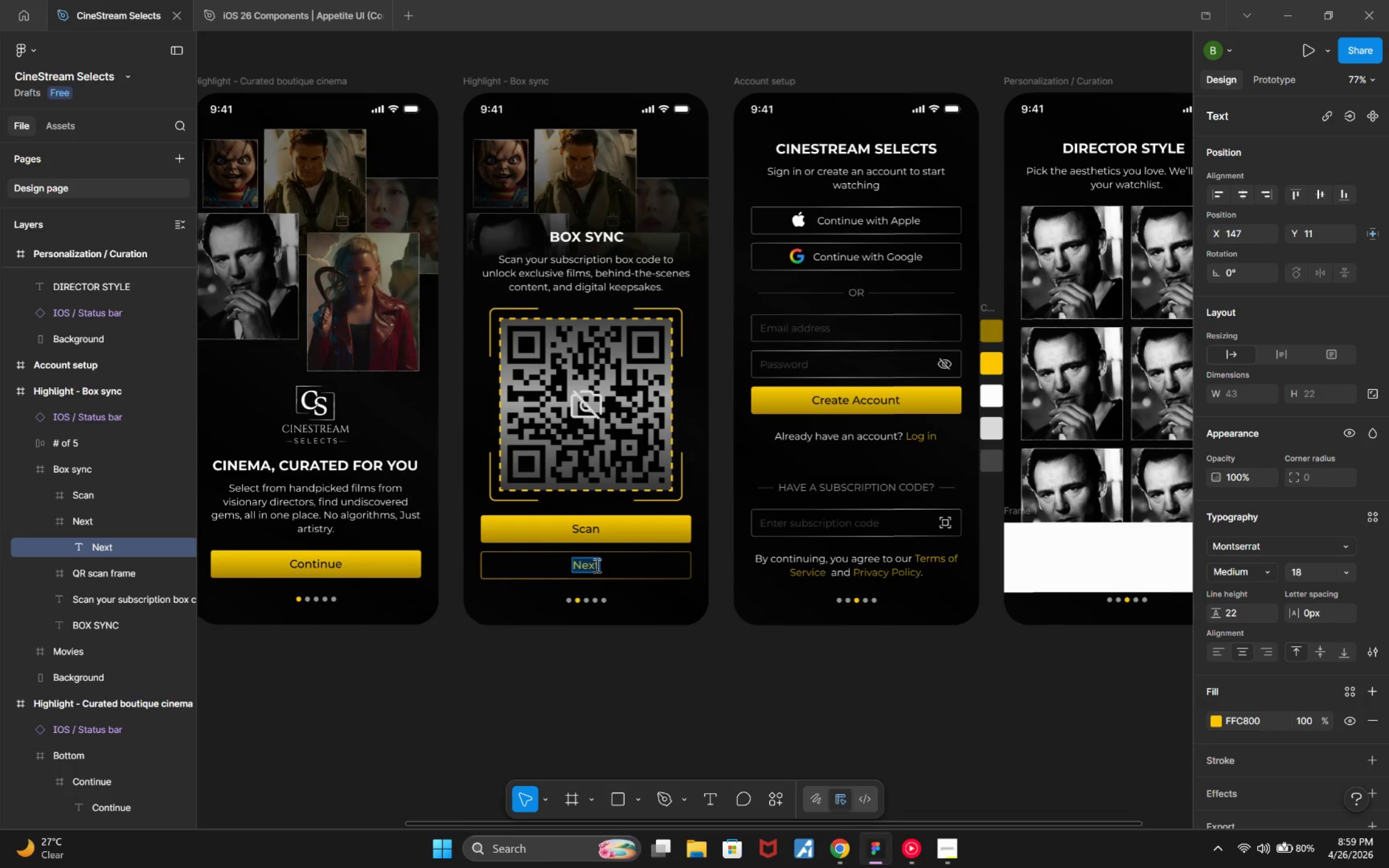 
type(Continue)
 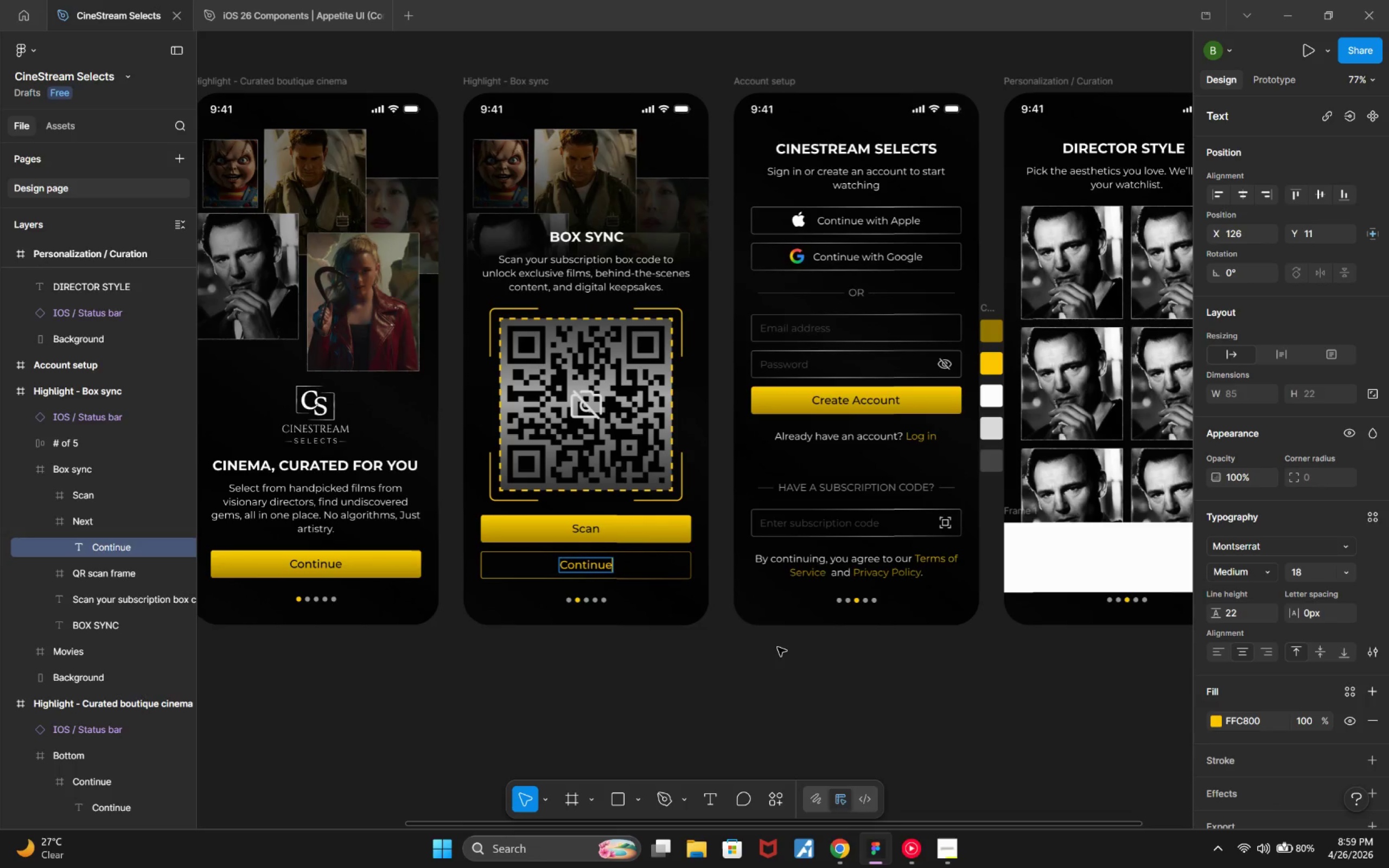 
left_click([768, 674])
 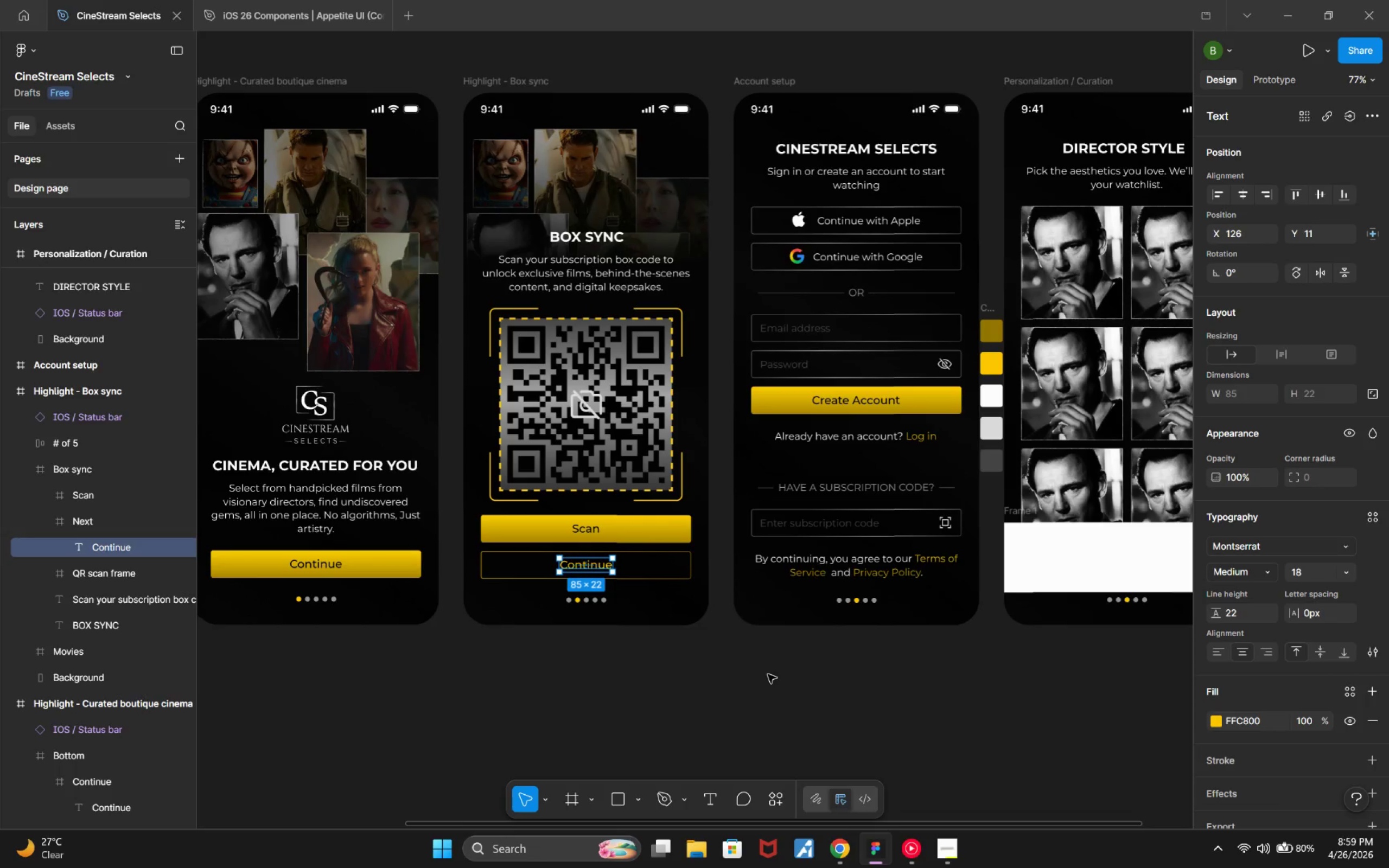 
left_click([768, 674])
 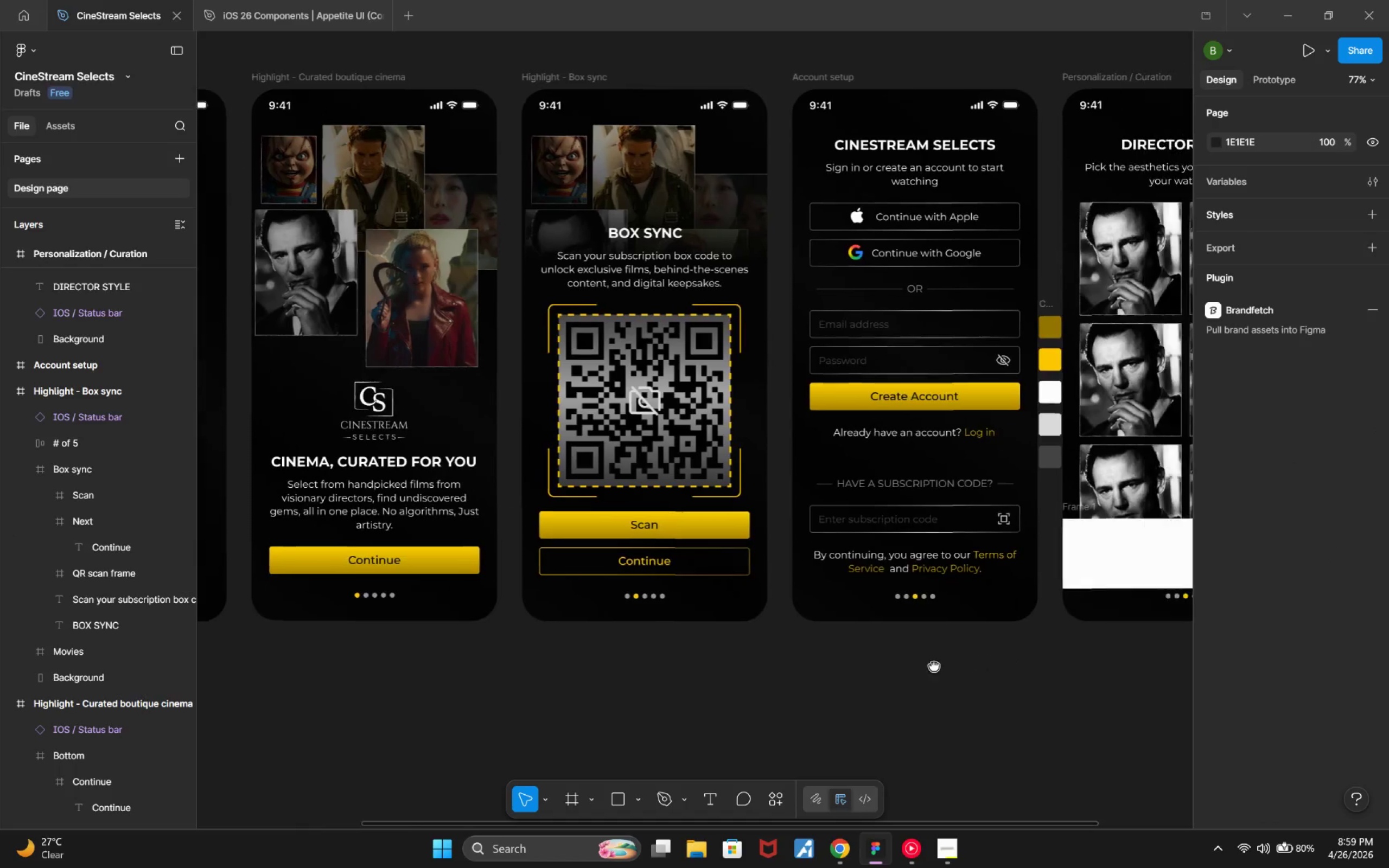 
wait(5.71)
 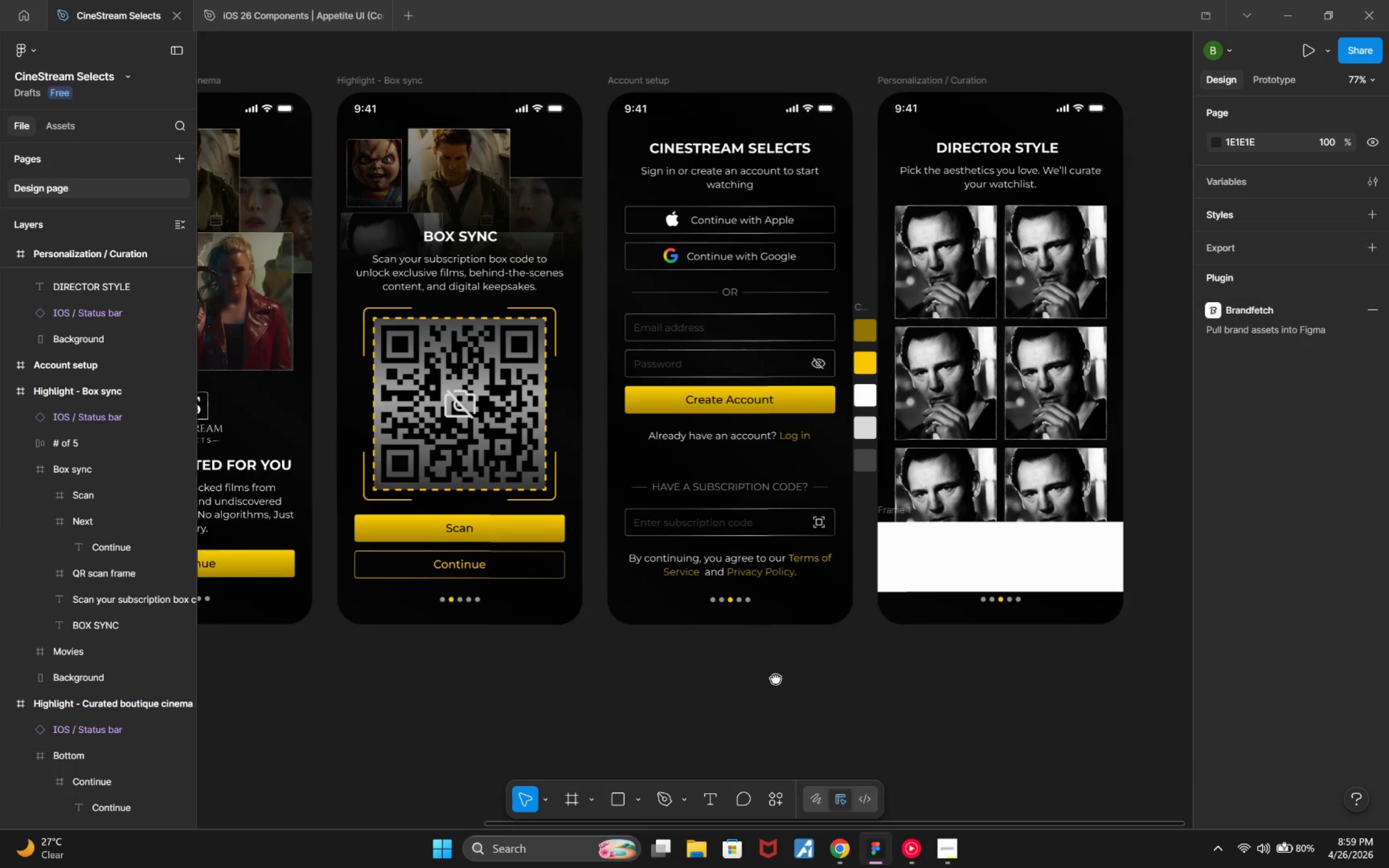 
left_click([547, 580])
 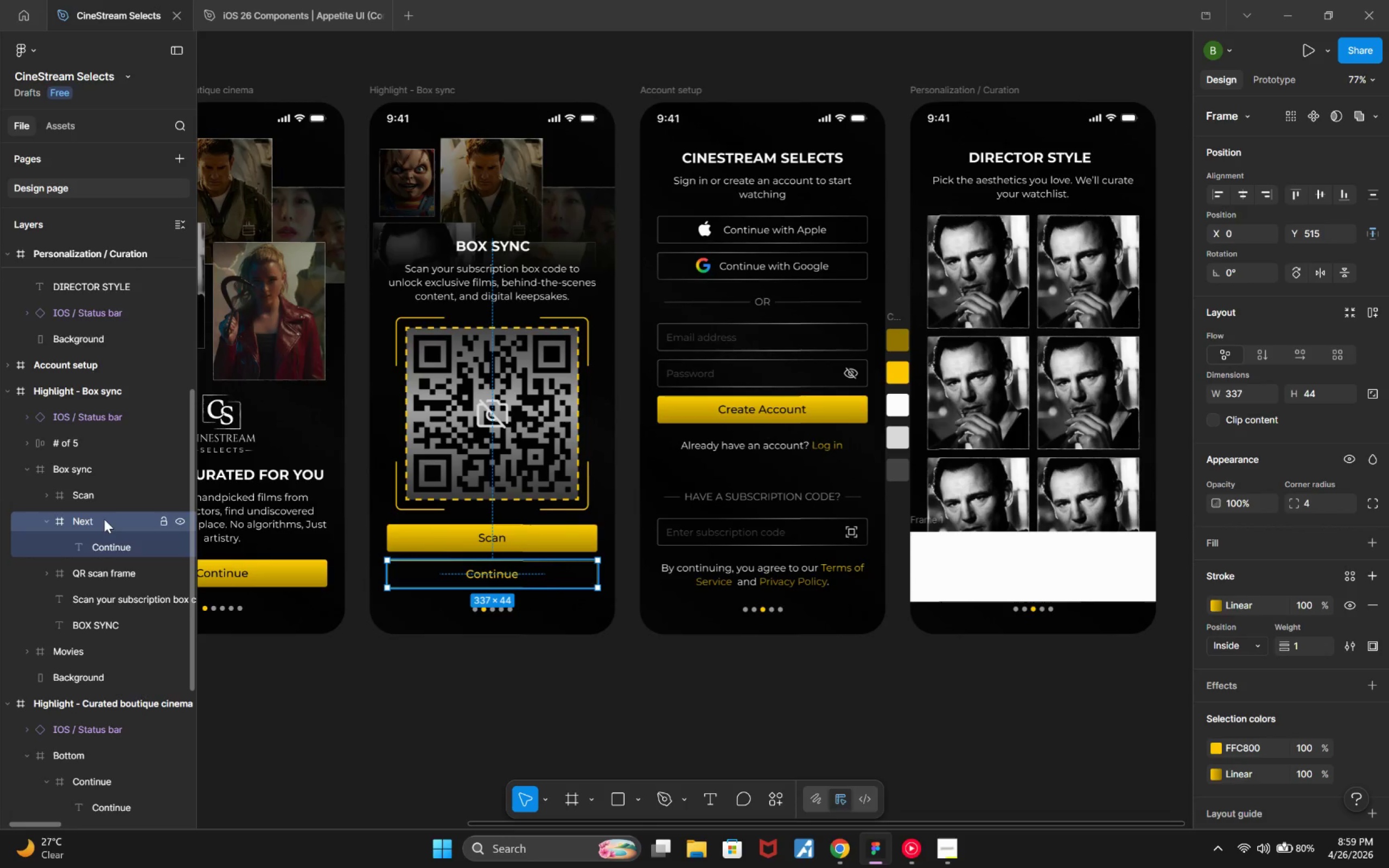 
double_click([104, 519])
 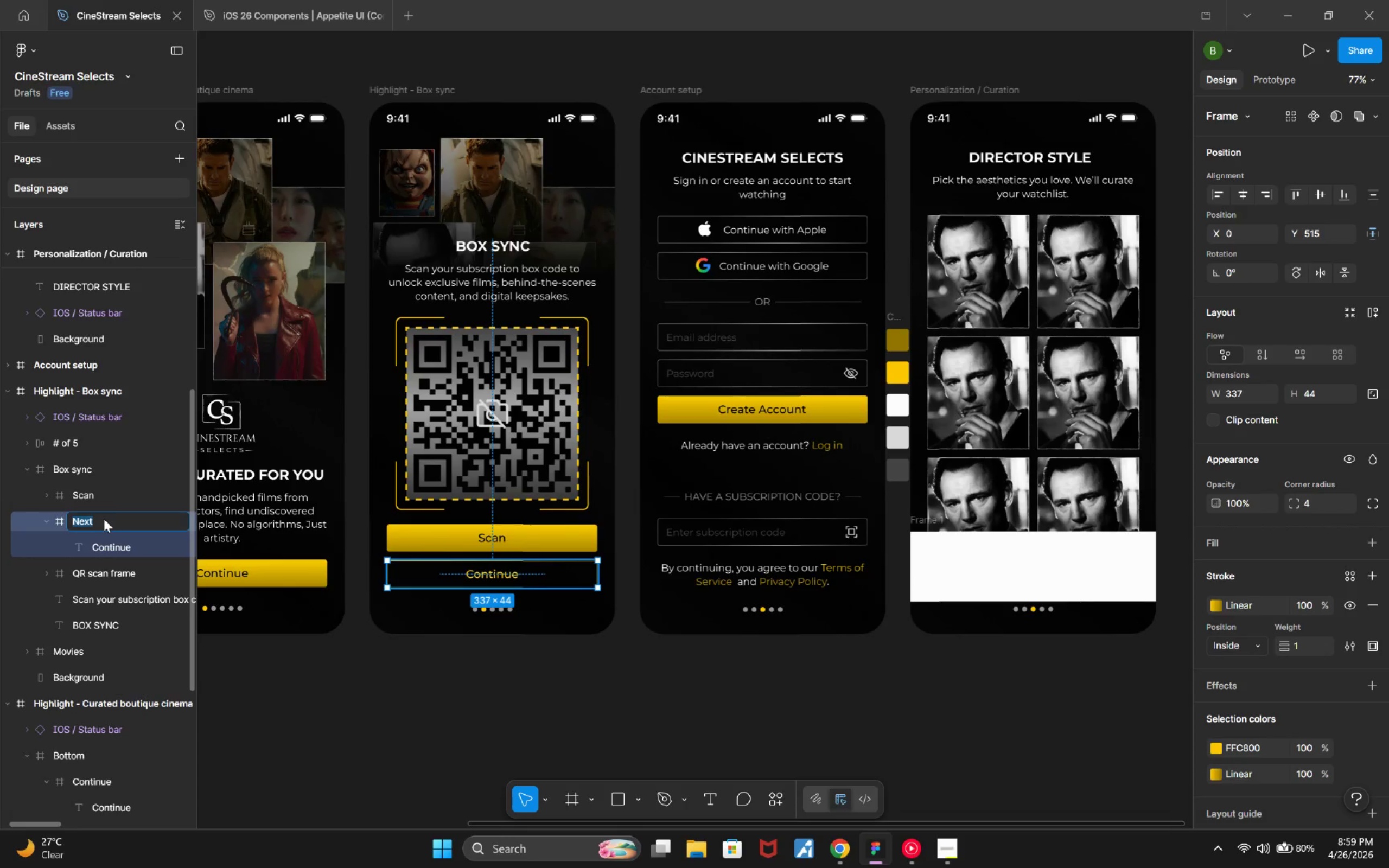 
type(Continue)
 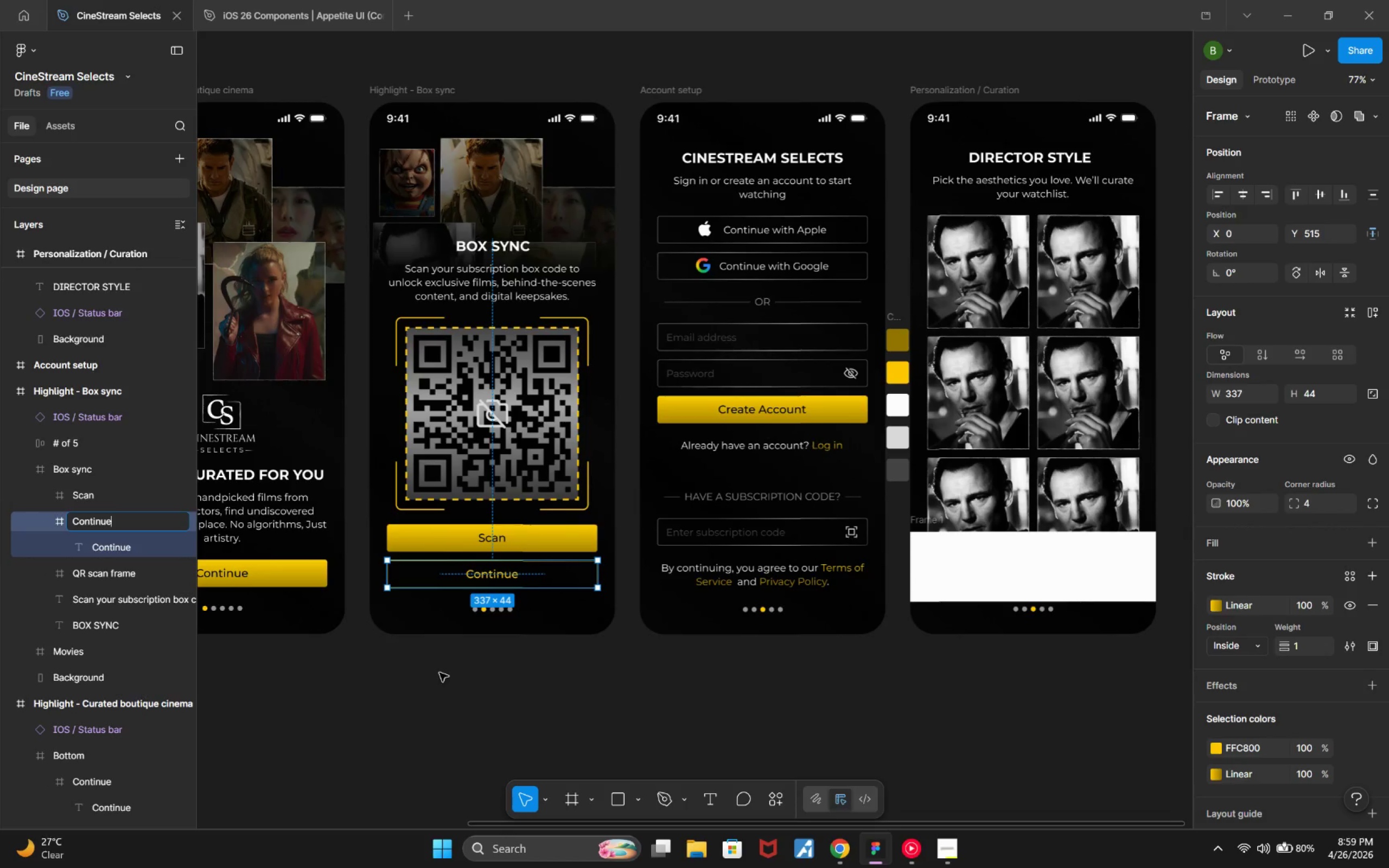 
left_click([439, 673])
 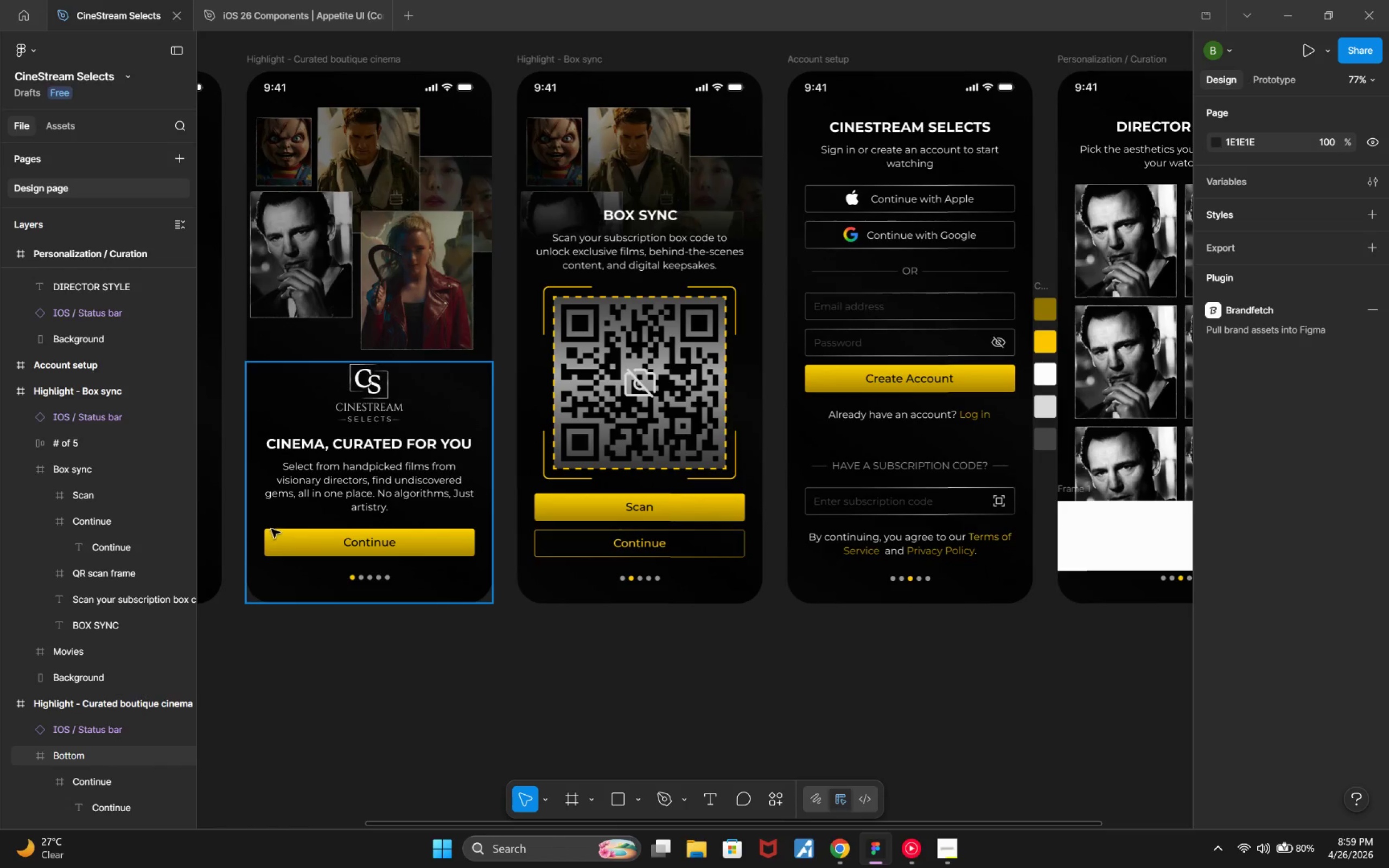 
left_click([350, 550])
 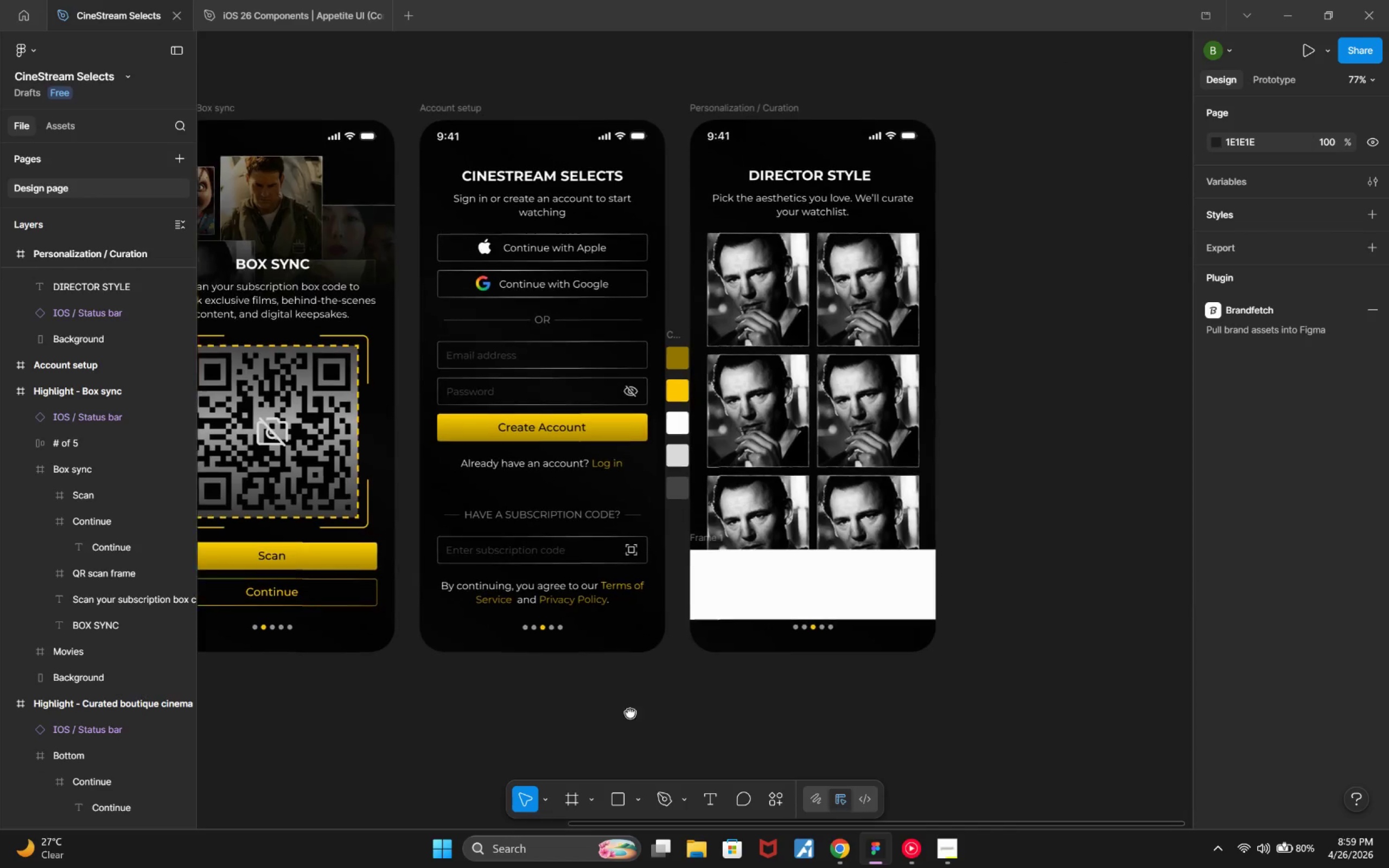 
left_click([761, 610])
 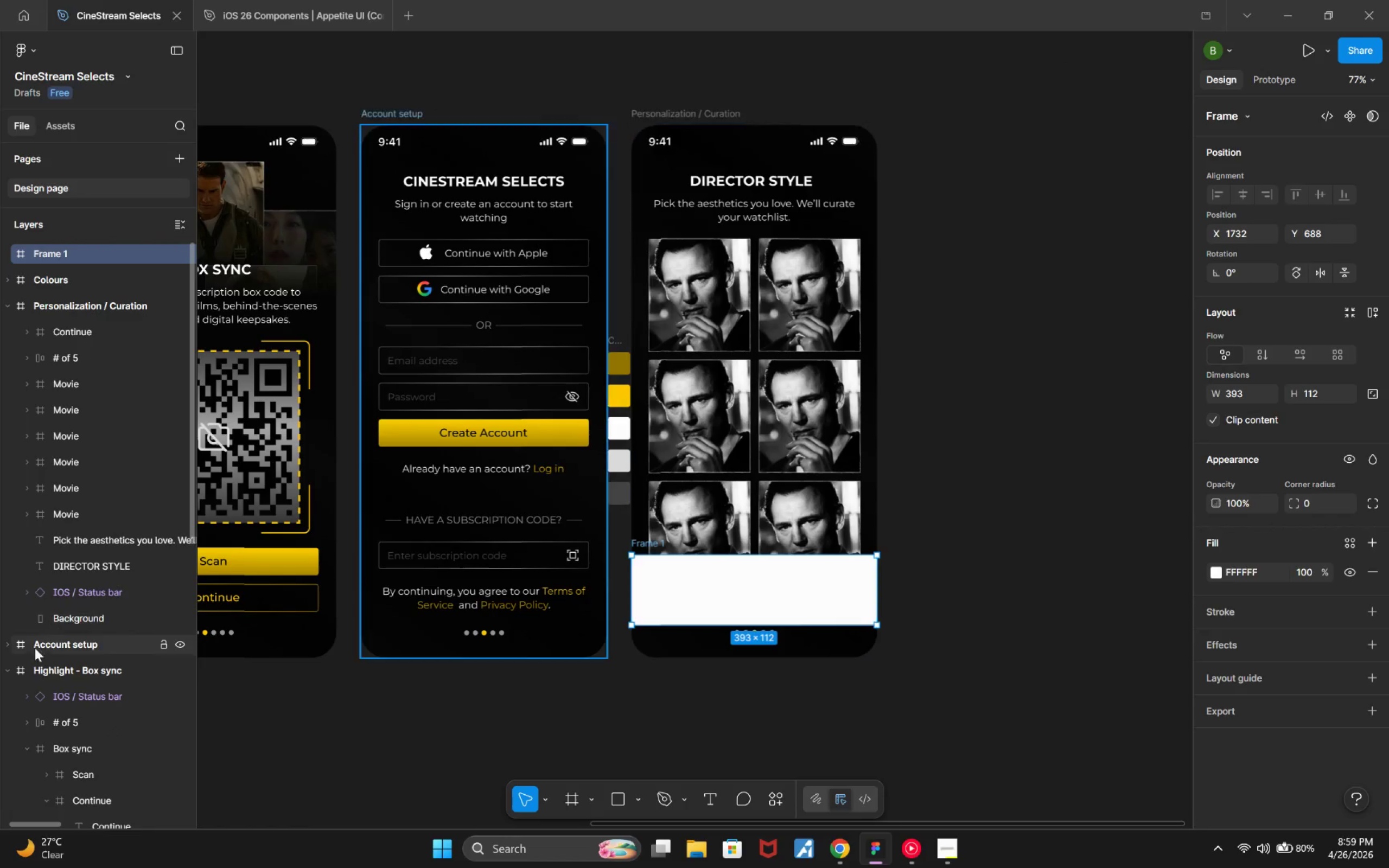 
left_click([4, 668])
 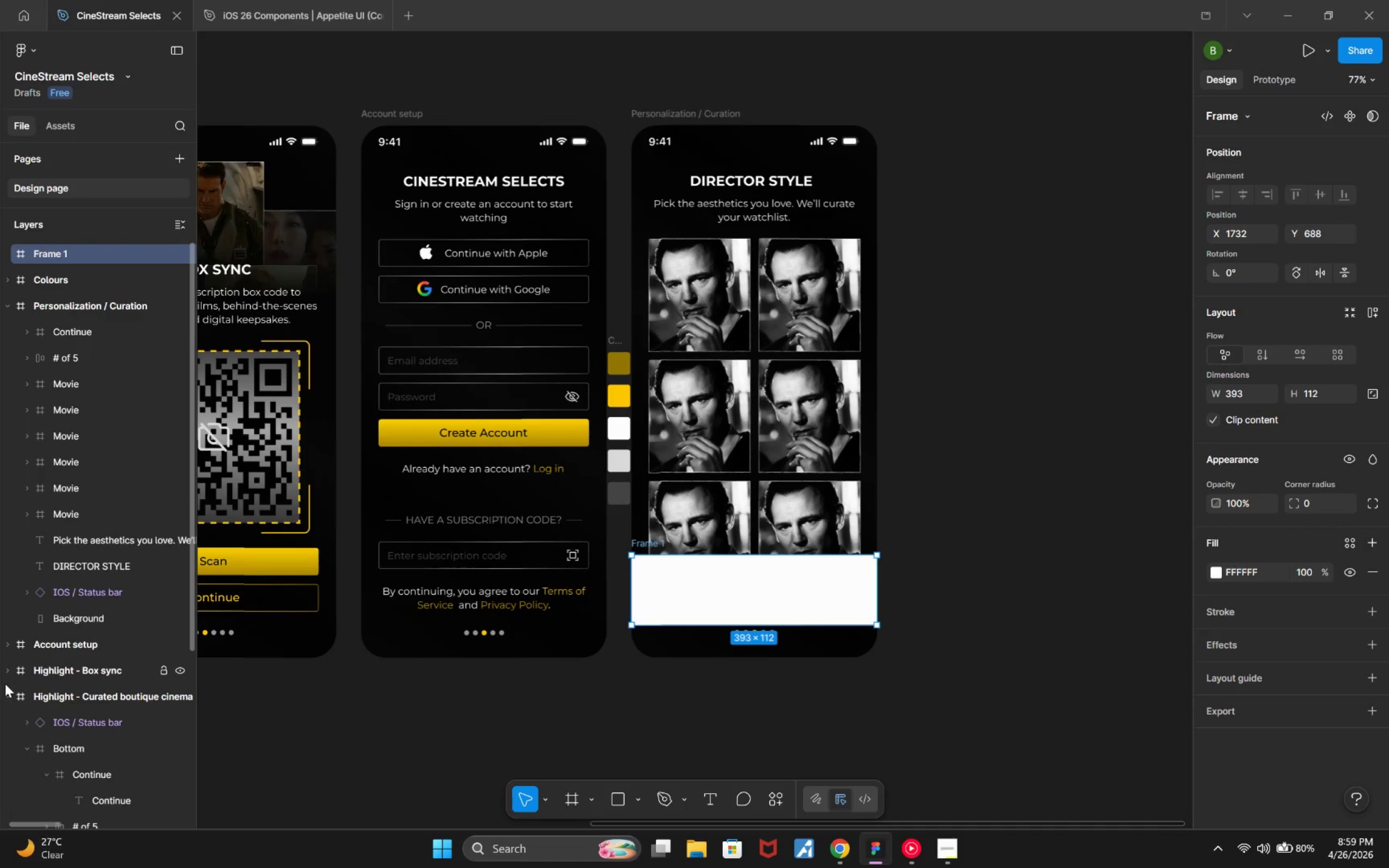 
left_click([5, 694])
 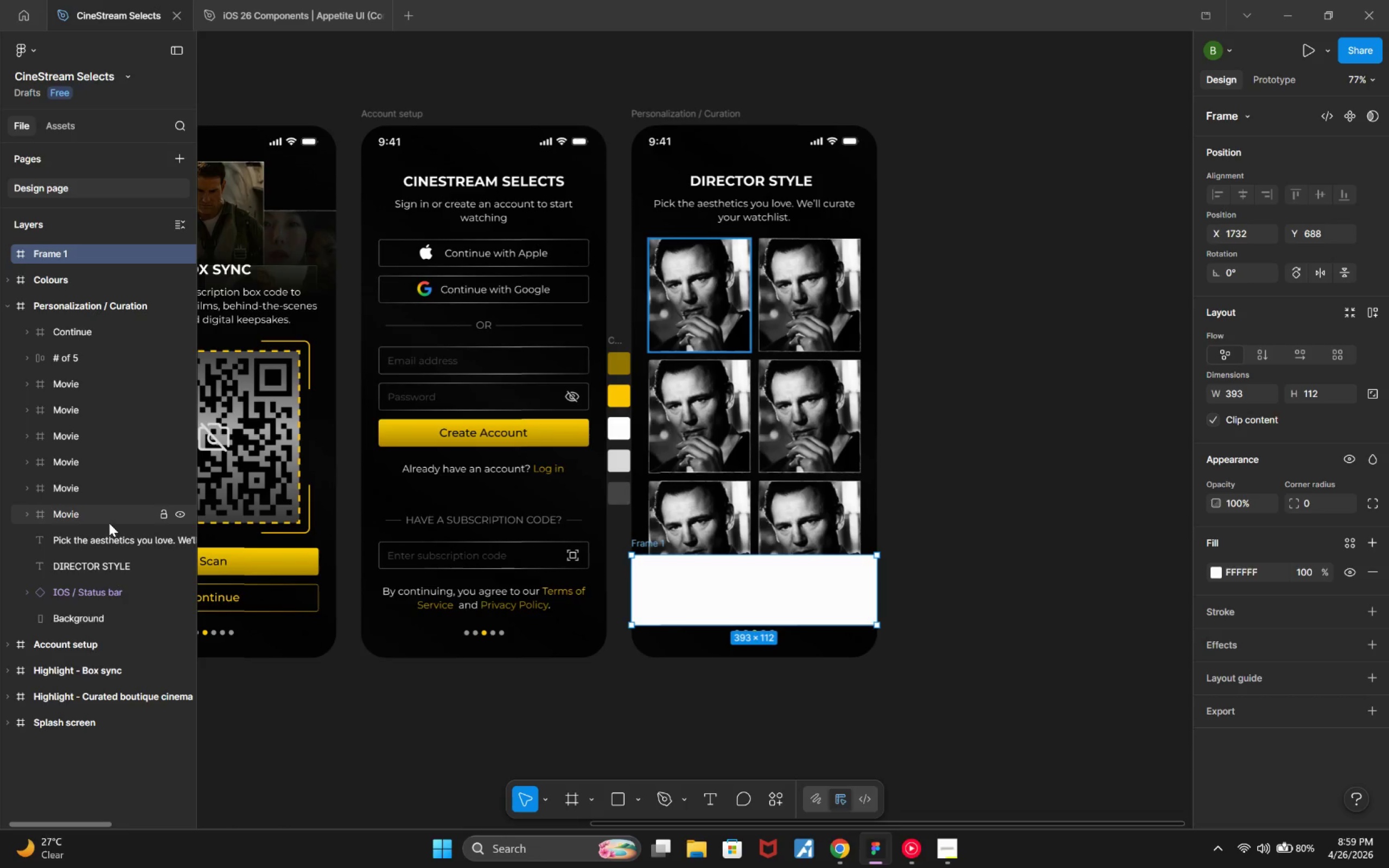 
wait(6.5)
 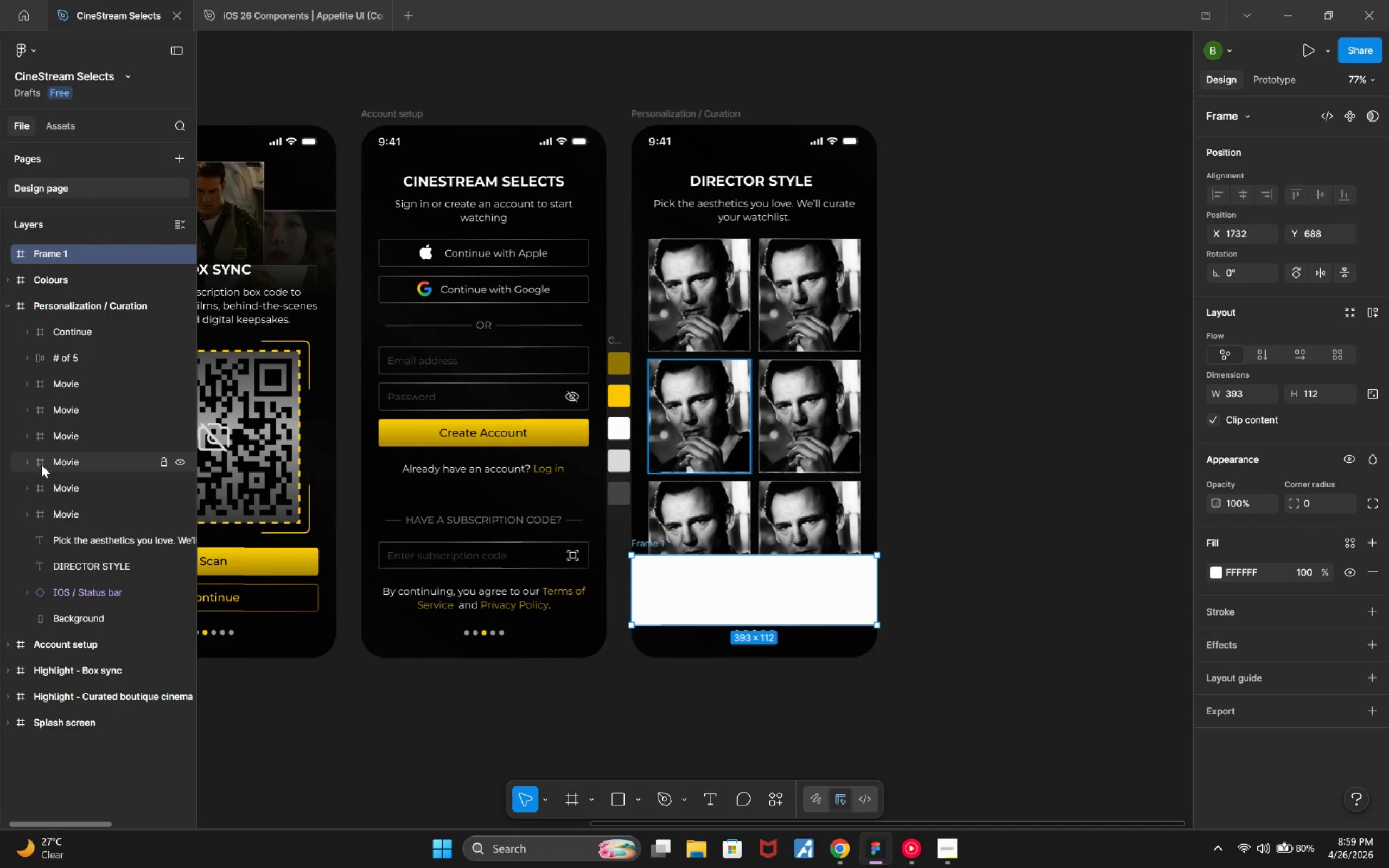 
double_click([74, 258])
 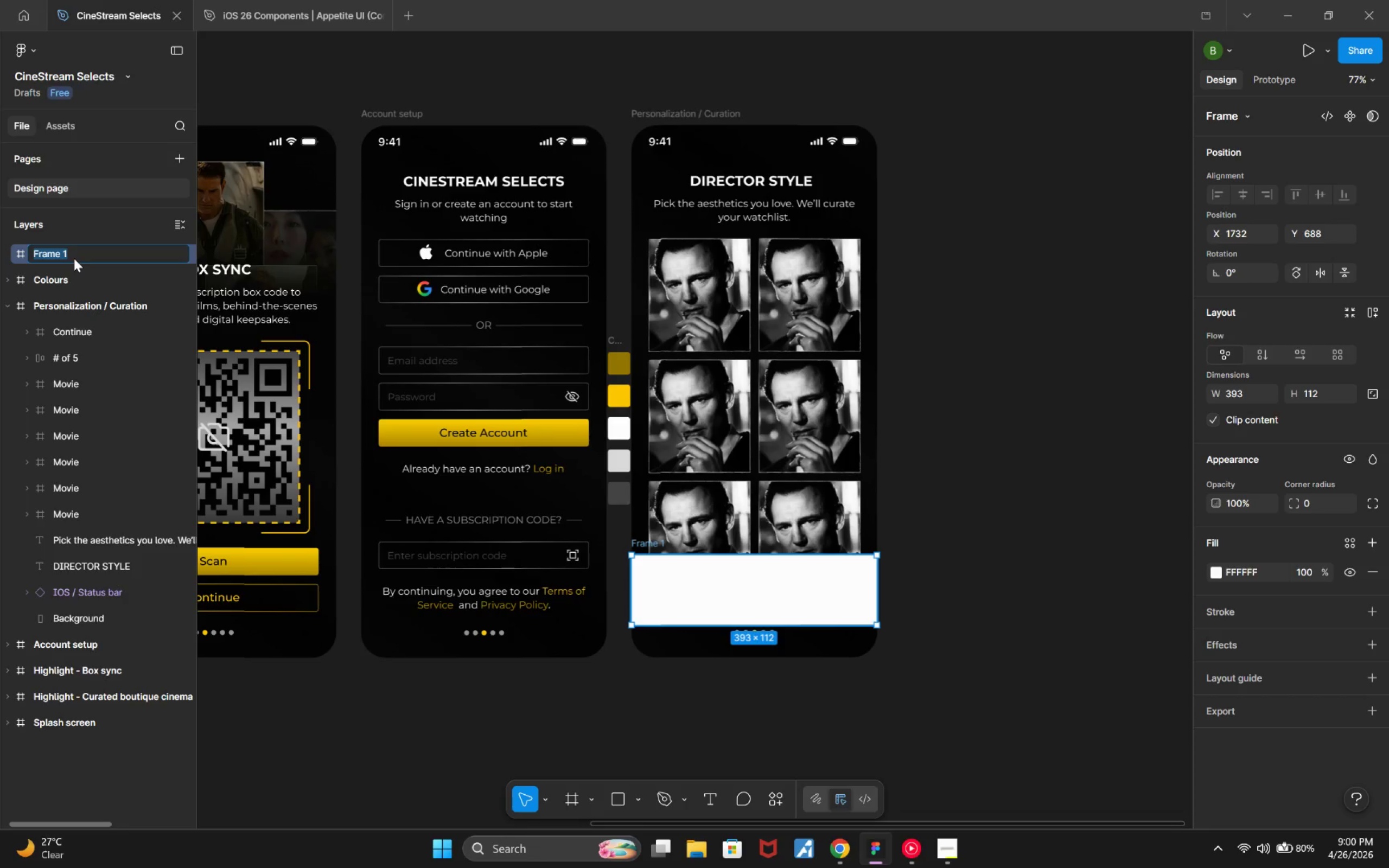 
type(Overlay)
 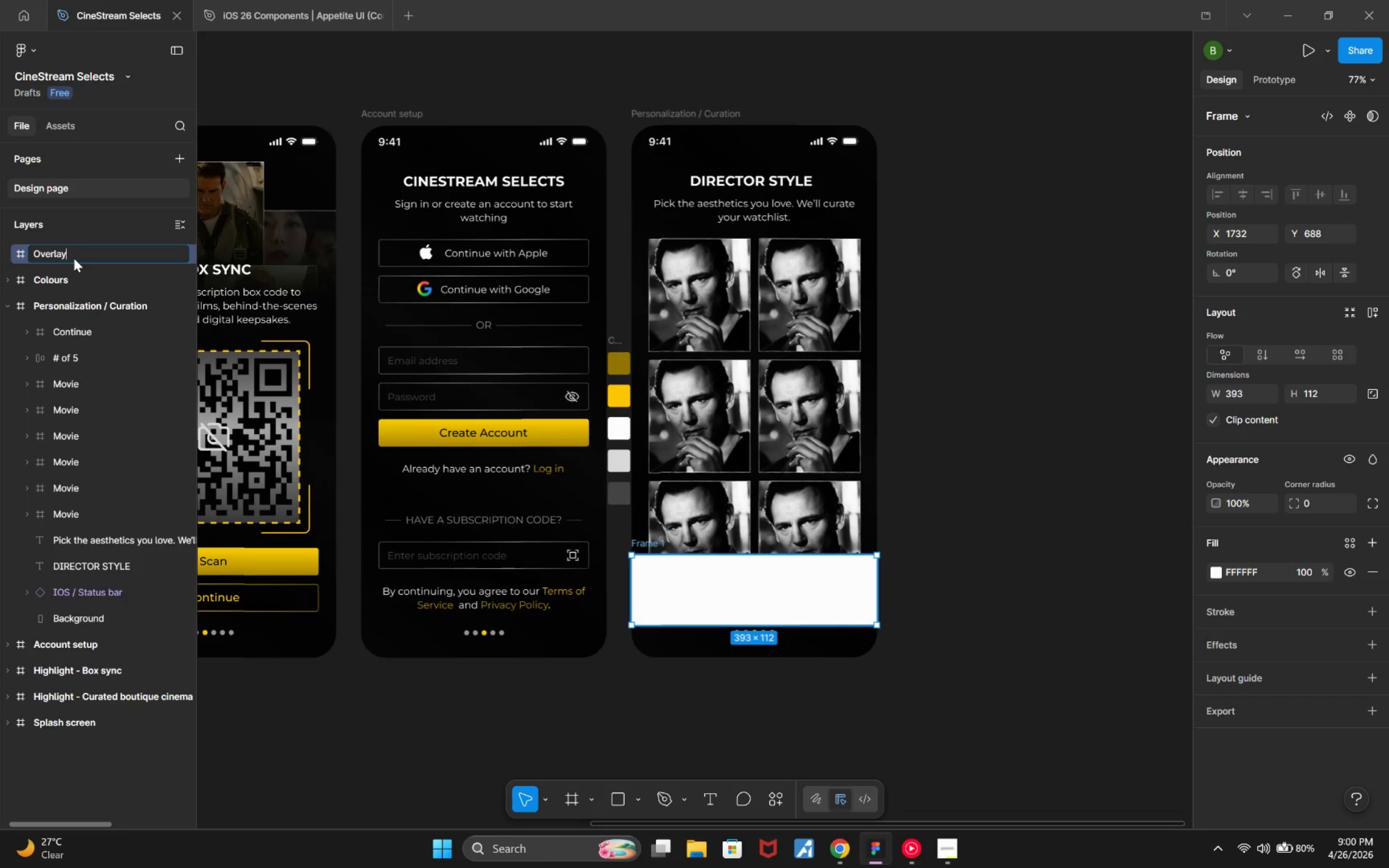 
key(Enter)
 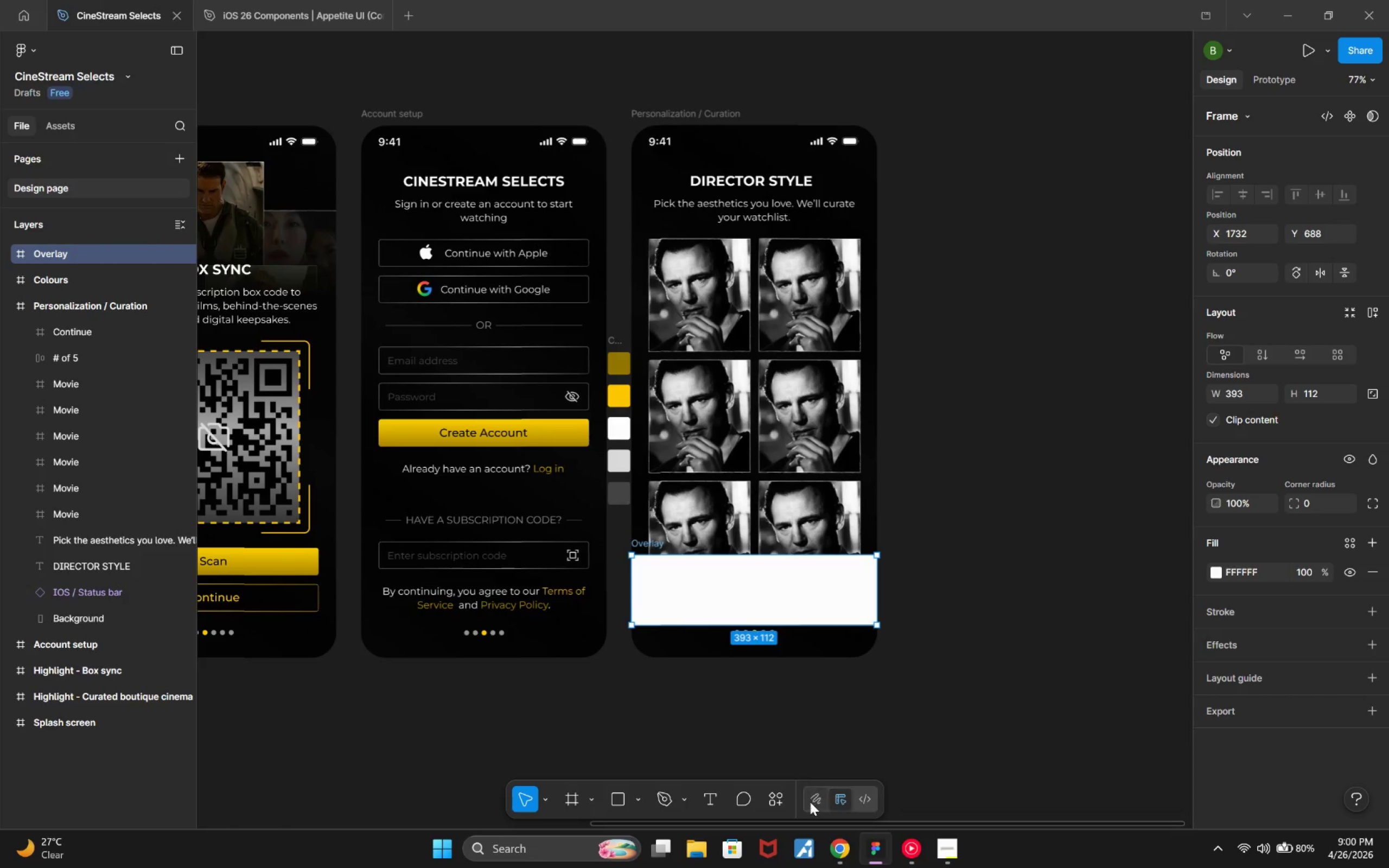 
left_click([628, 793])
 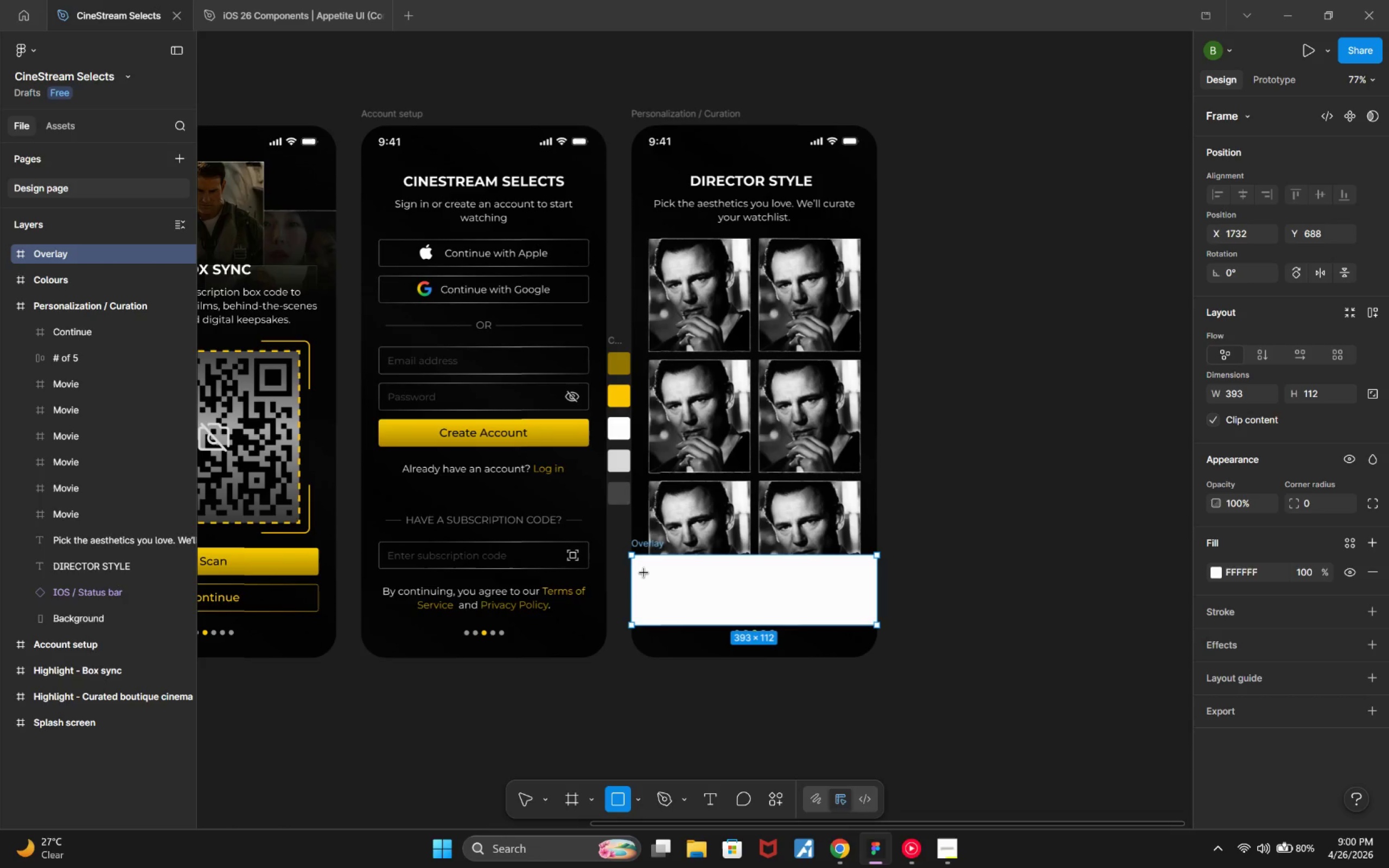 
left_click_drag(start_coordinate=[643, 572], to_coordinate=[839, 605])
 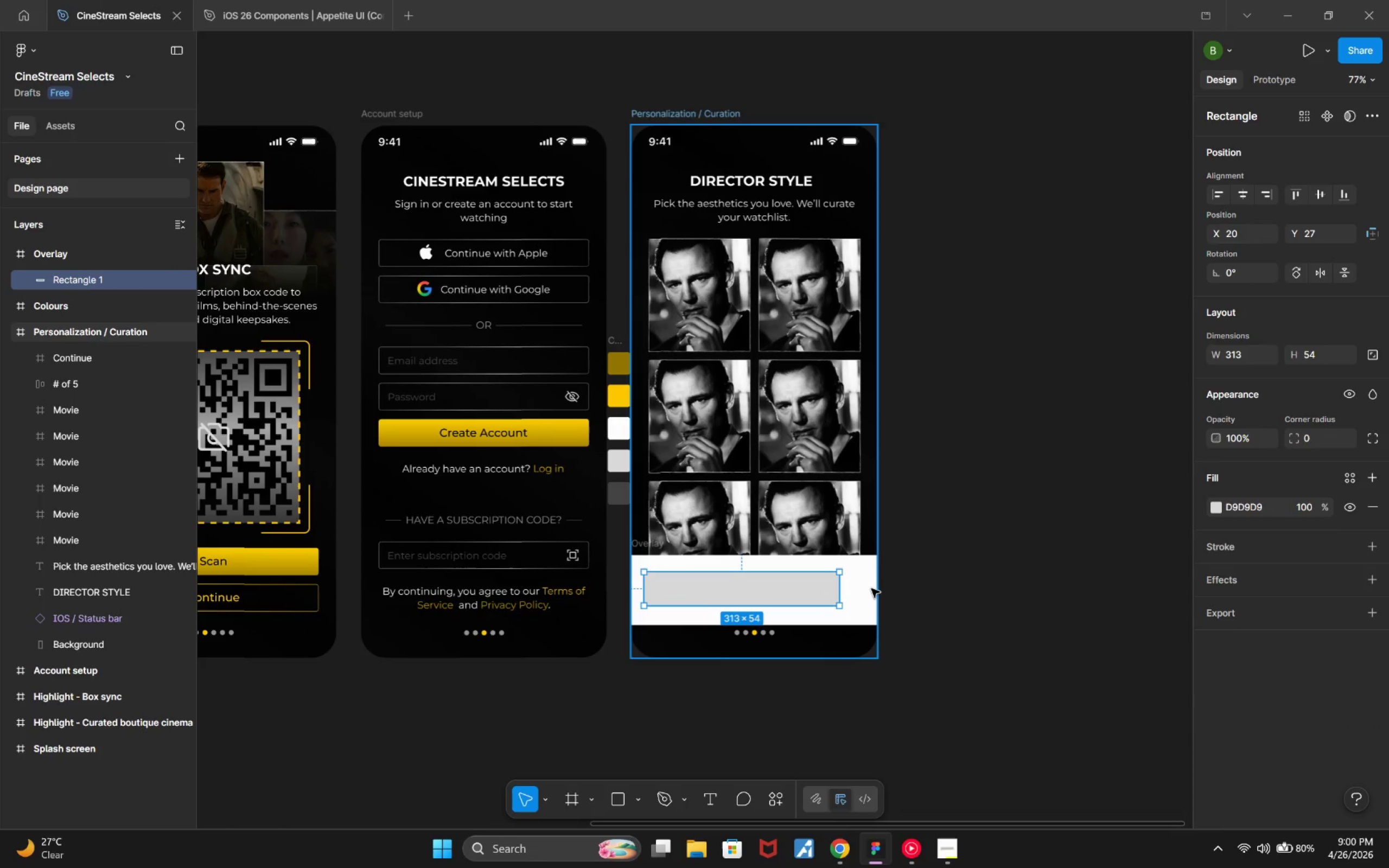 
left_click([872, 592])
 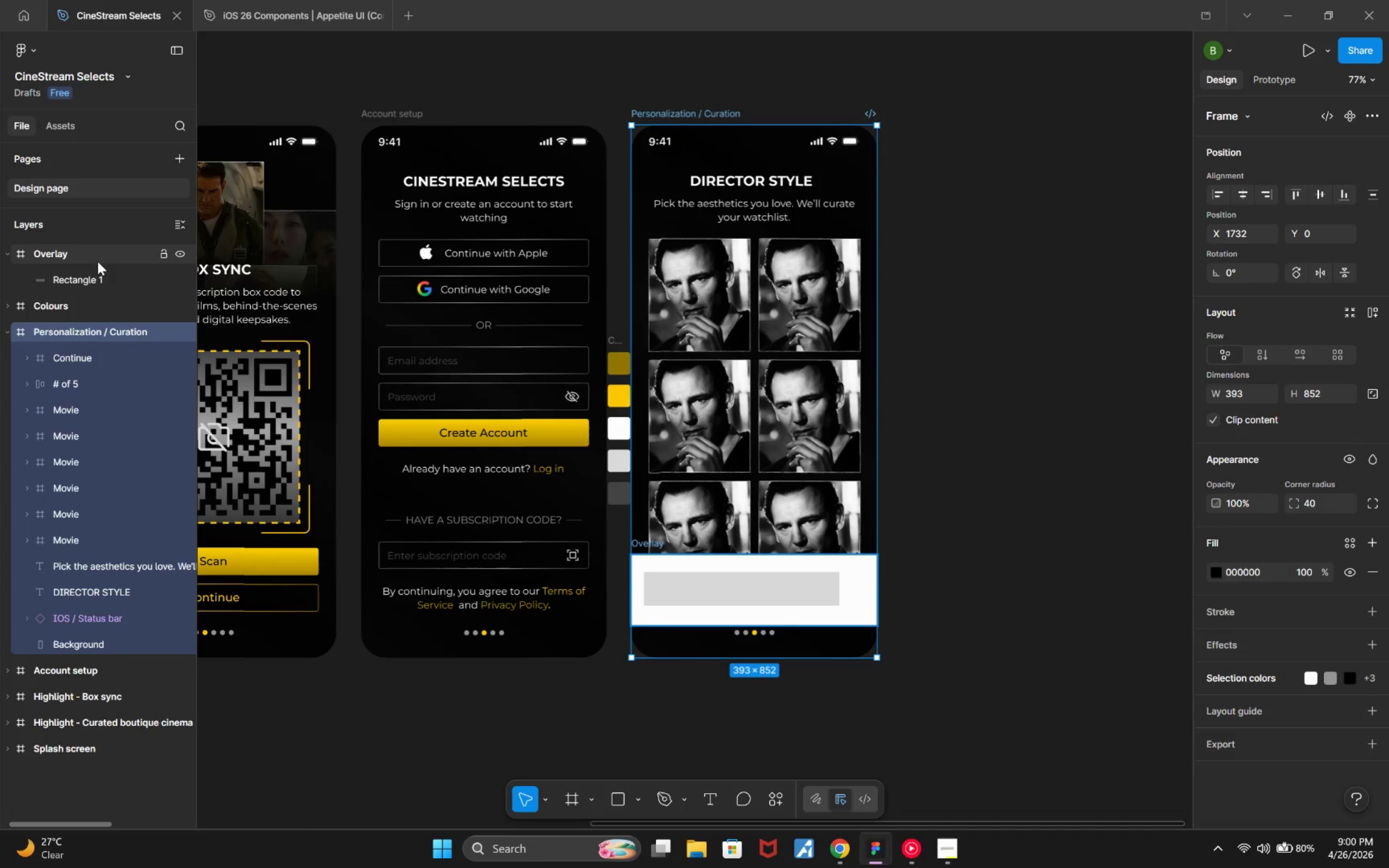 
left_click([96, 256])
 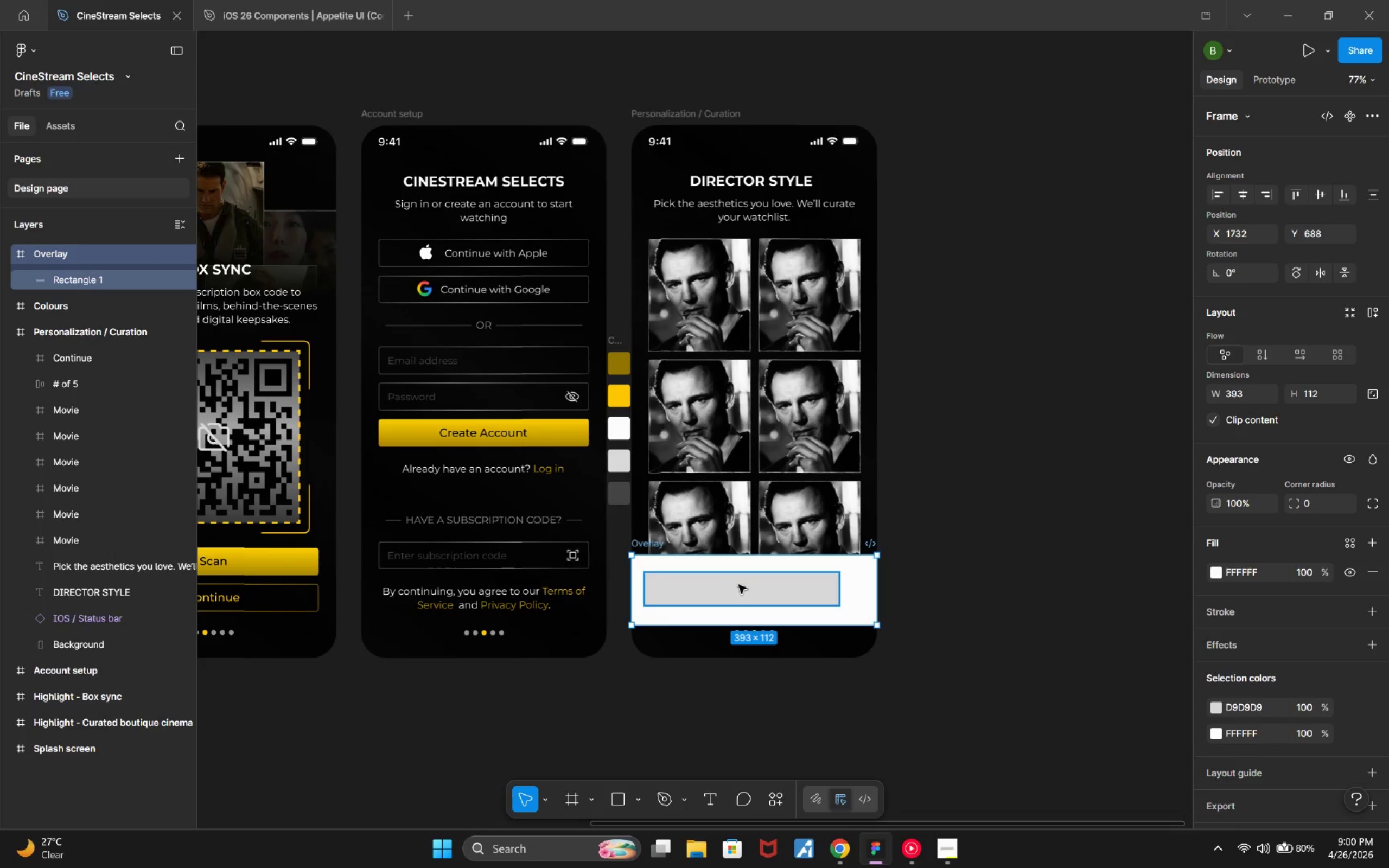 
left_click([741, 585])
 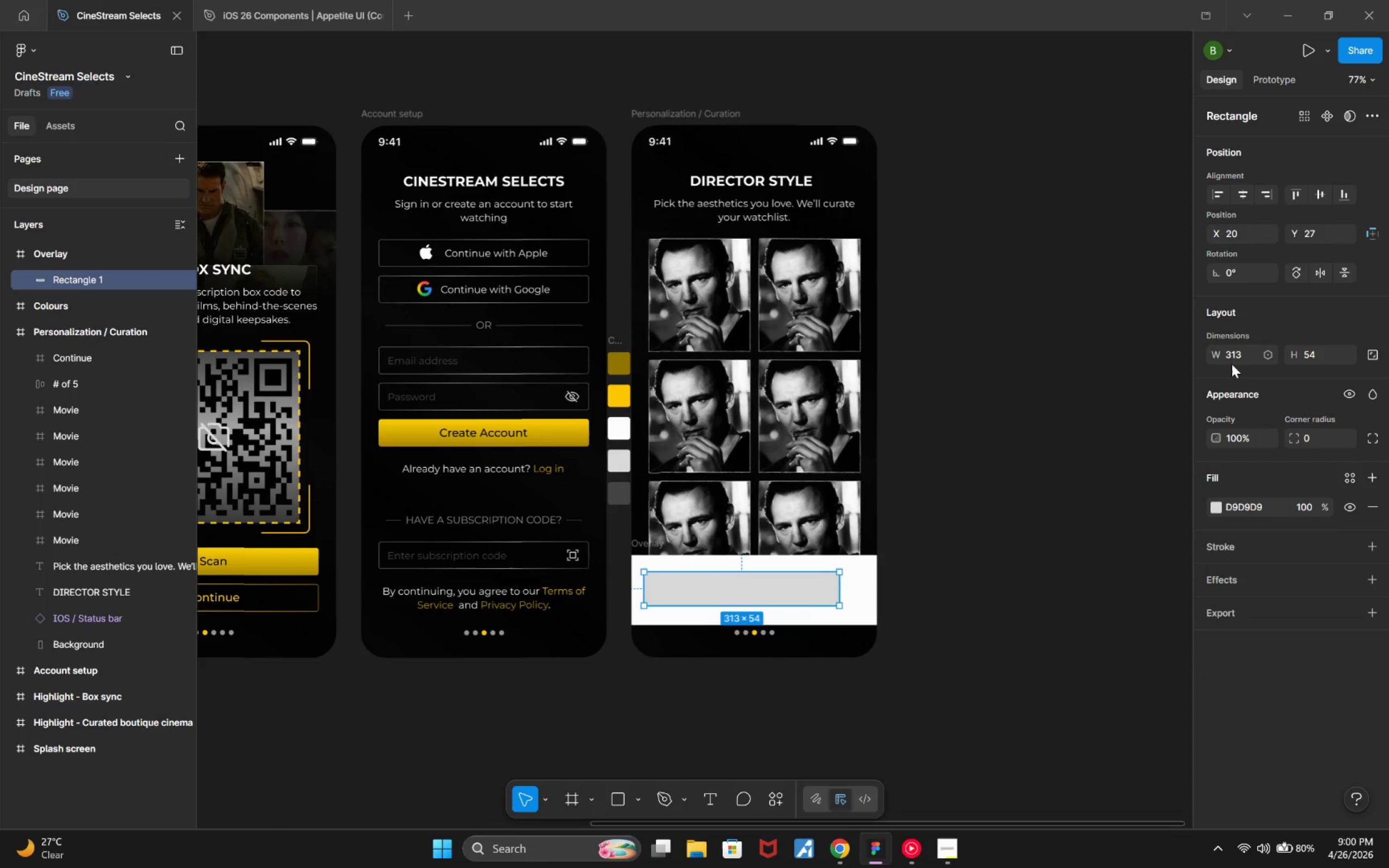 
left_click([1245, 361])
 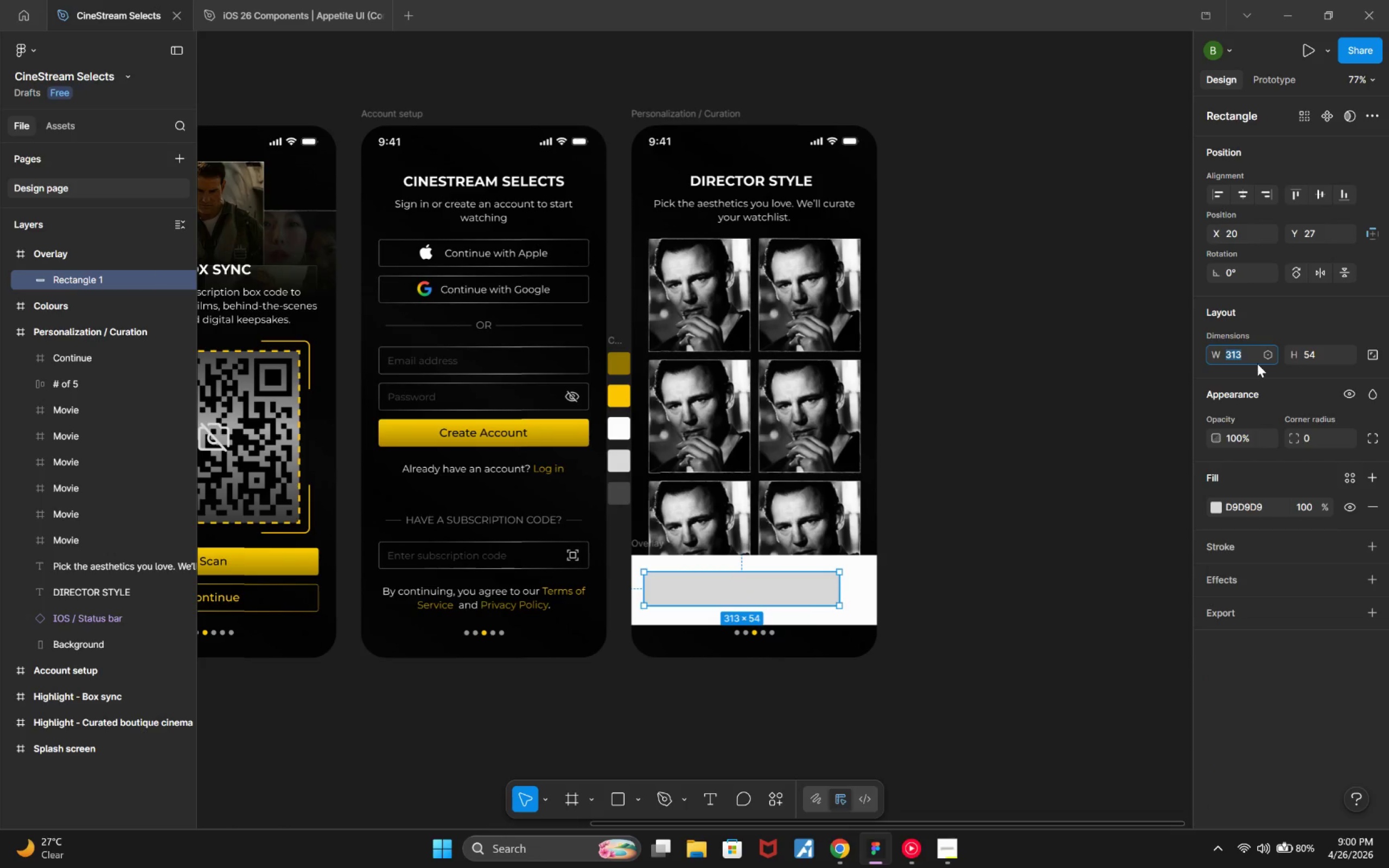 
key(ArrowRight)
 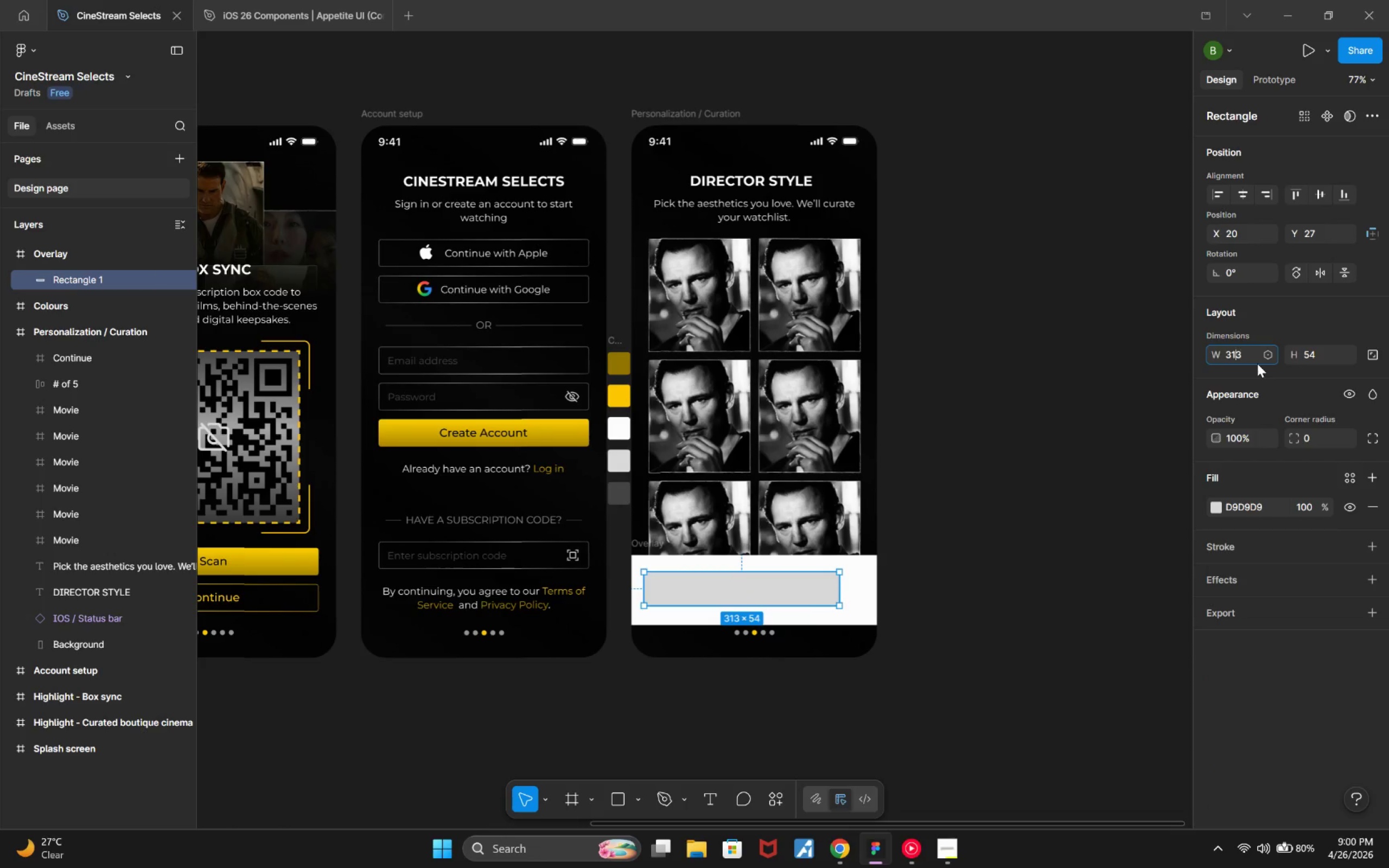 
key(ArrowLeft)
 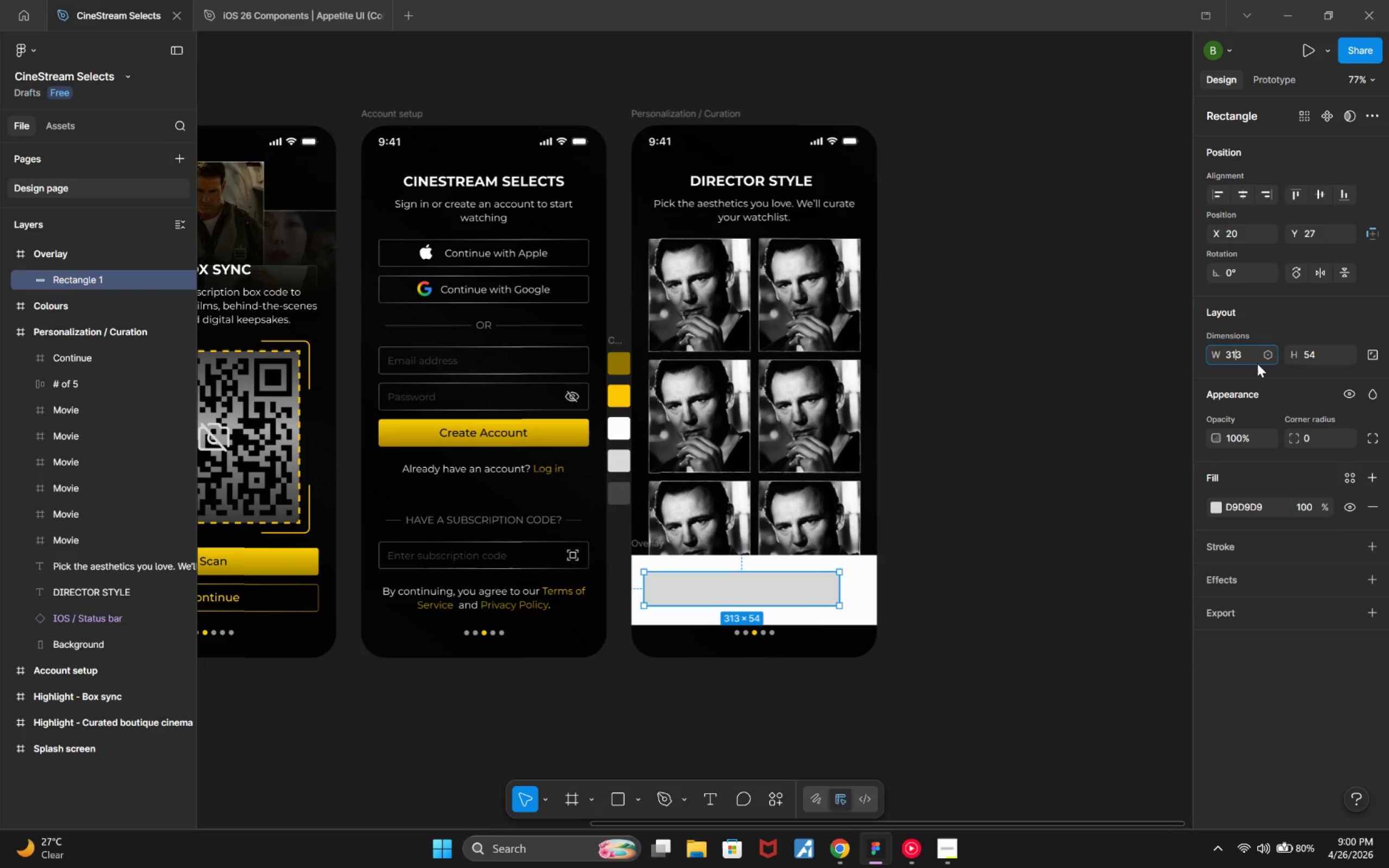 
key(Backspace)
 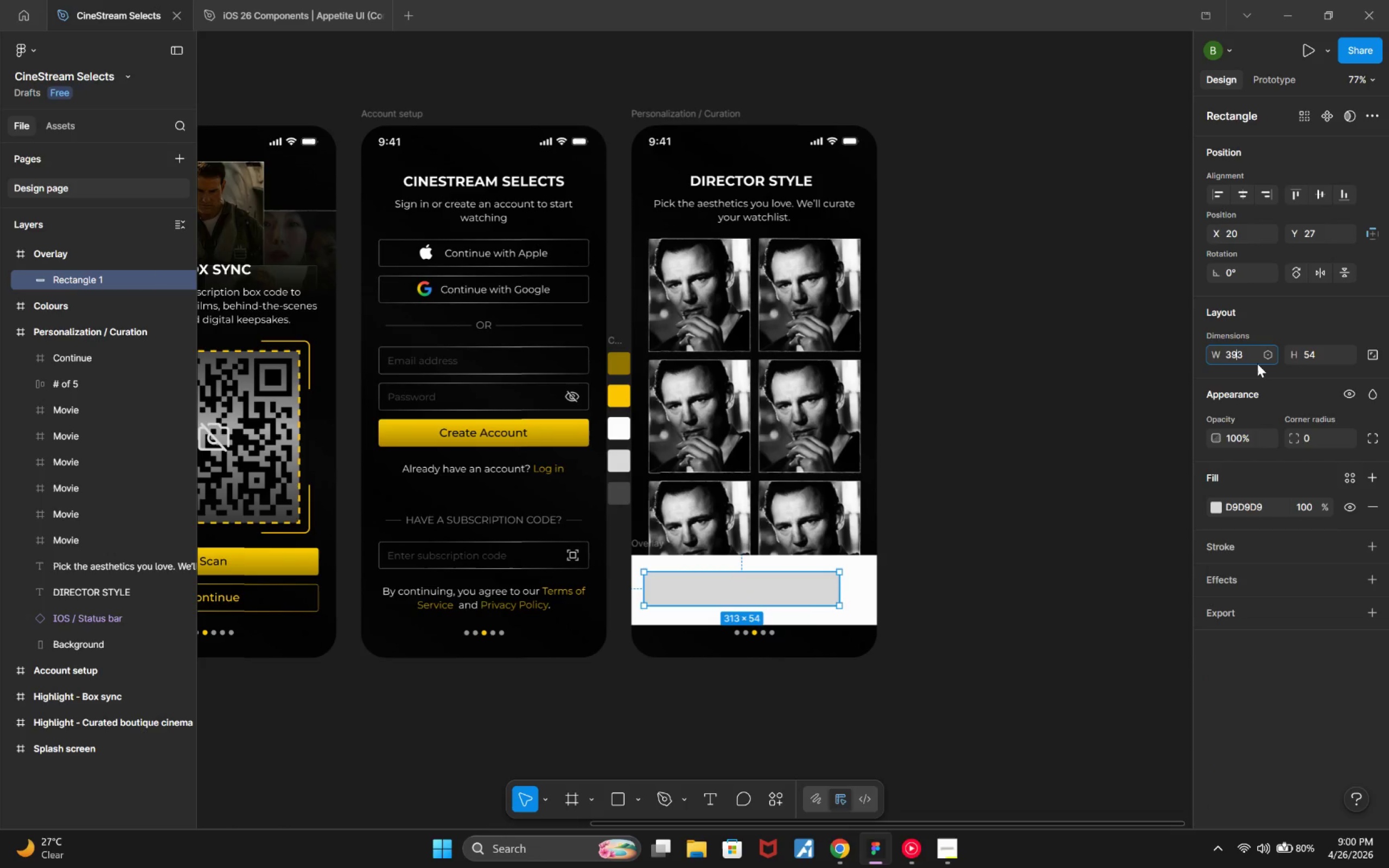 
key(9)
 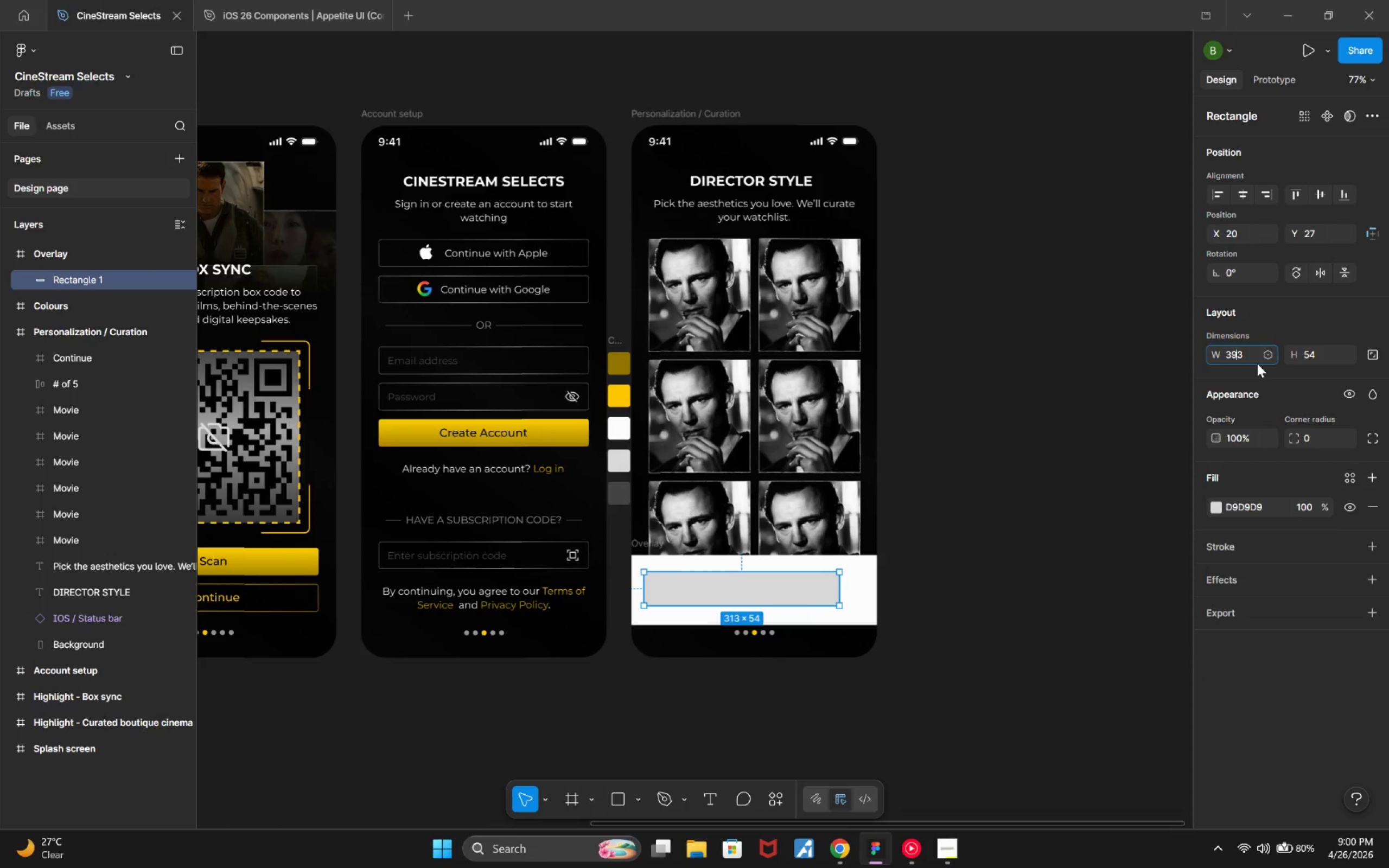 
key(ArrowRight)
 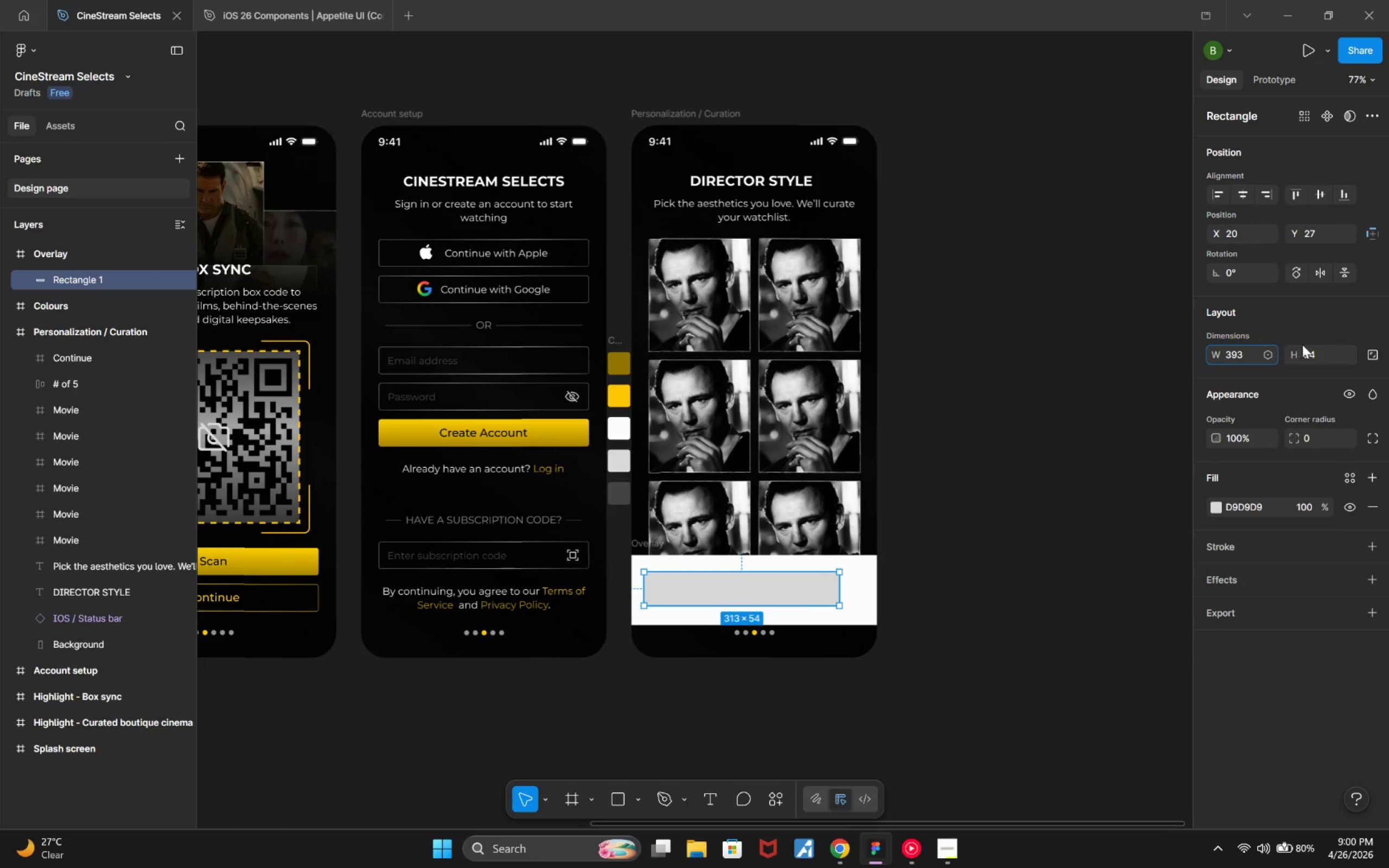 
left_click([1320, 358])
 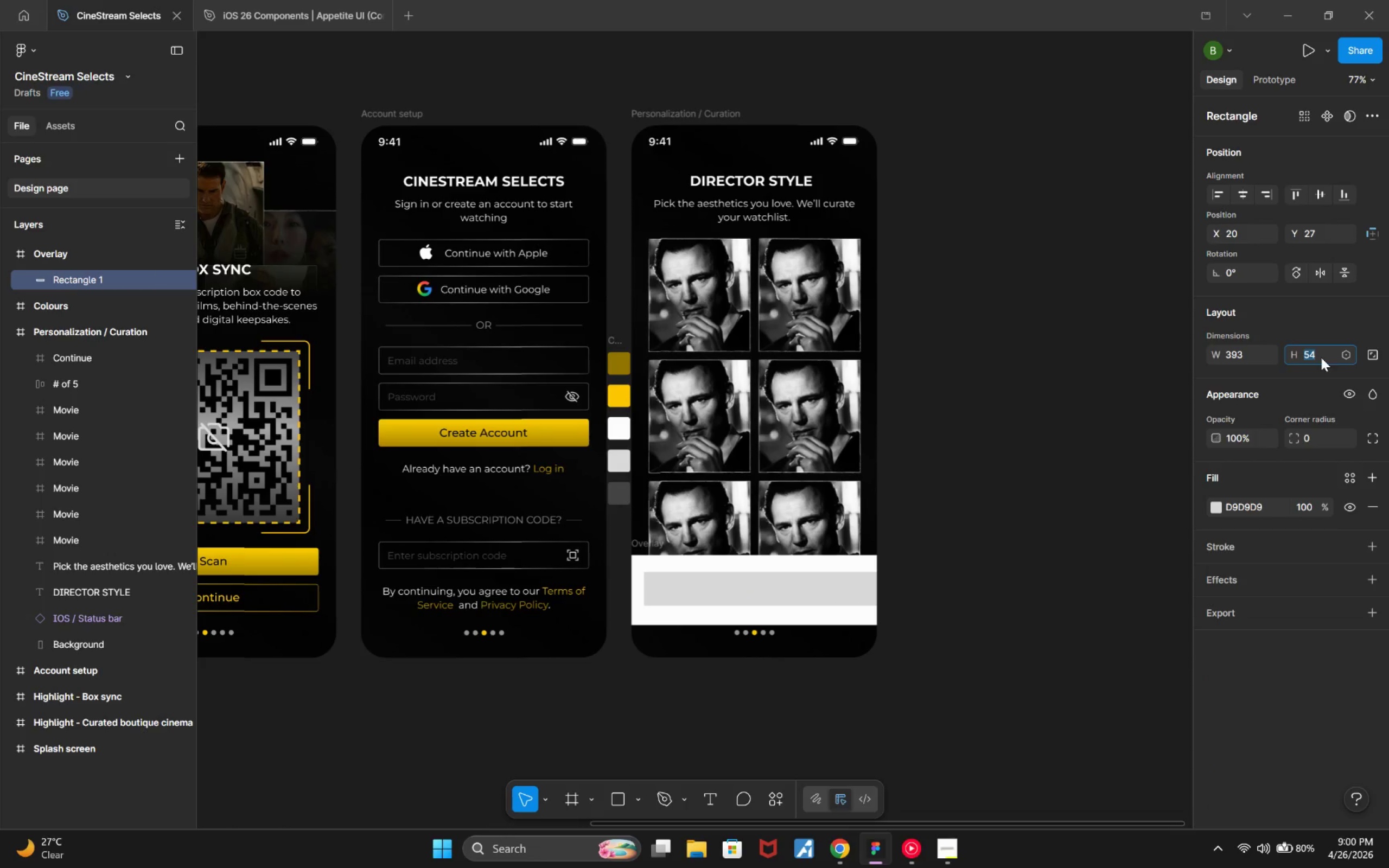 
type(112)
 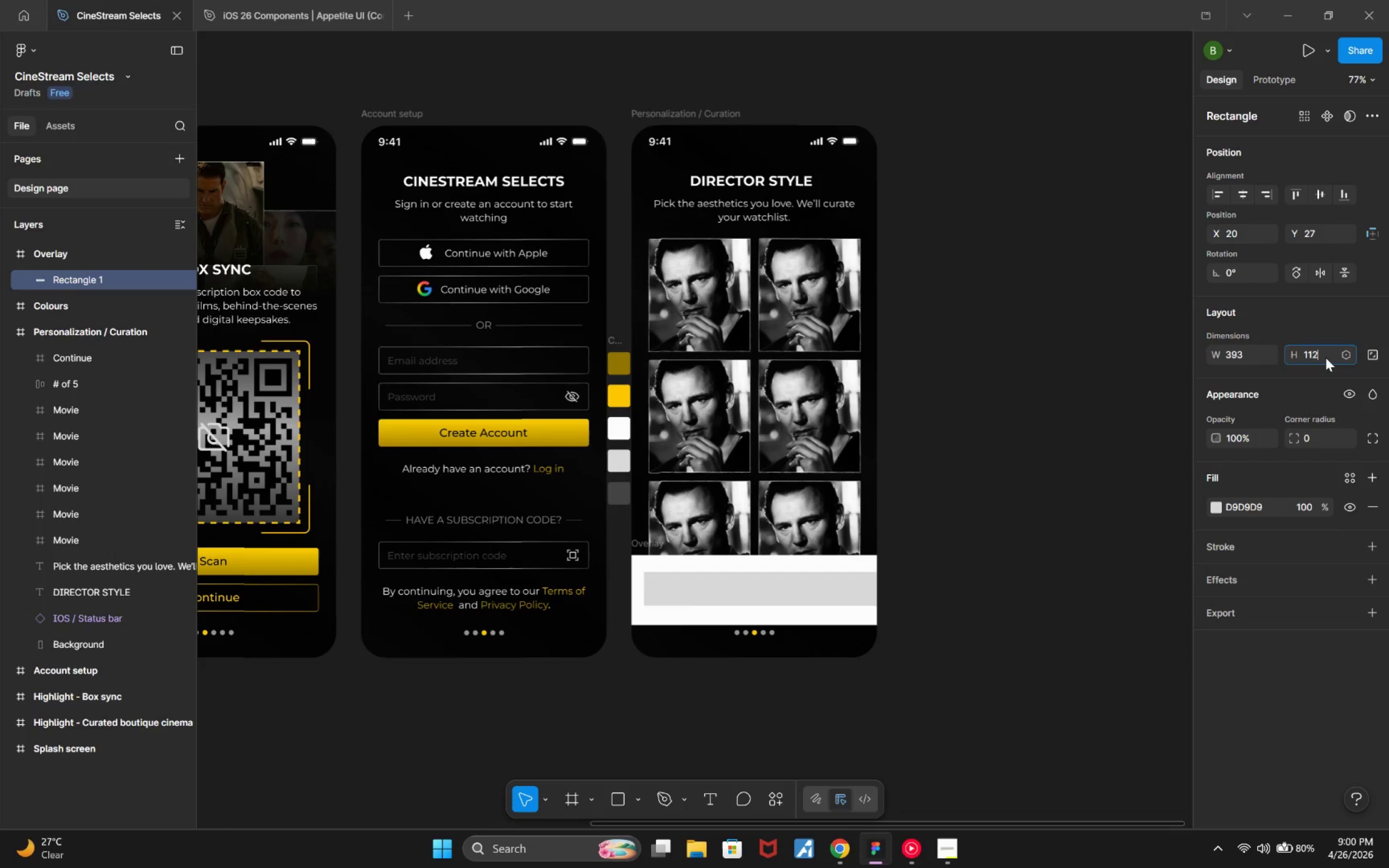 
key(Enter)
 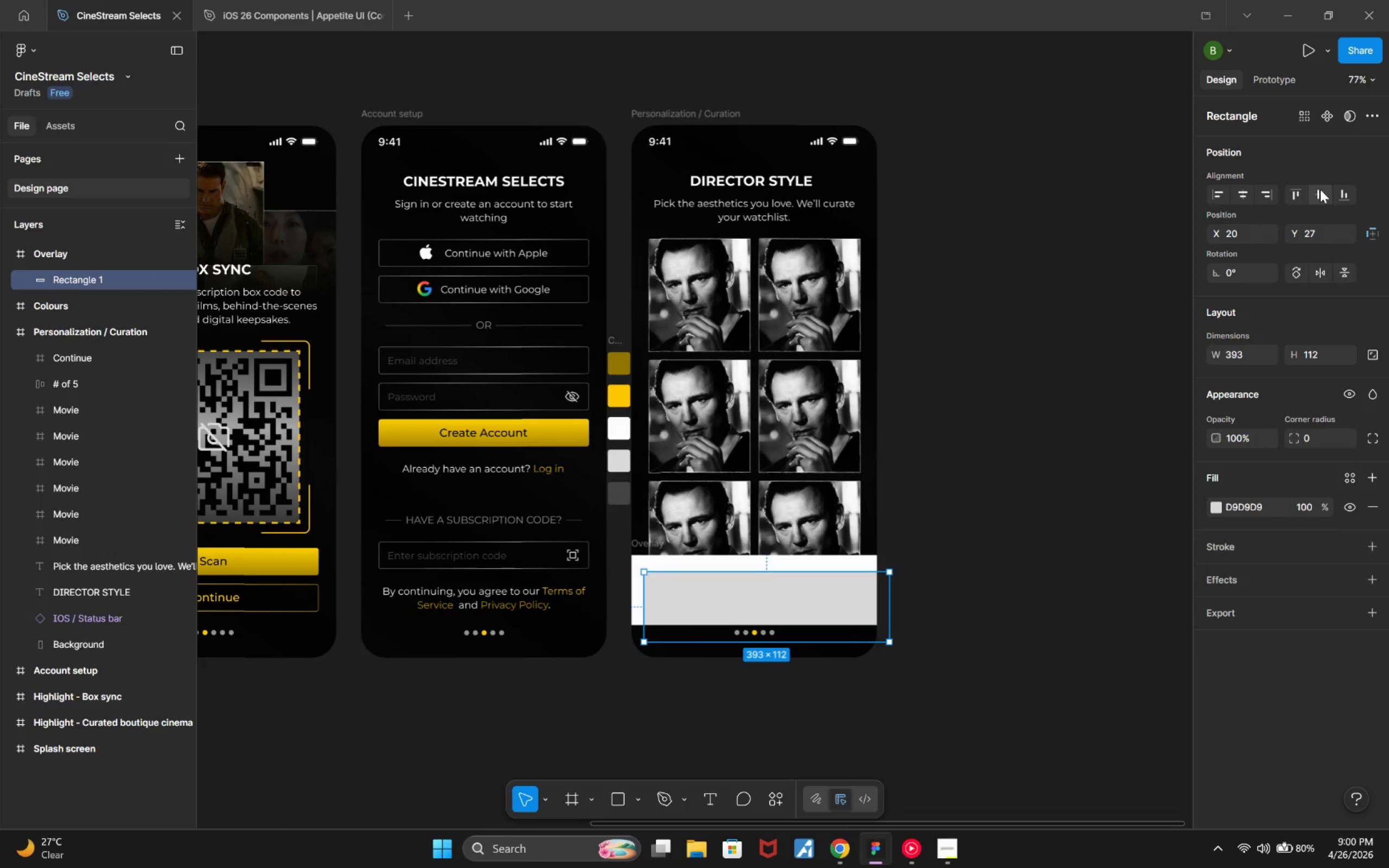 
double_click([1244, 193])
 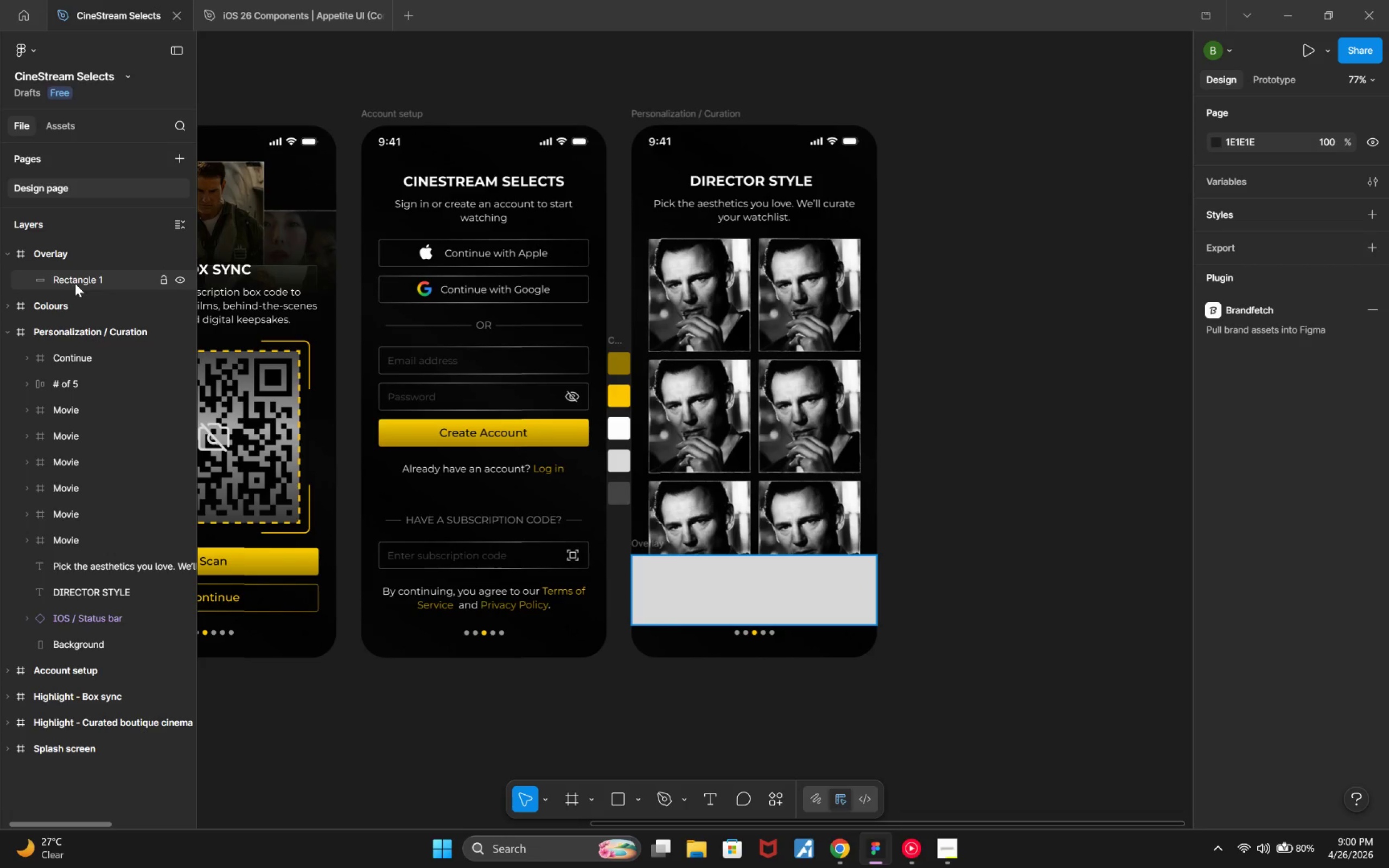 
wait(6.85)
 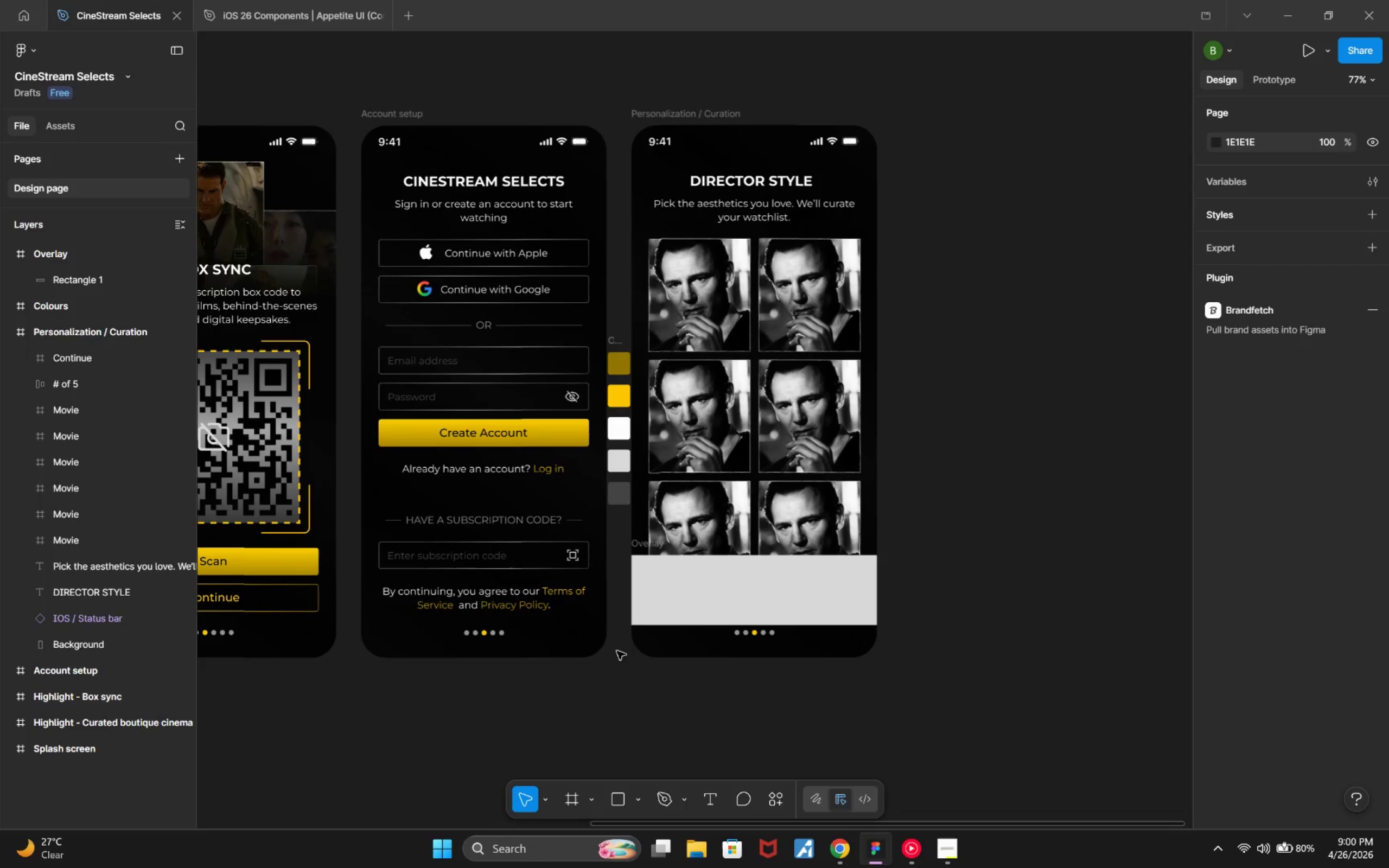 
double_click([75, 283])
 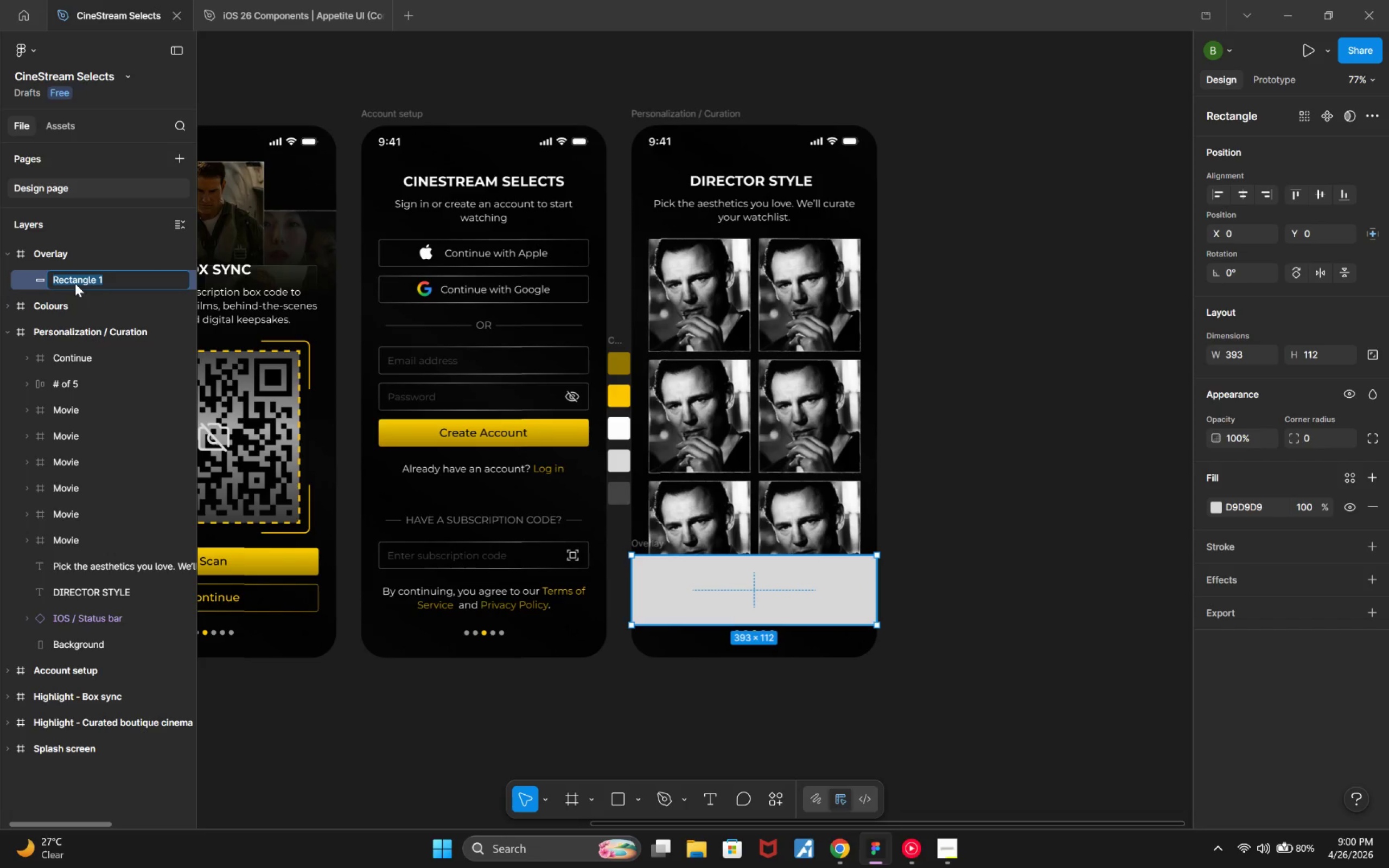 
type(Overlay)
 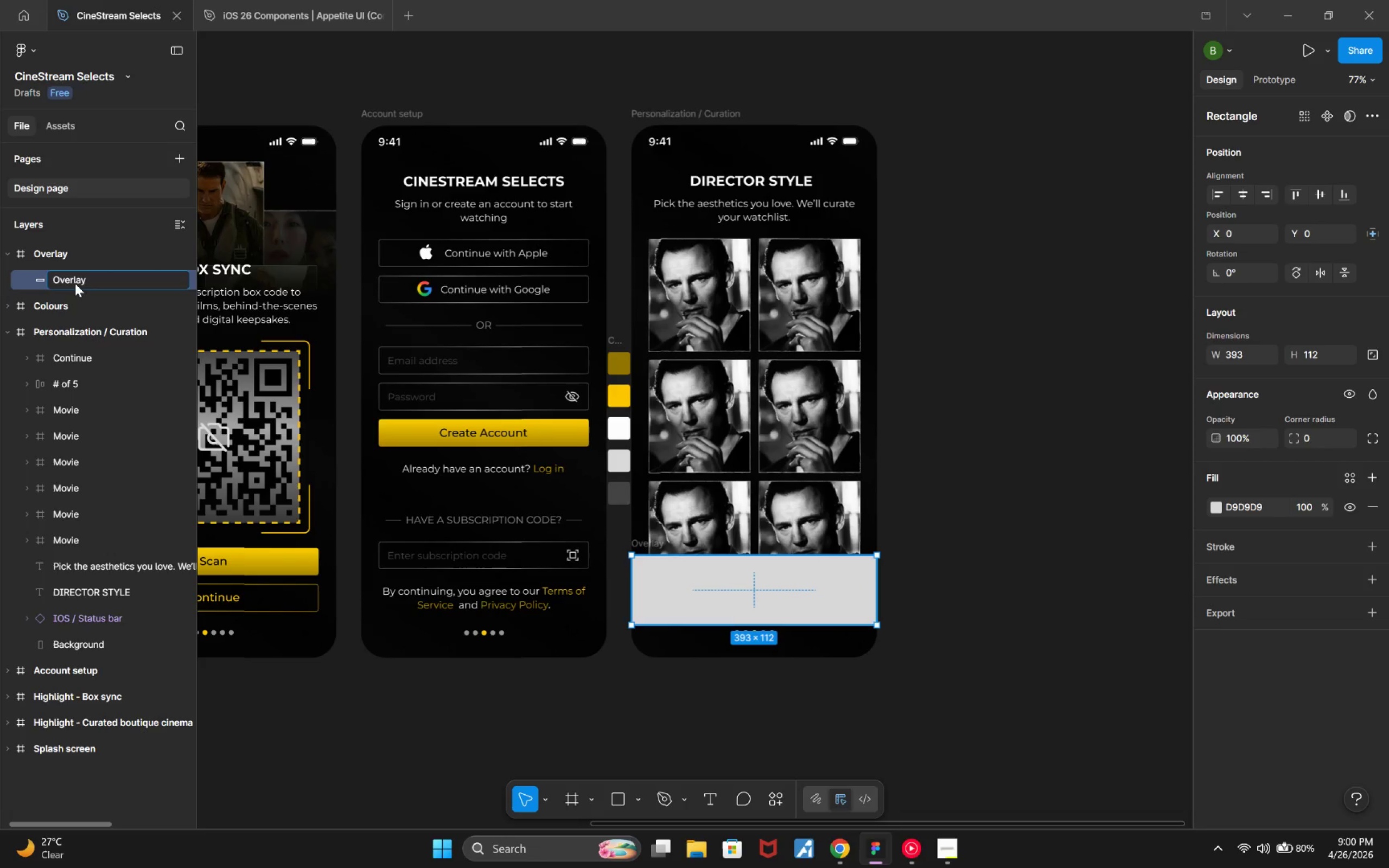 
key(Enter)
 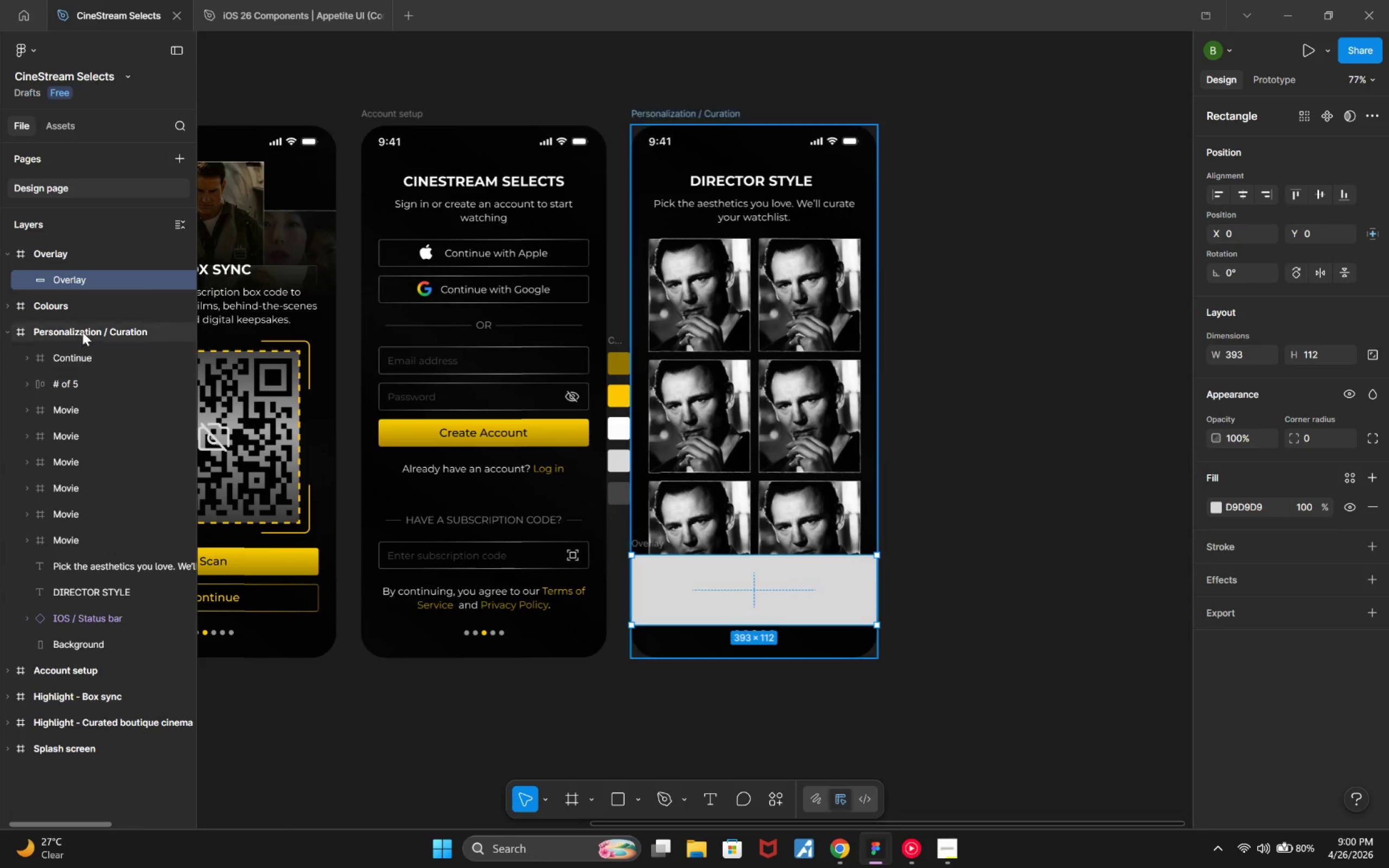 
wait(7.15)
 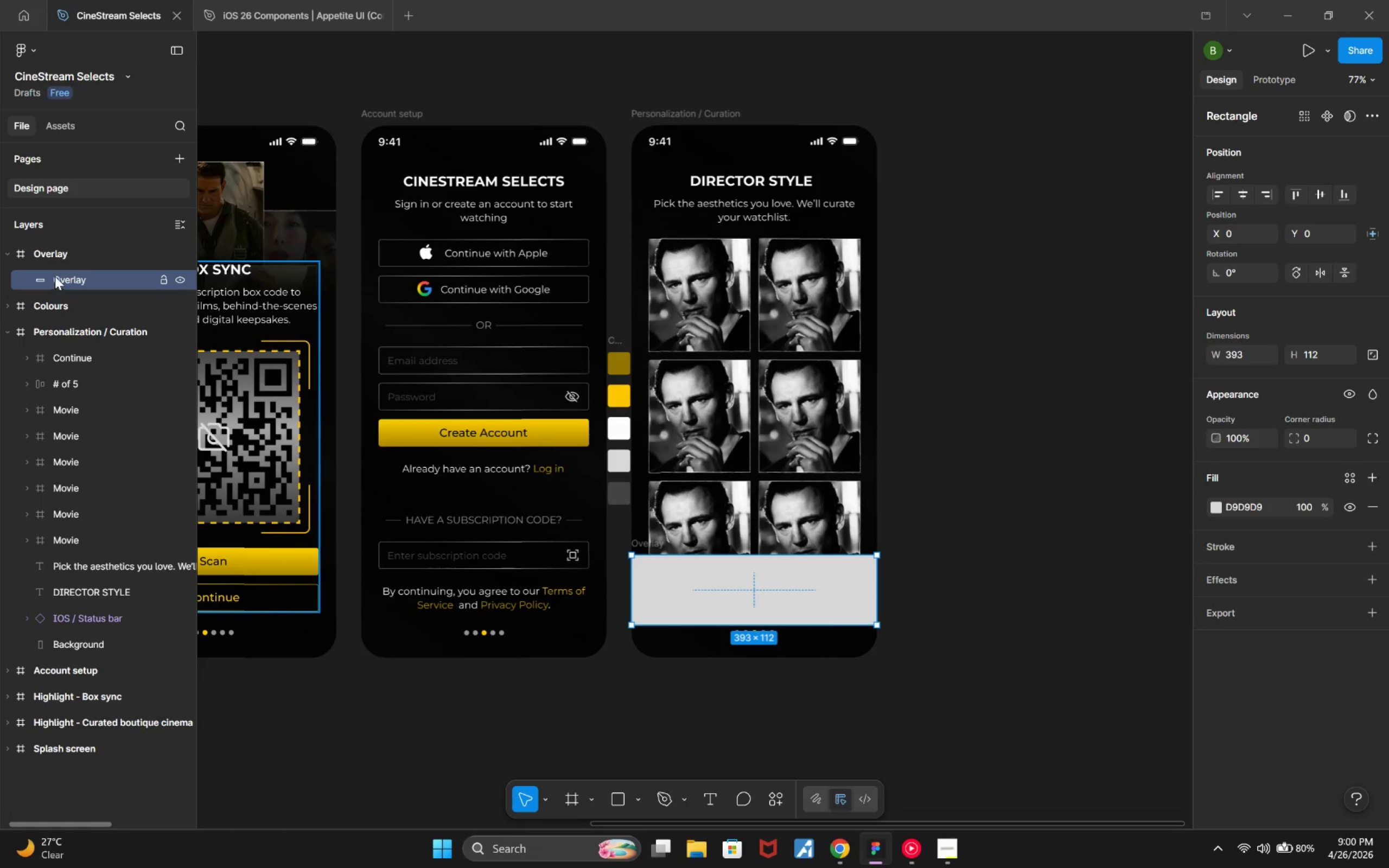 
left_click_drag(start_coordinate=[51, 255], to_coordinate=[92, 343])
 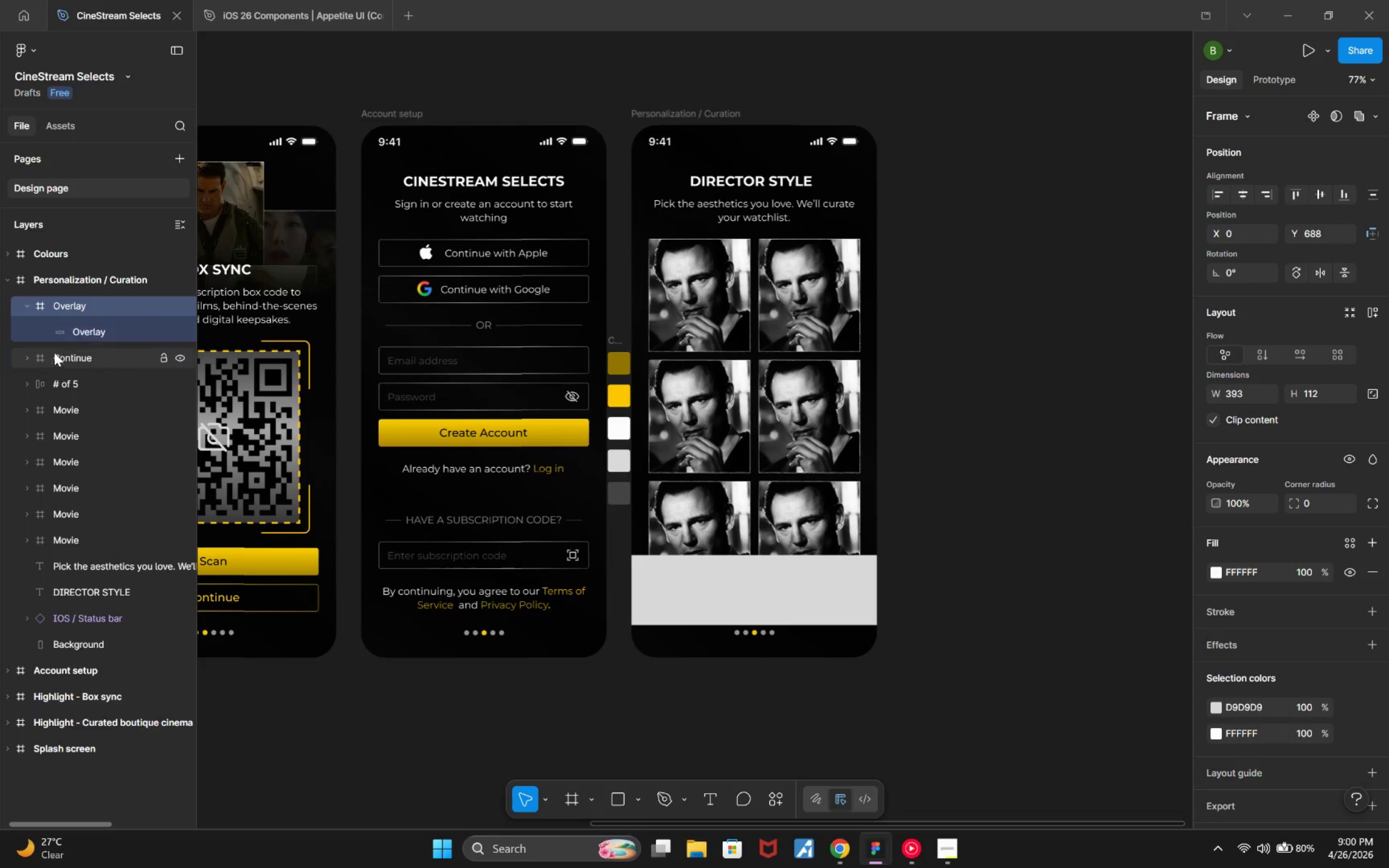 
left_click_drag(start_coordinate=[41, 360], to_coordinate=[60, 321])
 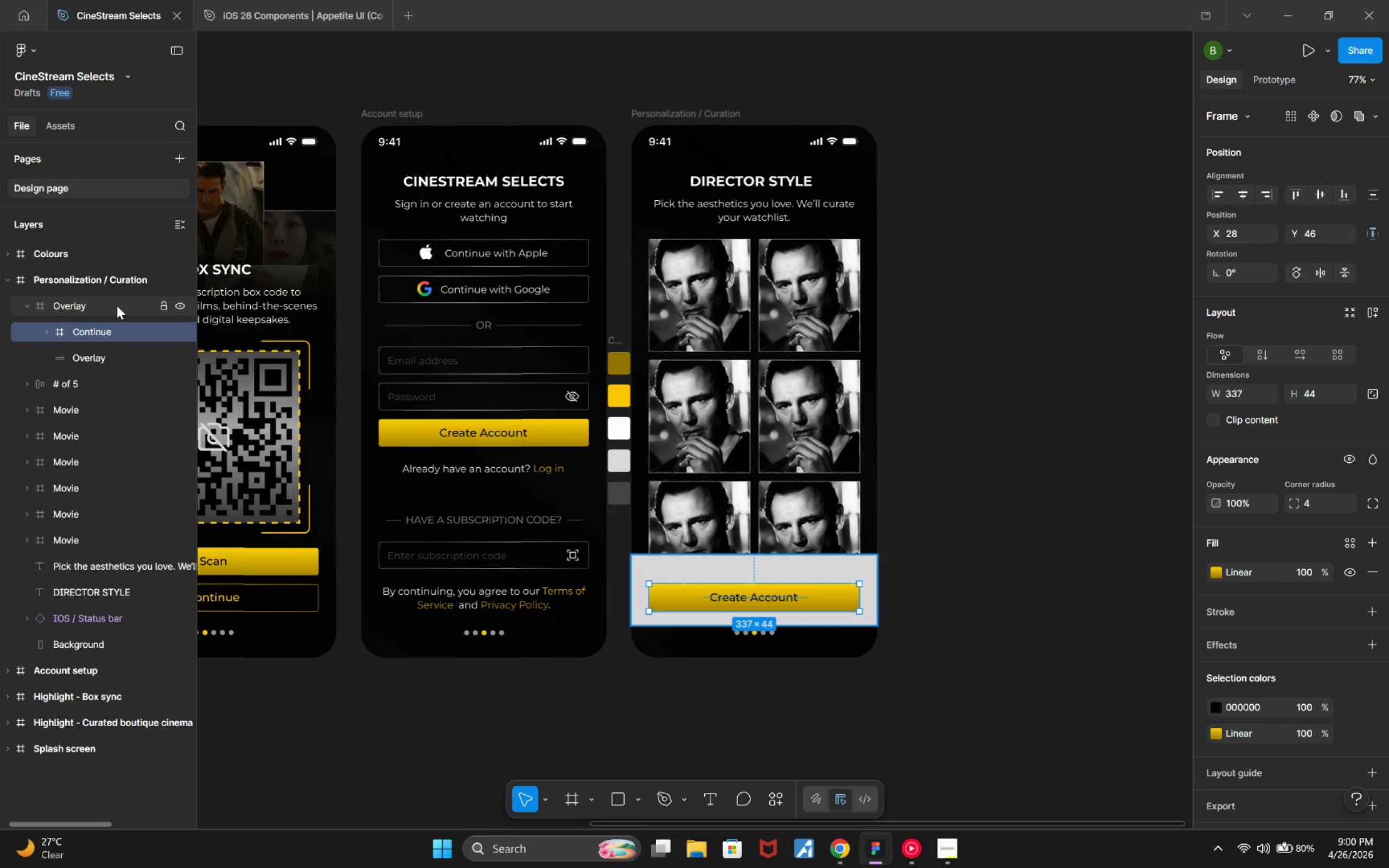 
double_click([116, 307])
 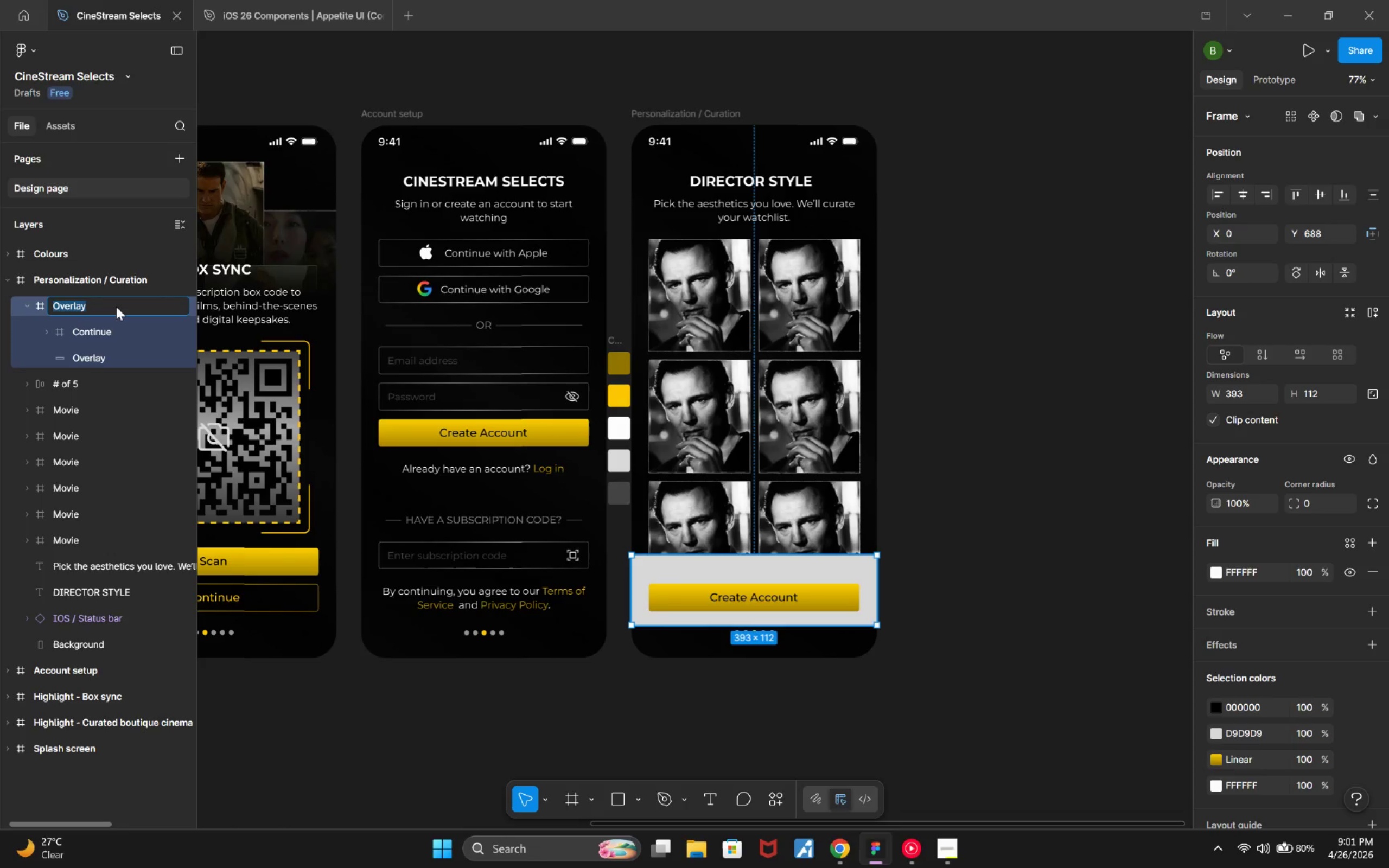 
wait(6.68)
 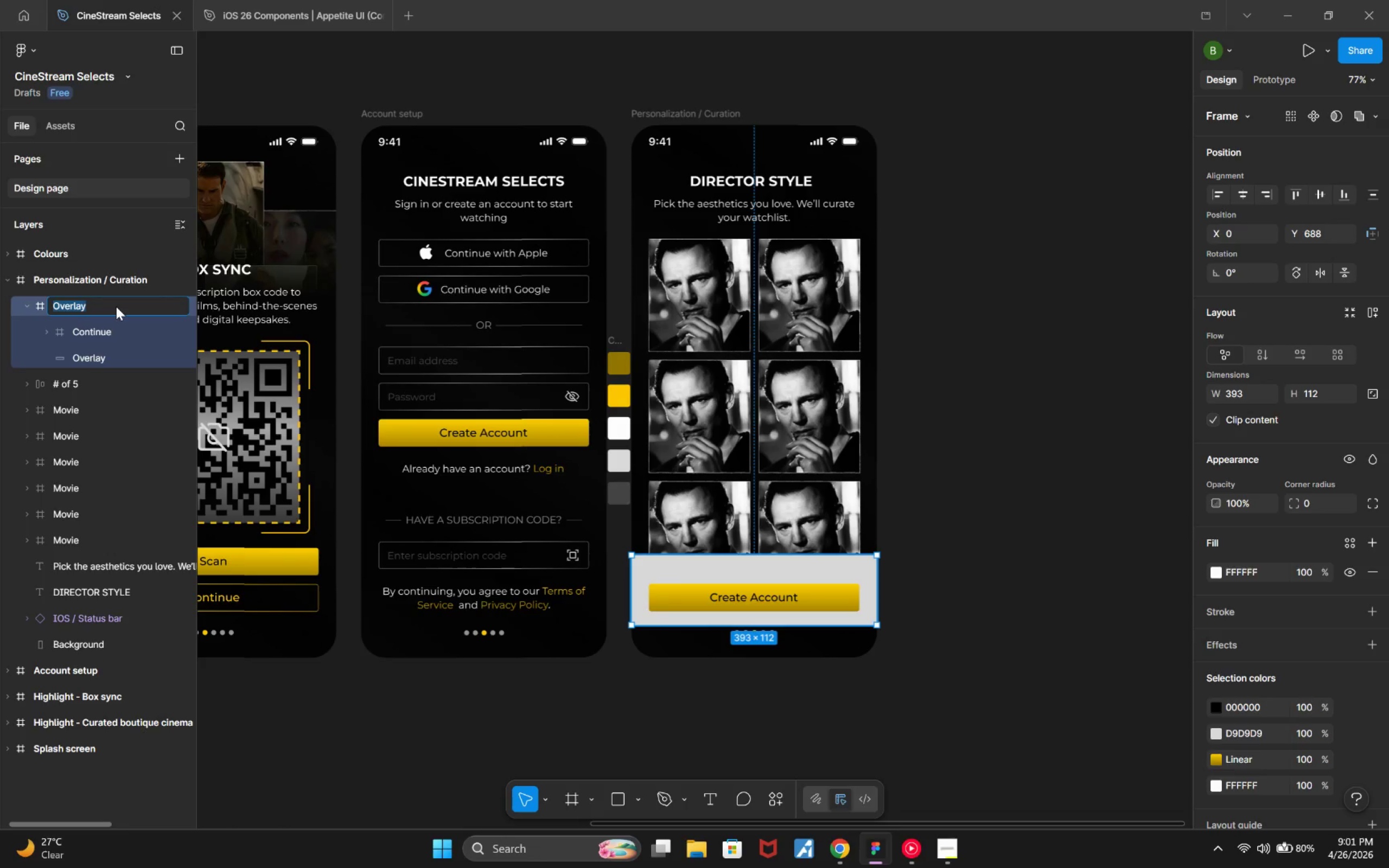 
type(Bottom)
 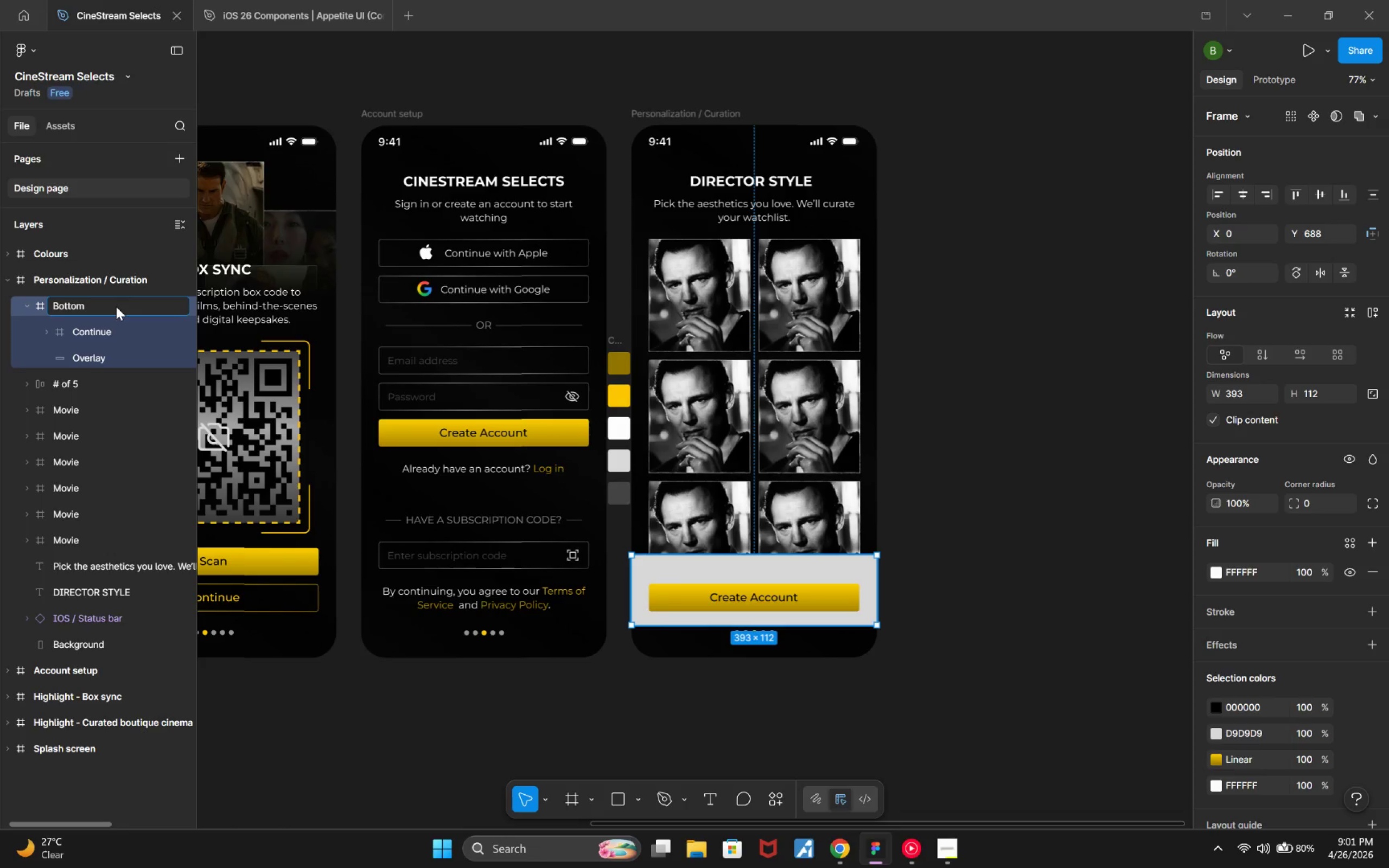 
key(Enter)
 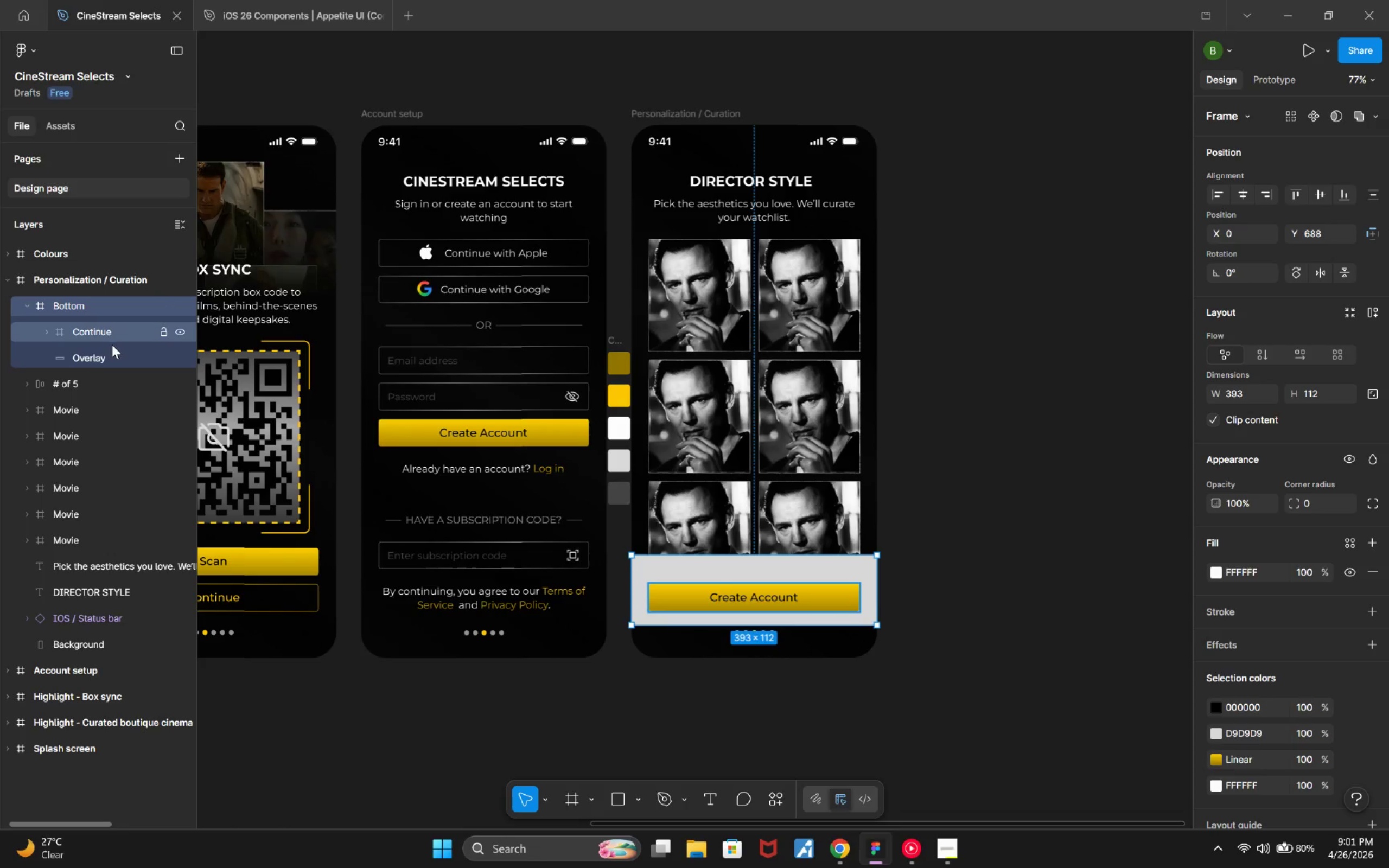 
left_click([112, 356])
 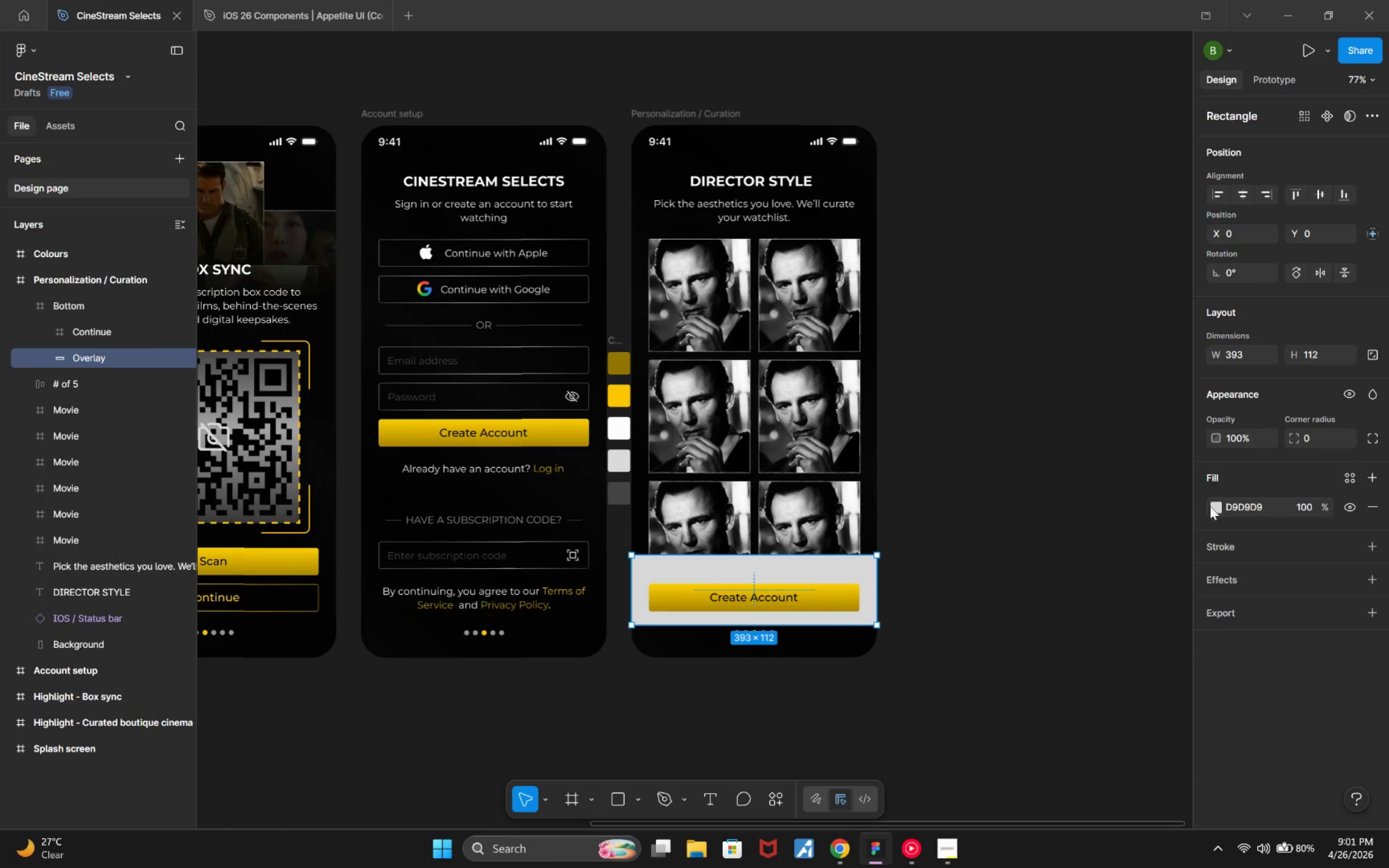 
left_click([1224, 512])
 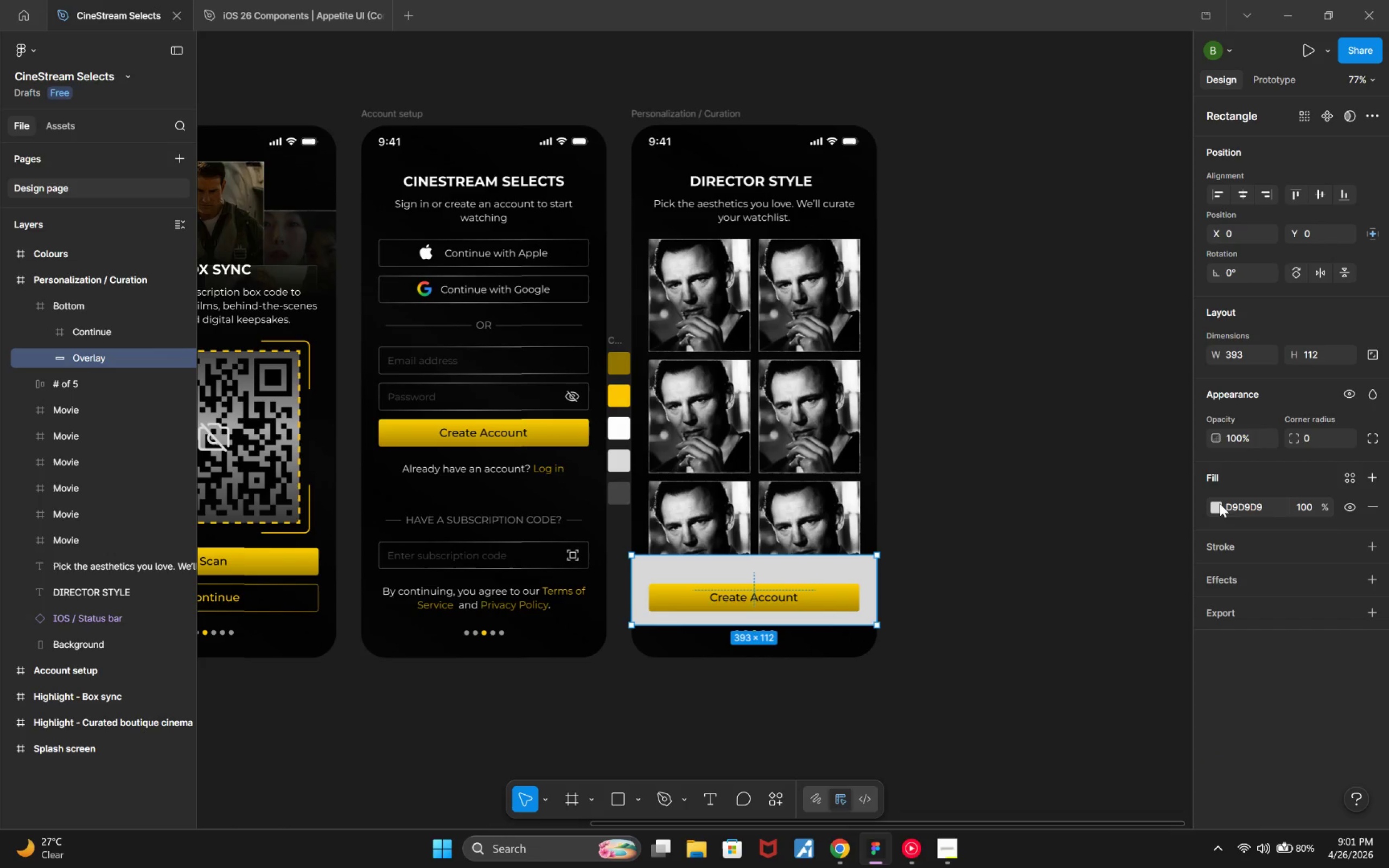 
left_click([1220, 503])
 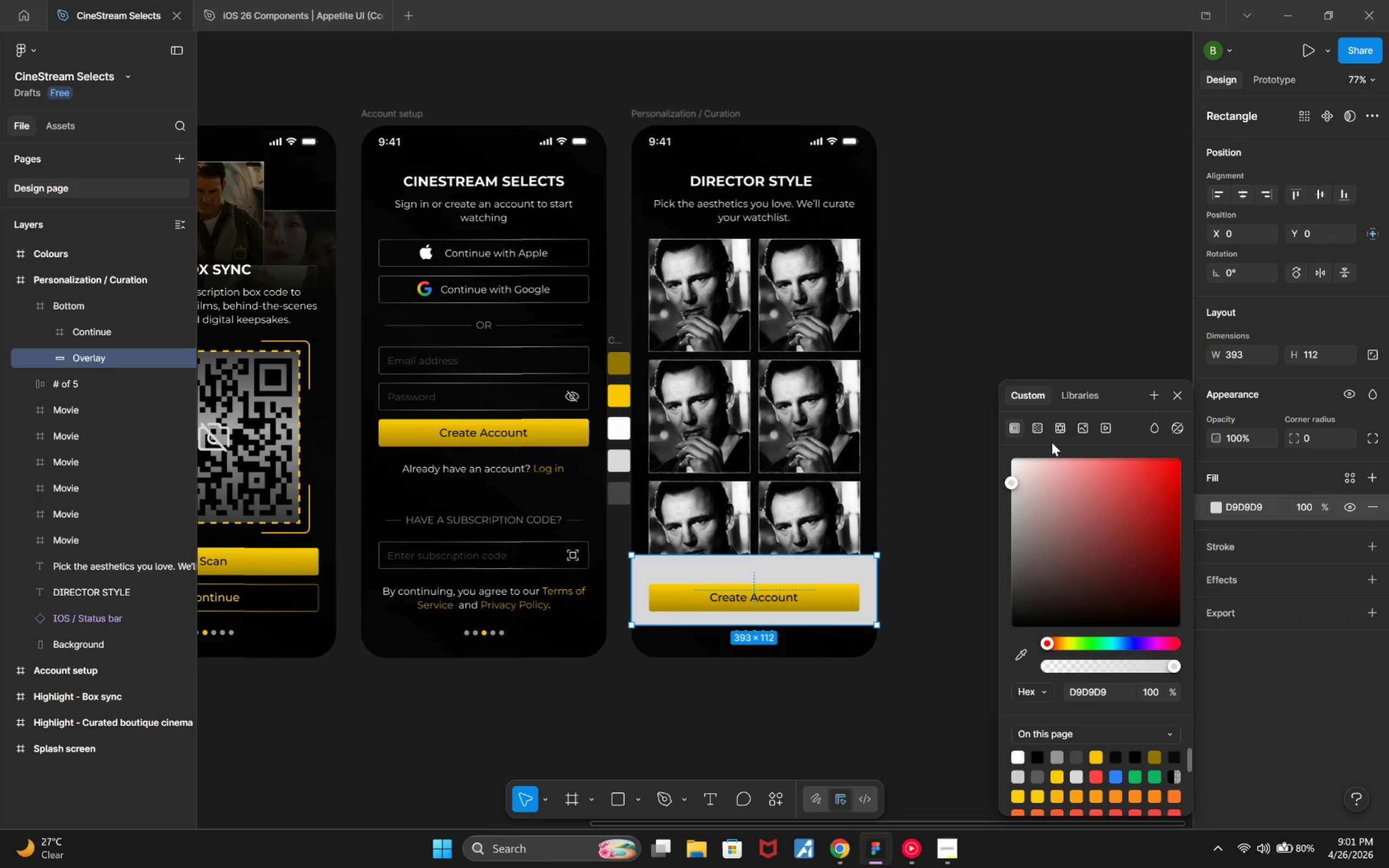 
left_click([1031, 430])
 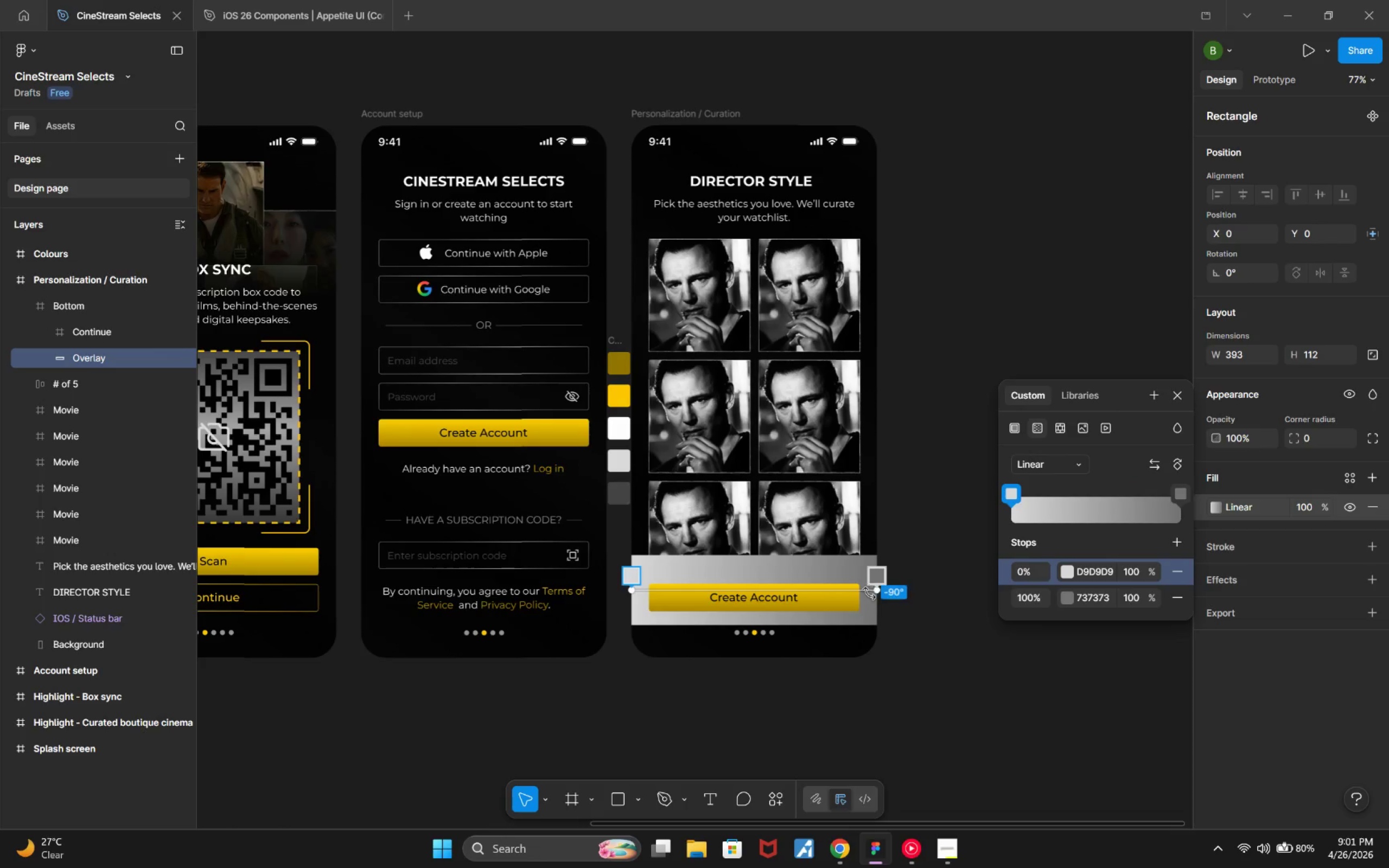 
left_click_drag(start_coordinate=[877, 591], to_coordinate=[761, 558])
 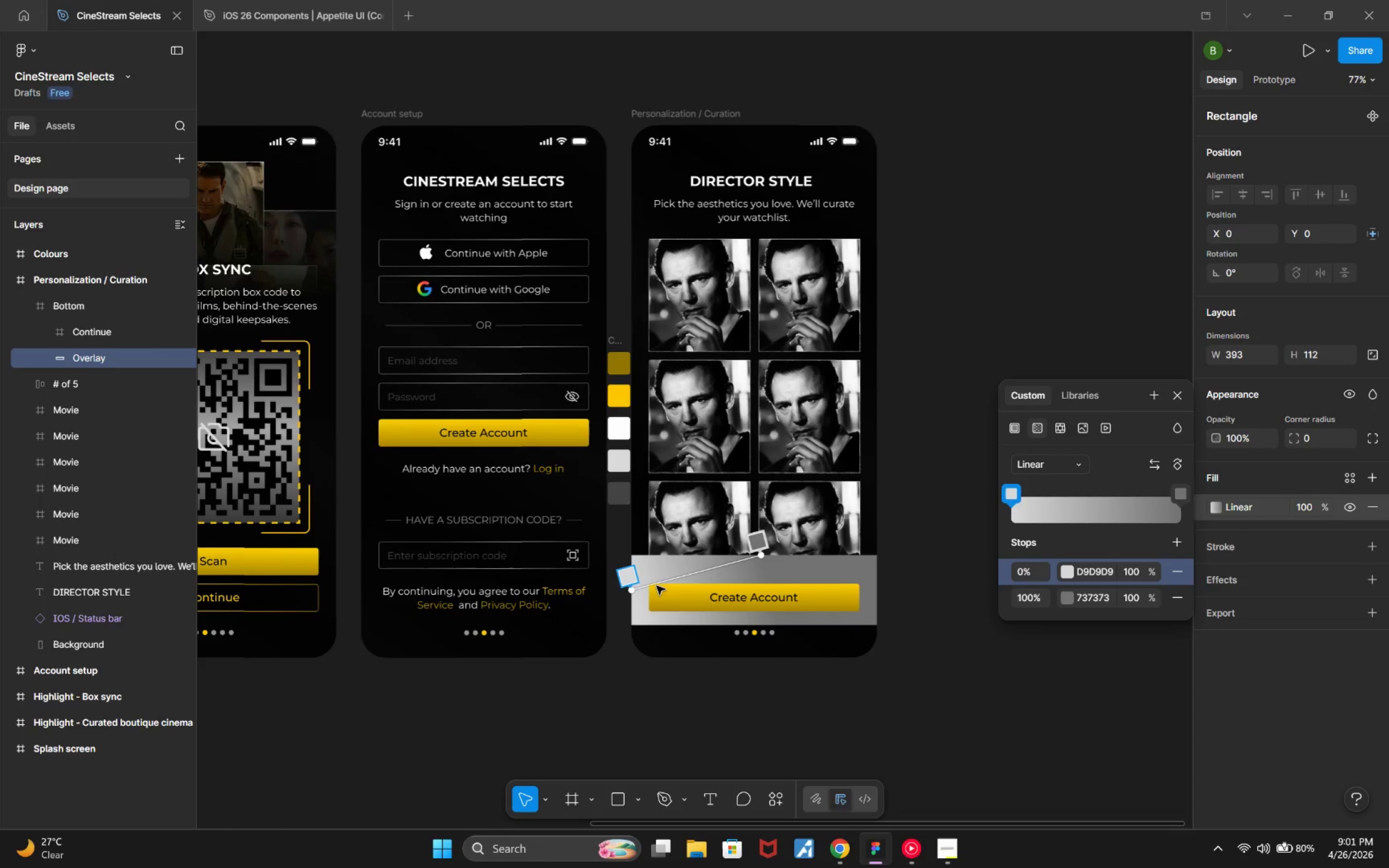 
hold_key(key=ControlLeft, duration=0.47)
scroll: coordinate [687, 609], scroll_direction: up, amount: 7.0
 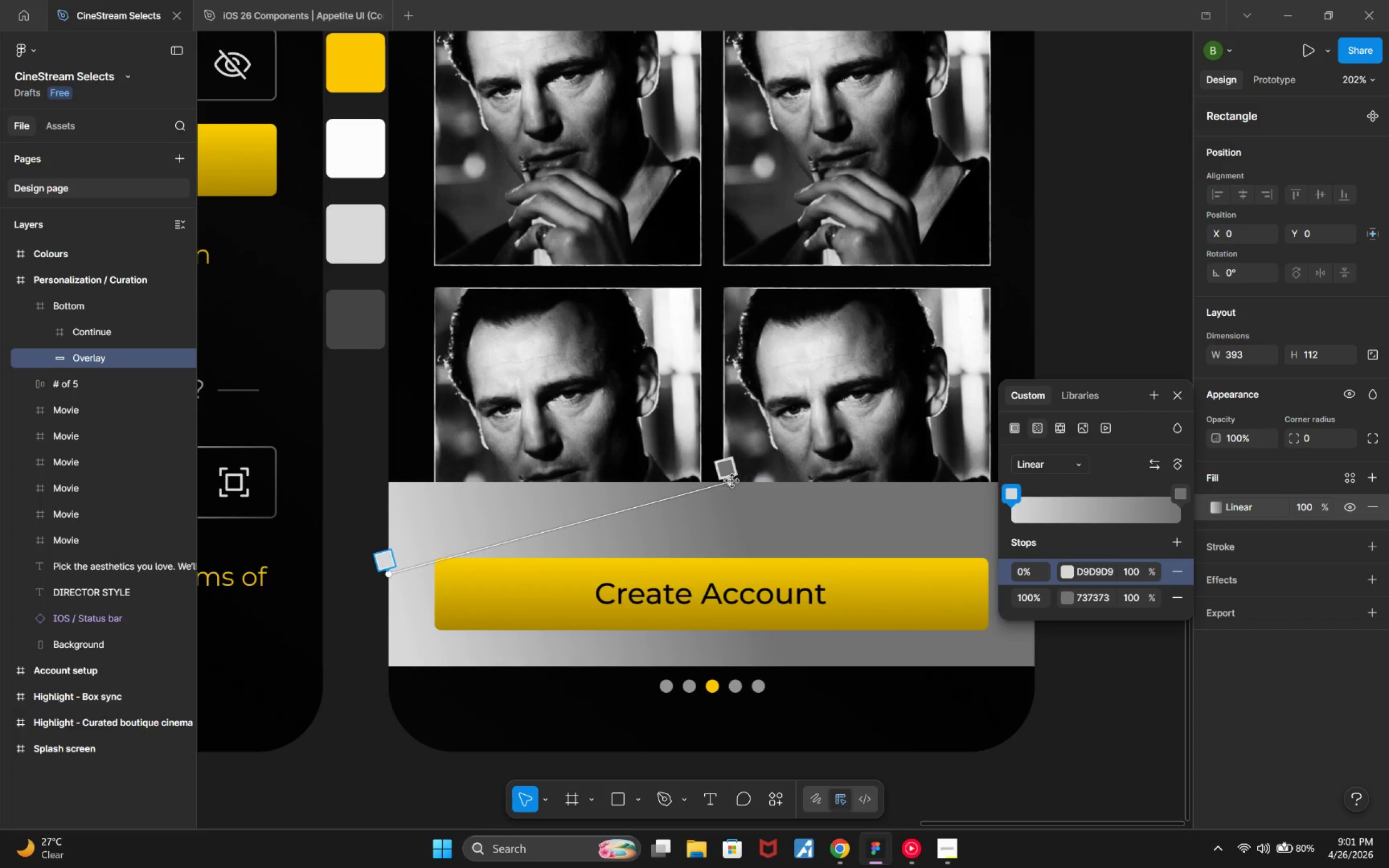 
left_click_drag(start_coordinate=[728, 486], to_coordinate=[710, 484])
 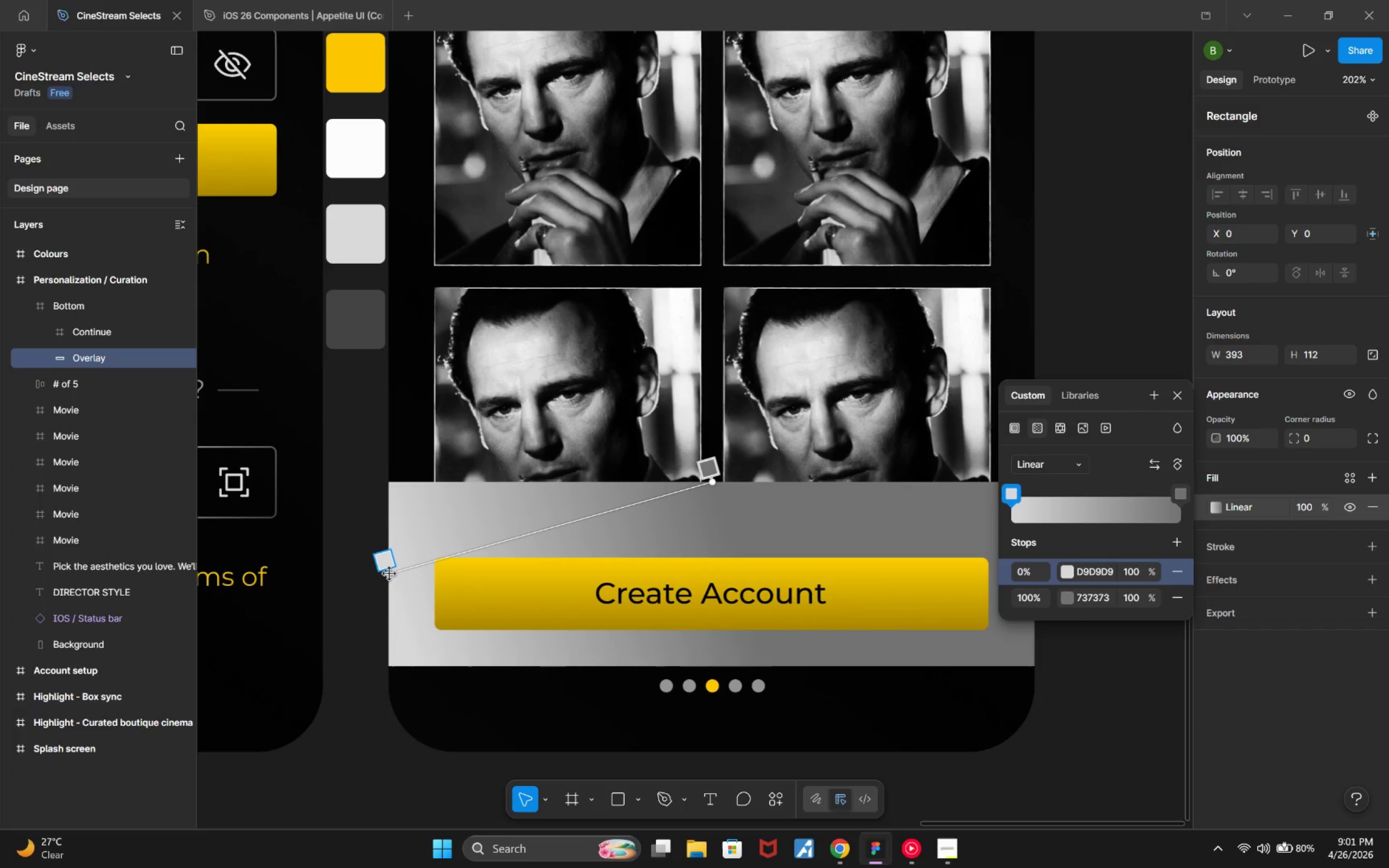 
left_click_drag(start_coordinate=[388, 574], to_coordinate=[711, 668])
 